 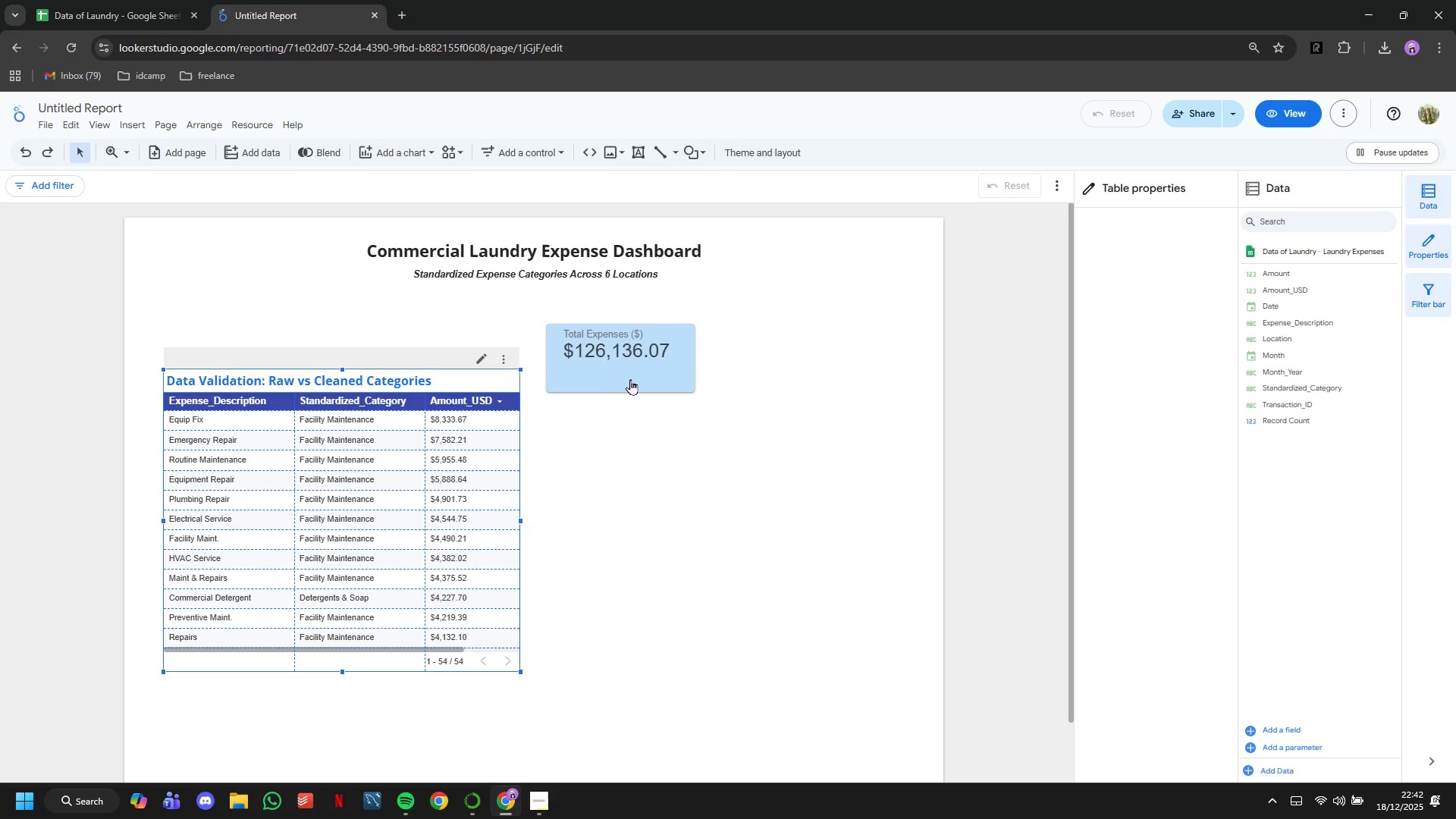 
left_click_drag(start_coordinate=[631, 379], to_coordinate=[623, 381])
 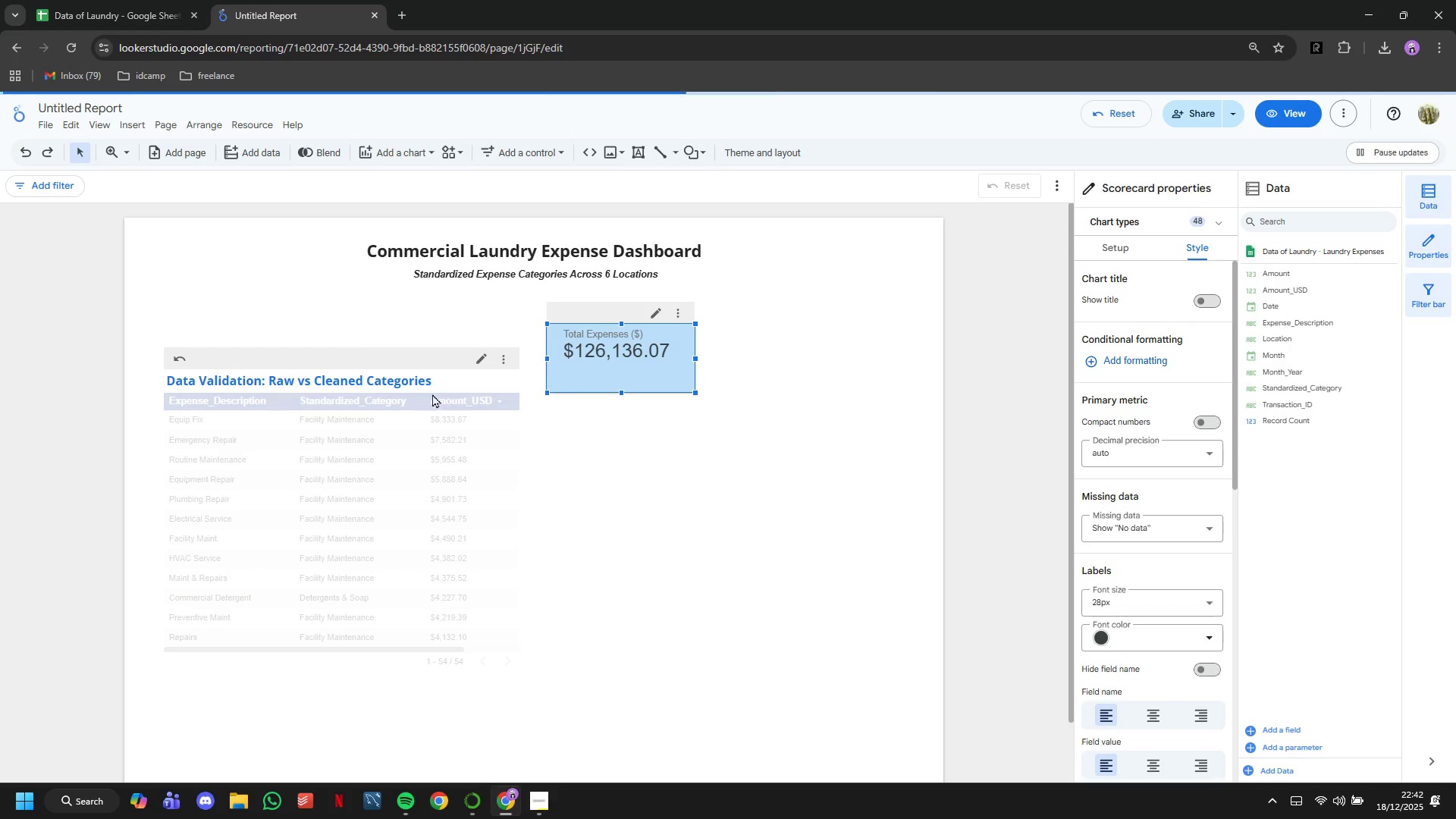 
left_click_drag(start_coordinate=[435, 385], to_coordinate=[435, 344])
 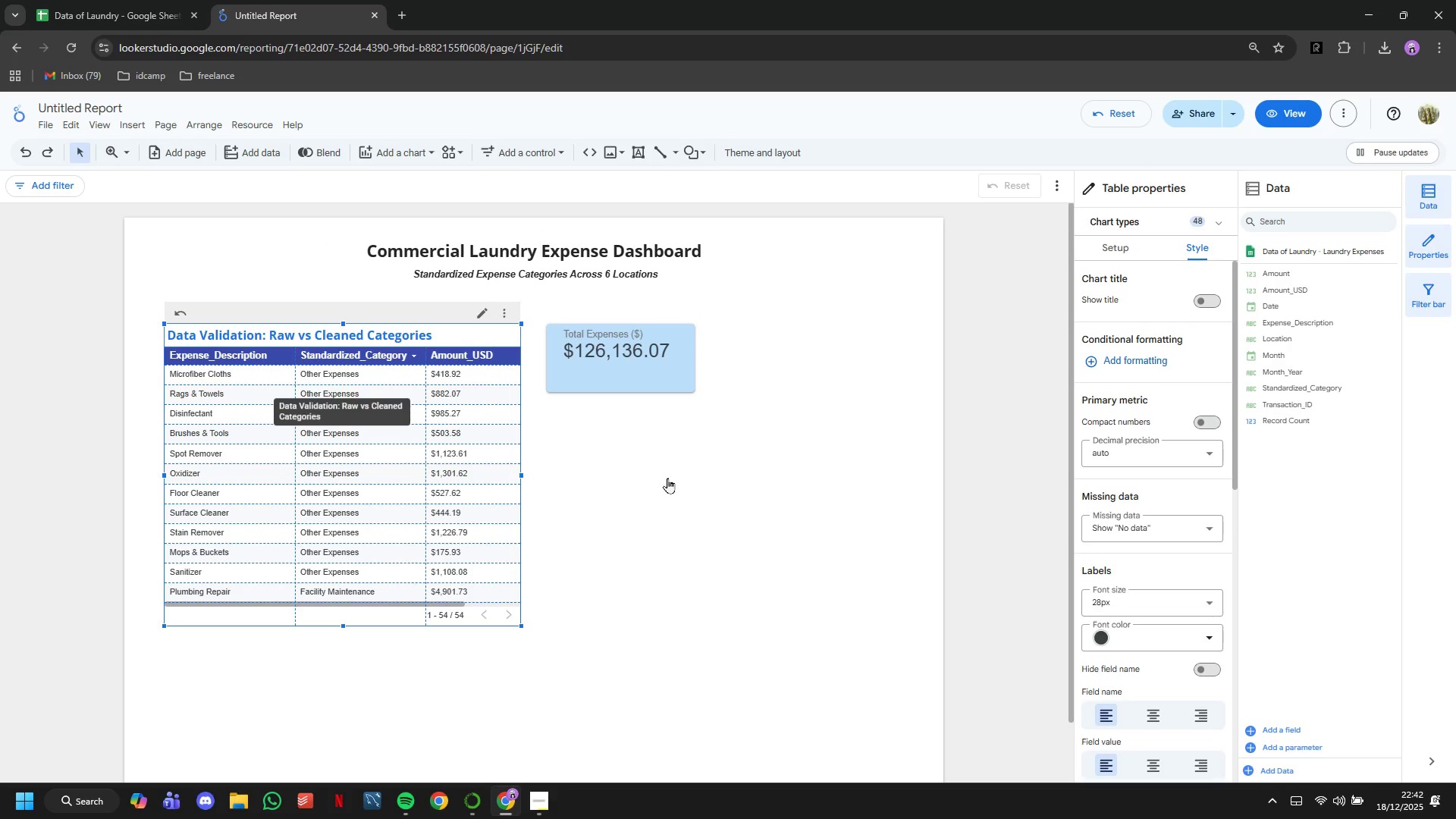 
left_click([667, 478])
 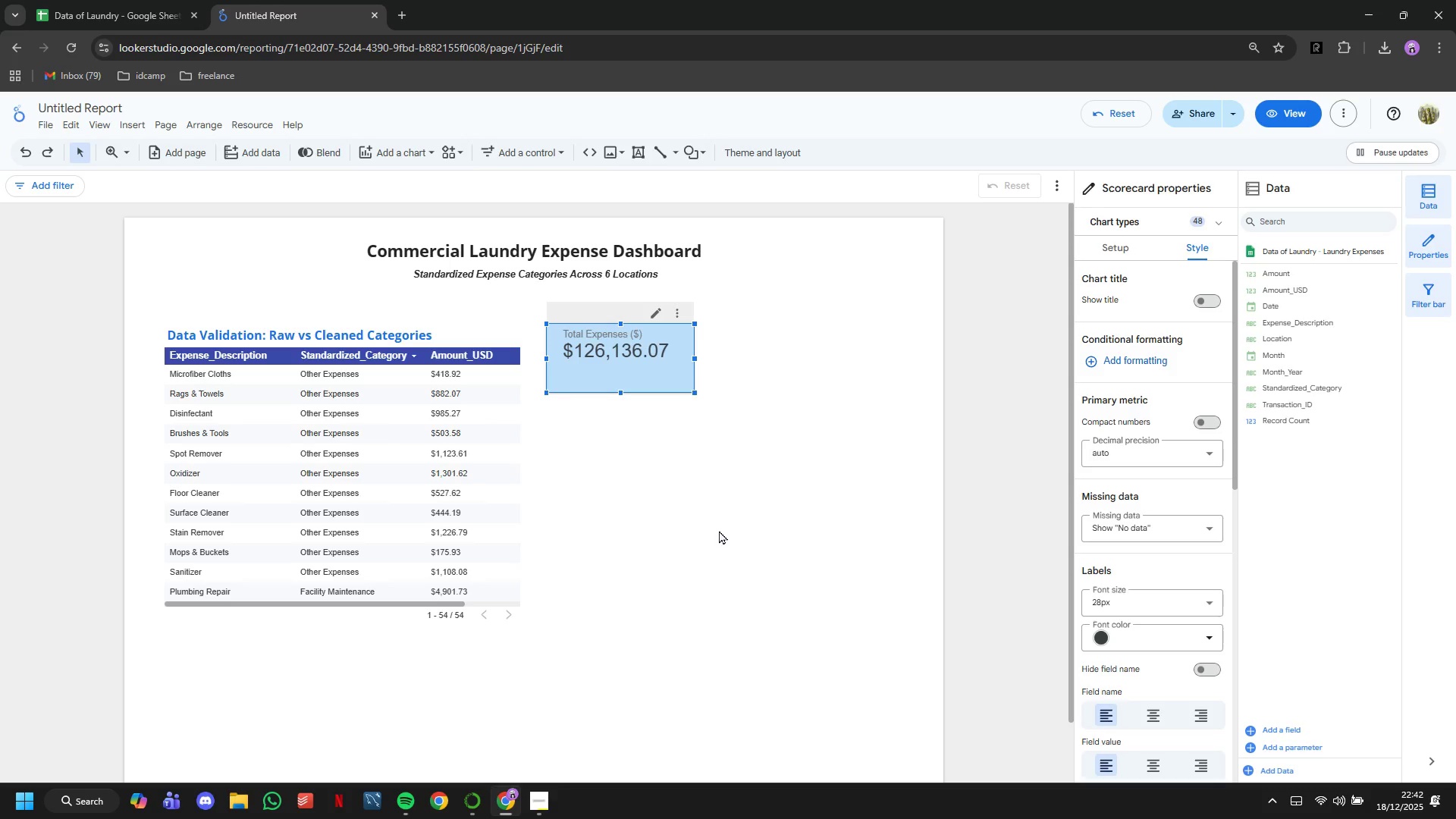 
wait(5.58)
 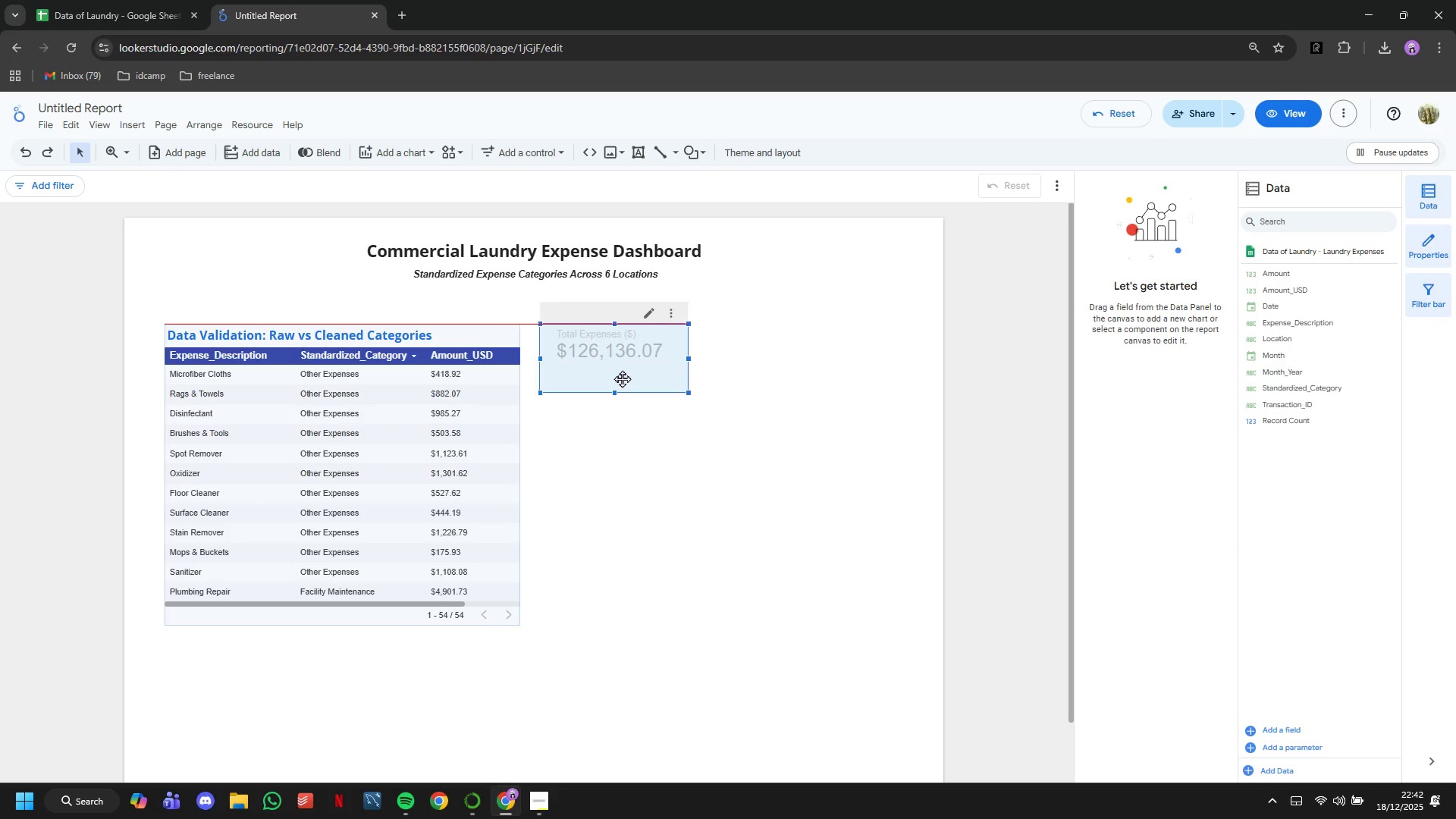 
left_click([719, 530])
 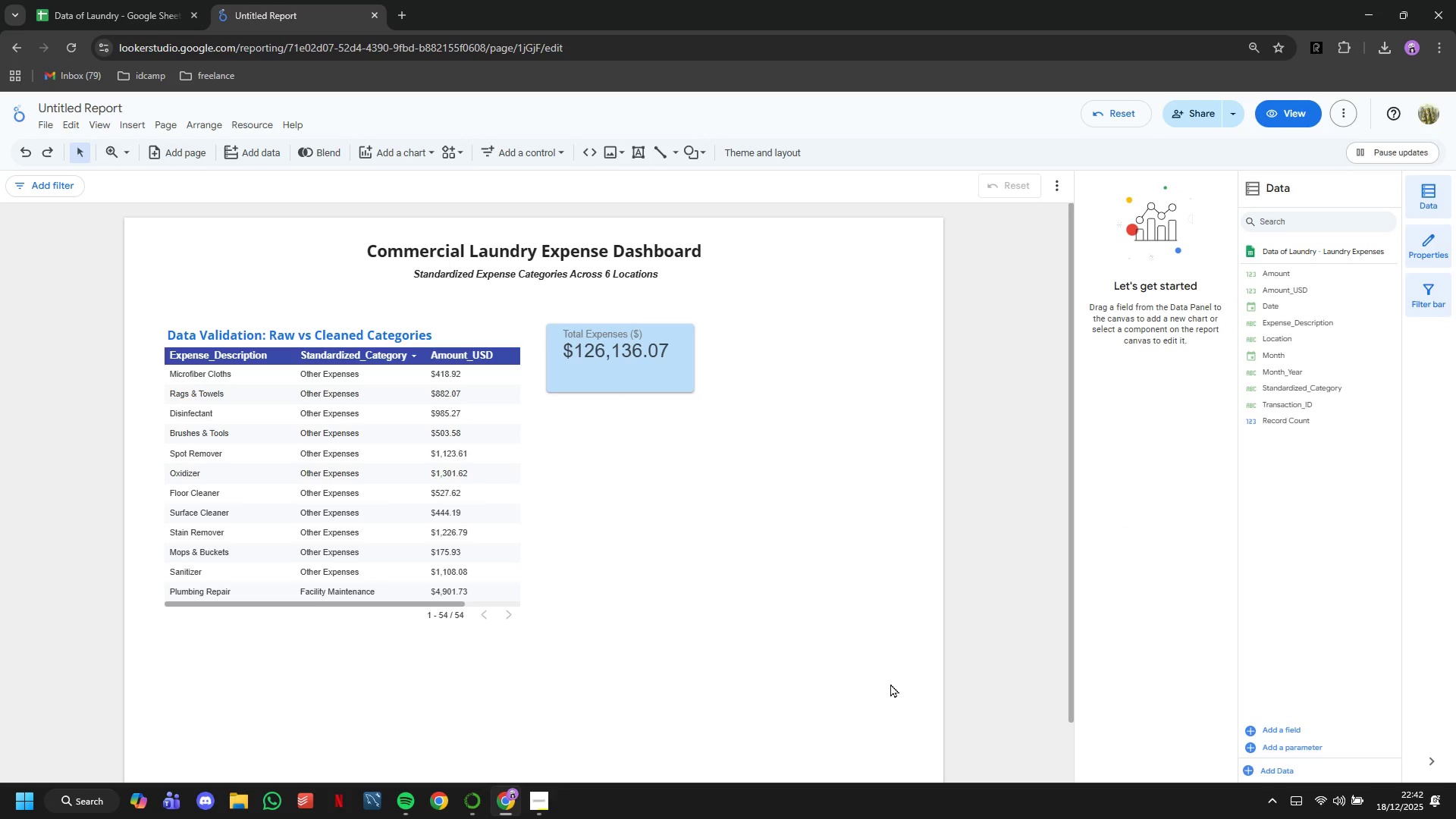 
left_click_drag(start_coordinate=[893, 686], to_coordinate=[131, 321])
 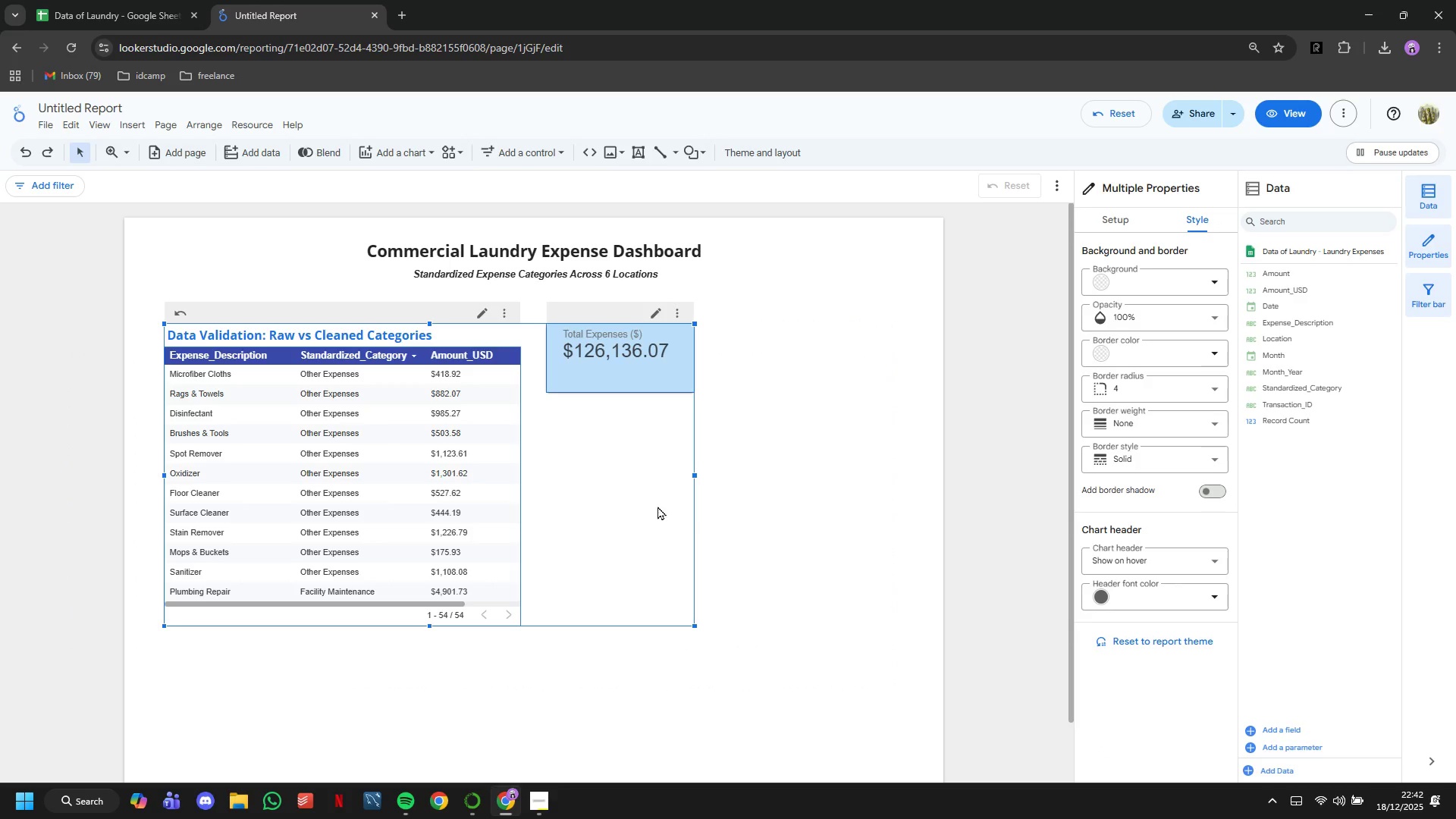 
left_click([755, 550])
 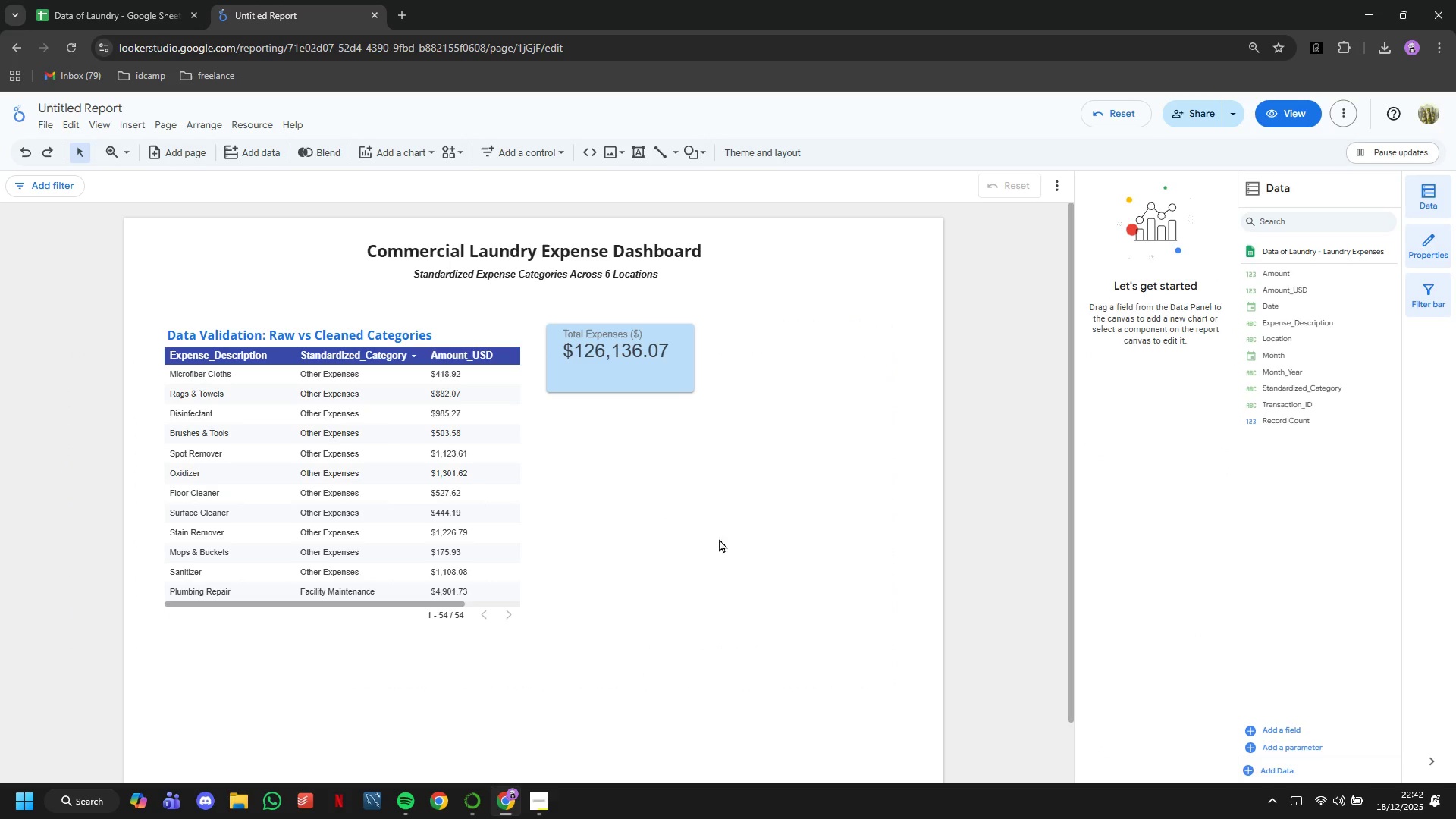 
left_click_drag(start_coordinate=[750, 559], to_coordinate=[350, 325])
 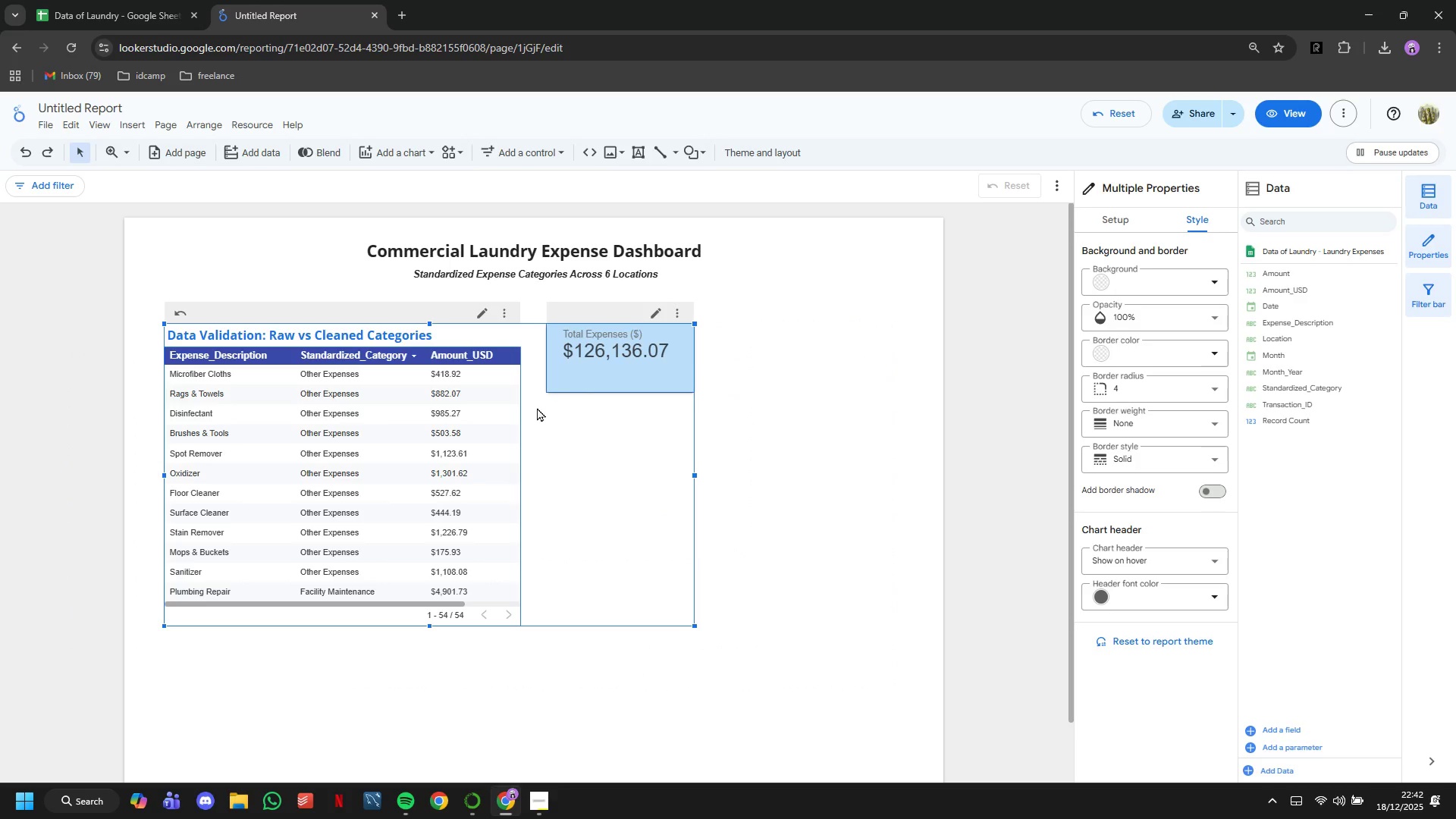 
left_click_drag(start_coordinate=[563, 451], to_coordinate=[565, 500])
 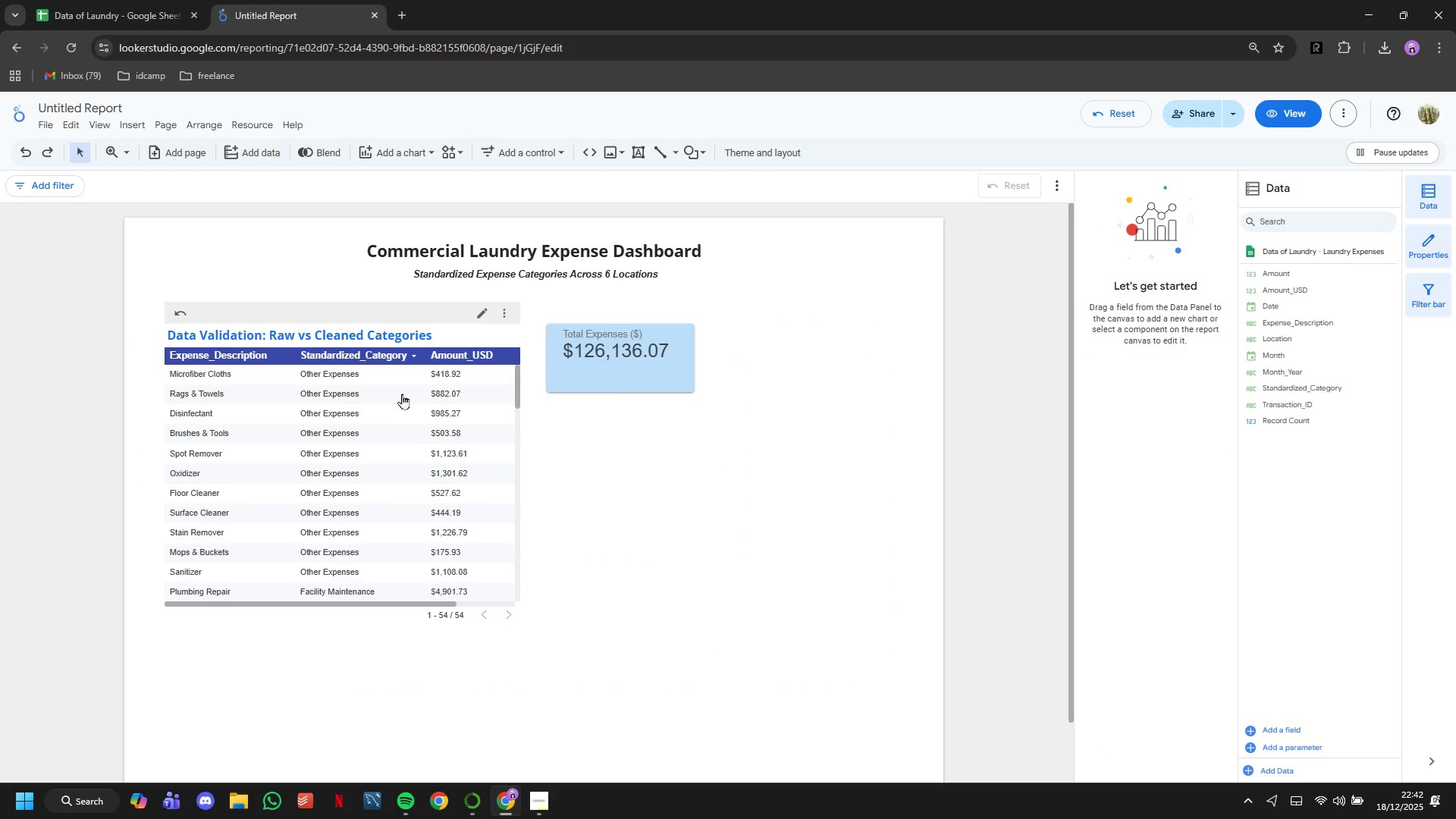 
left_click_drag(start_coordinate=[394, 365], to_coordinate=[392, 388])
 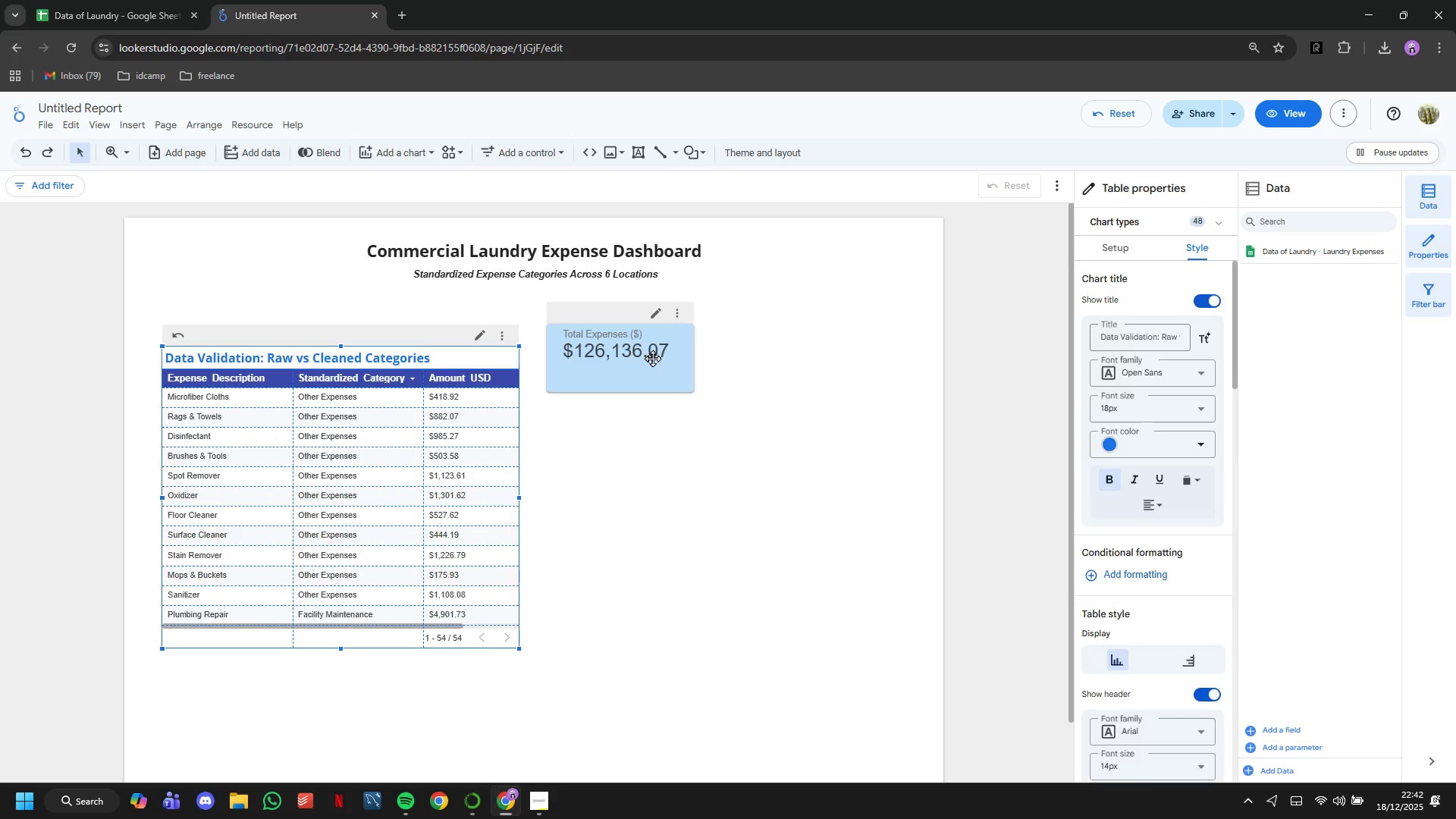 
left_click_drag(start_coordinate=[652, 358], to_coordinate=[652, 381])
 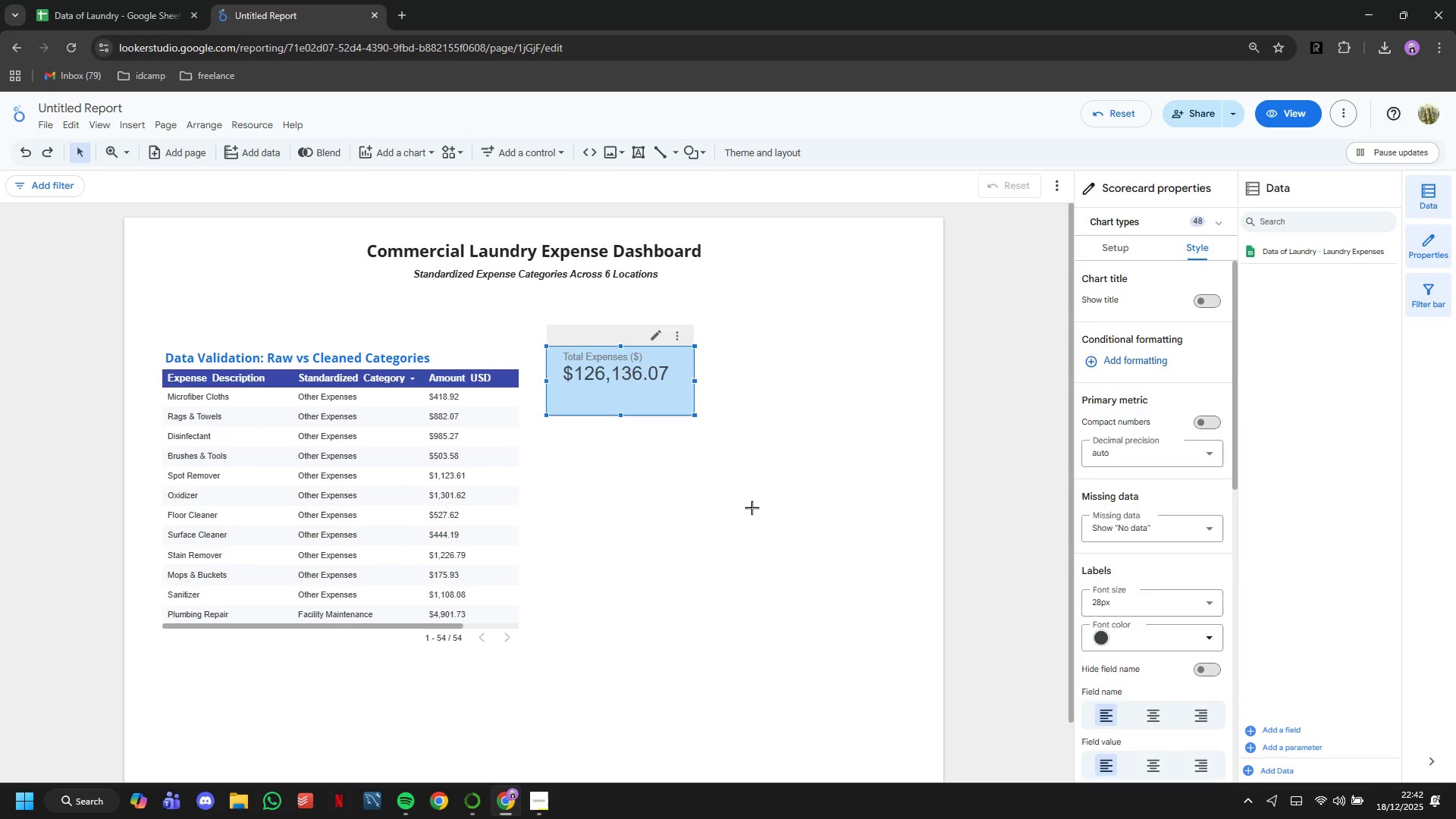 
left_click([752, 507])
 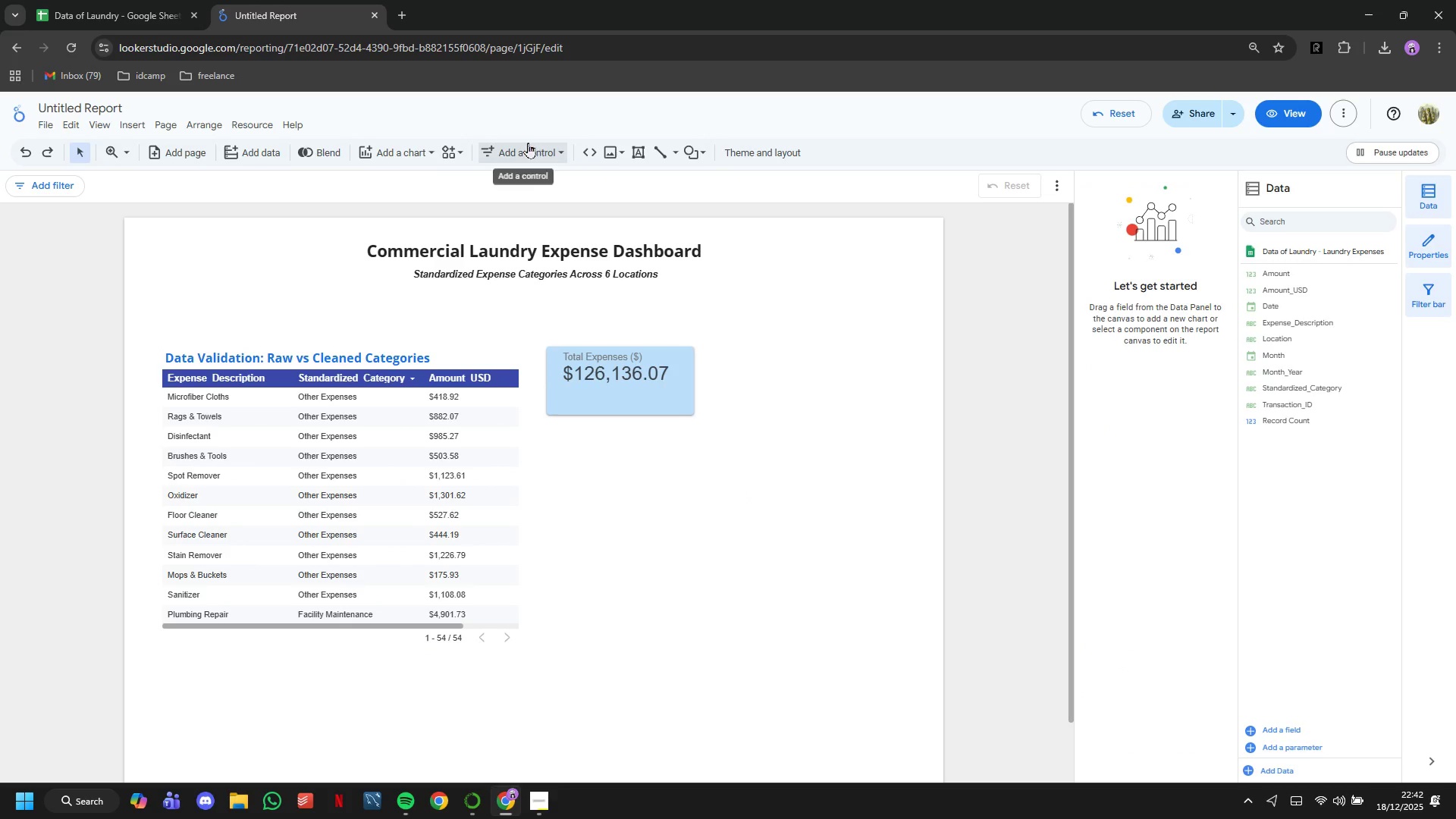 
left_click([527, 143])
 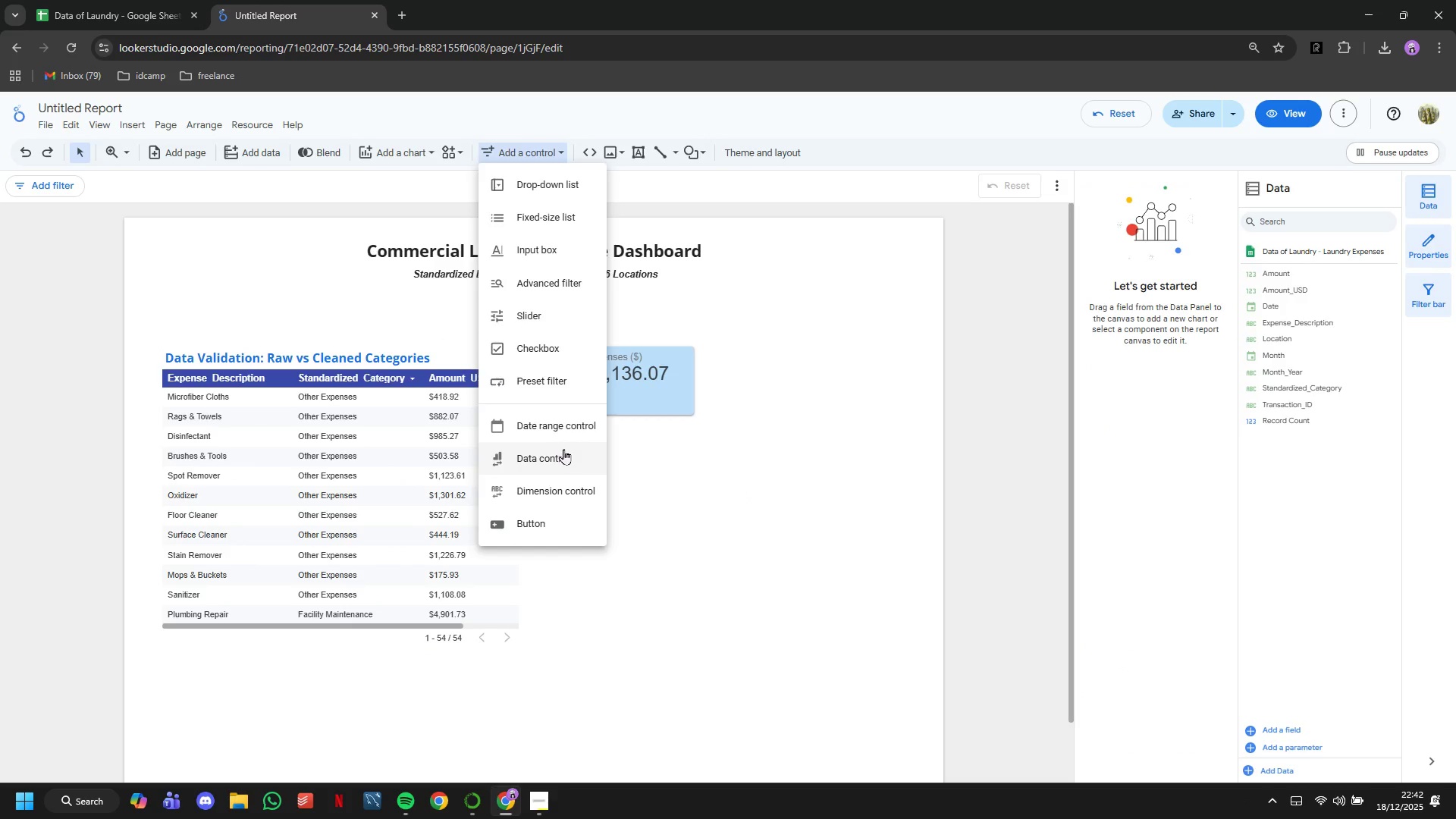 
left_click([562, 432])
 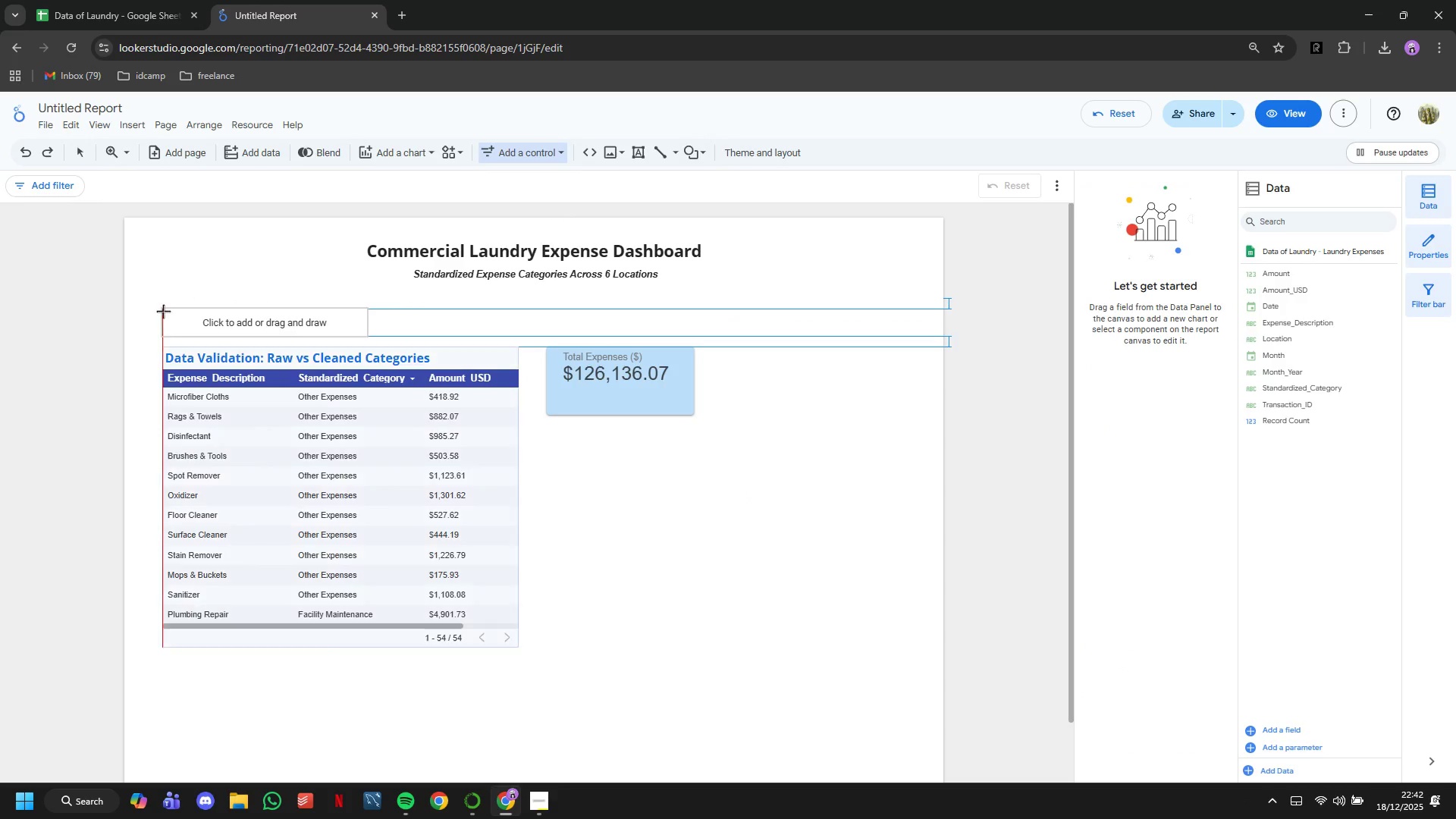 
left_click([166, 306])
 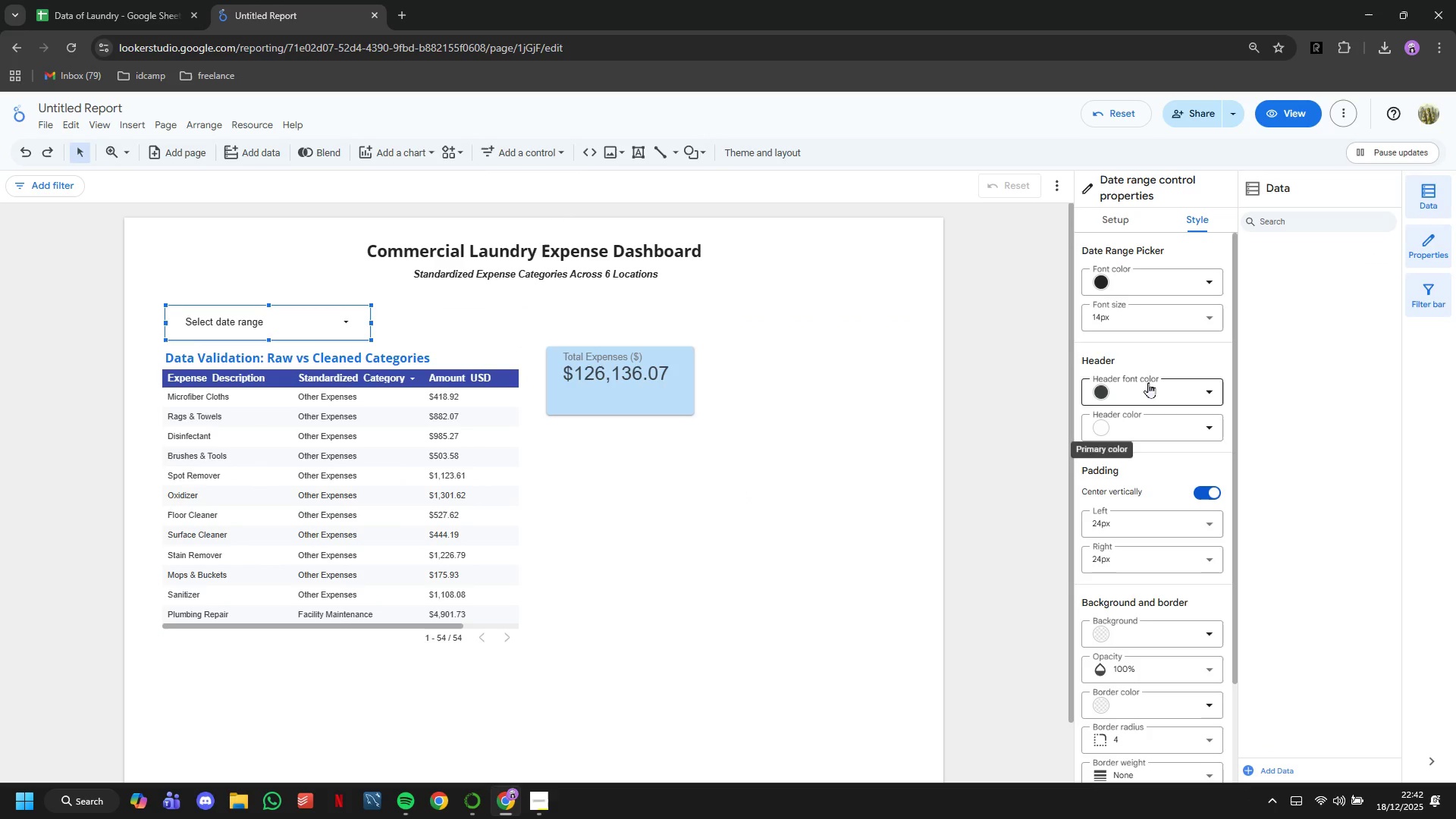 
left_click([1132, 221])
 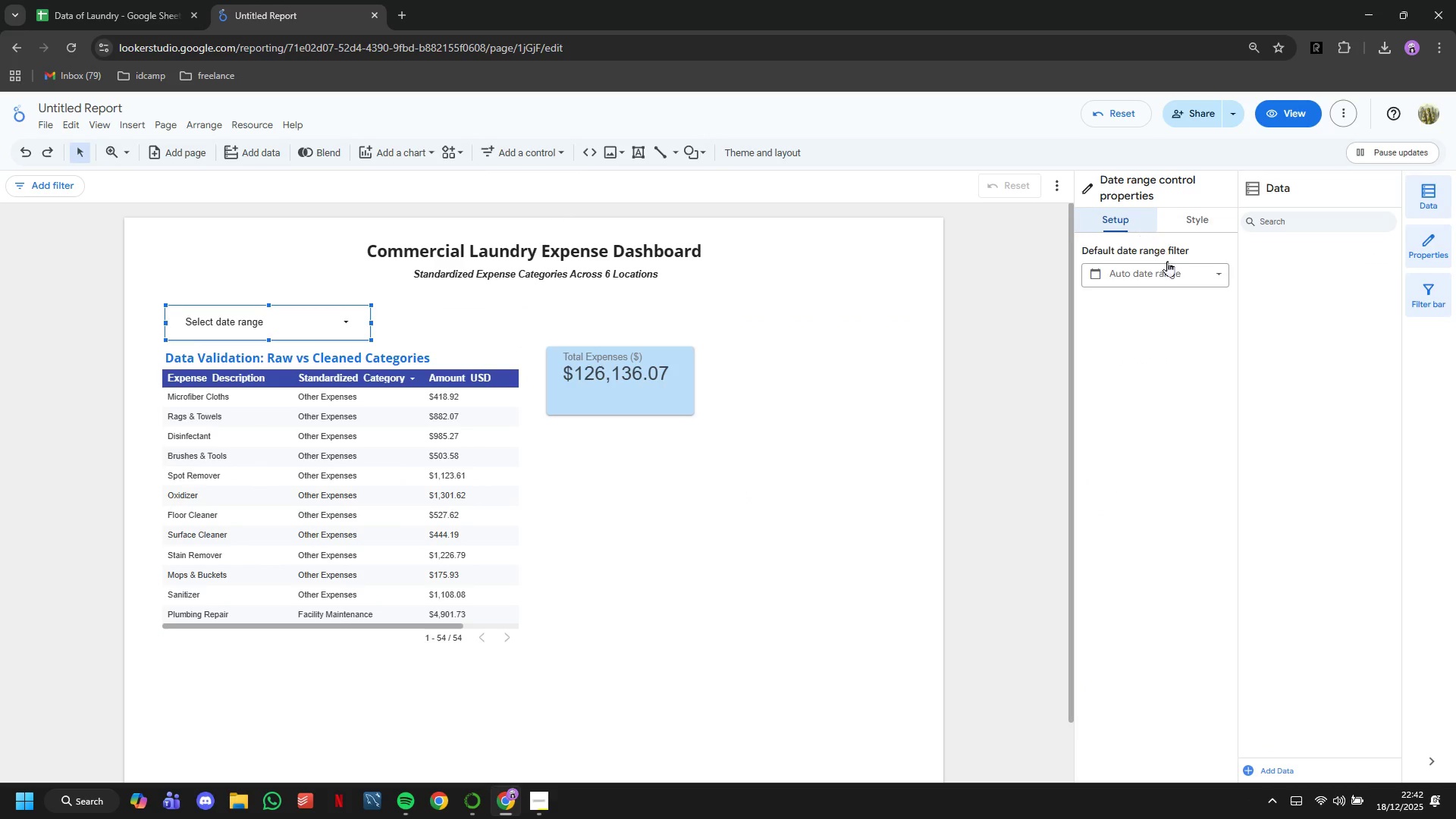 
left_click([1169, 265])
 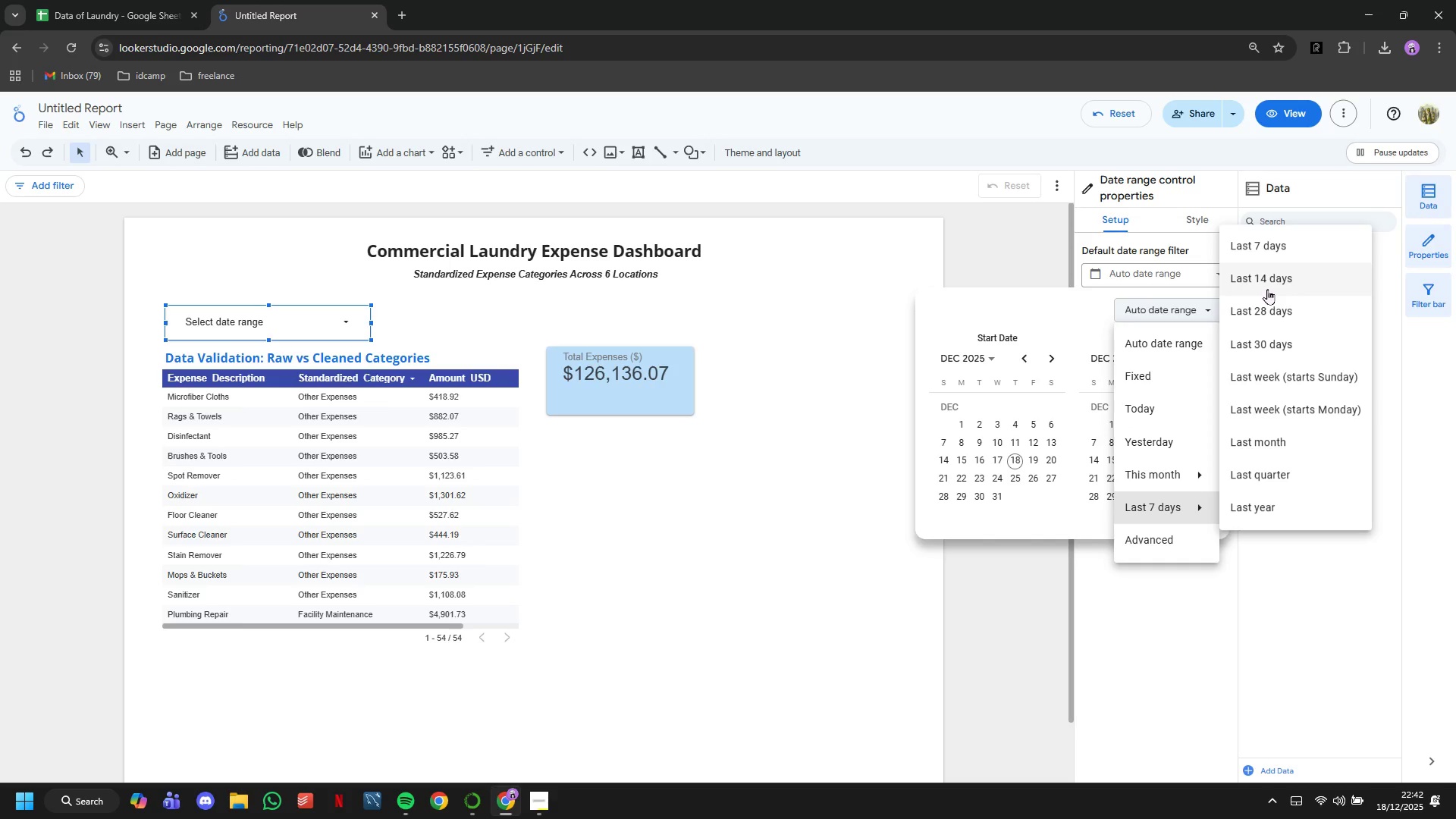 
wait(6.66)
 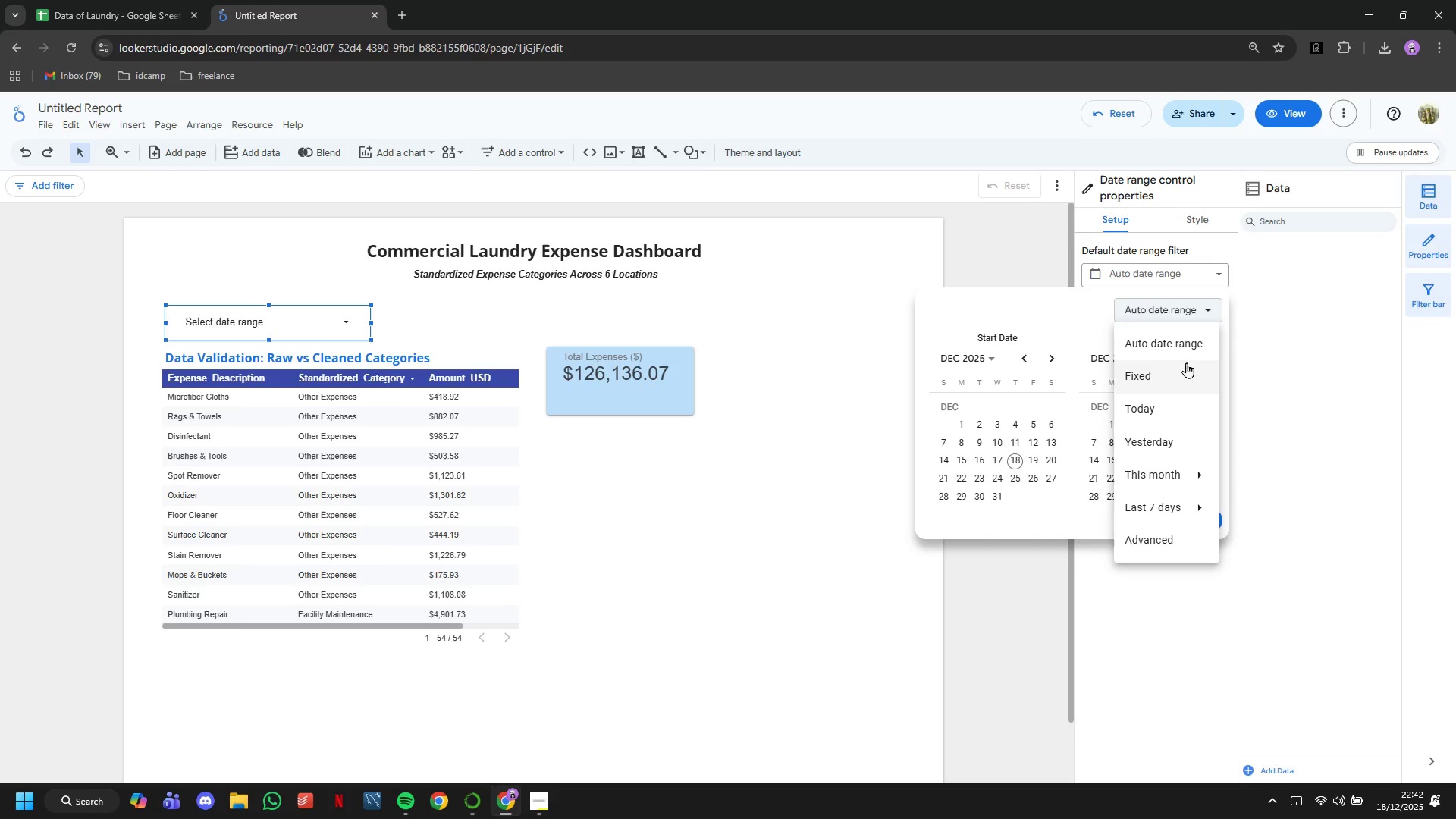 
left_click([1014, 462])
 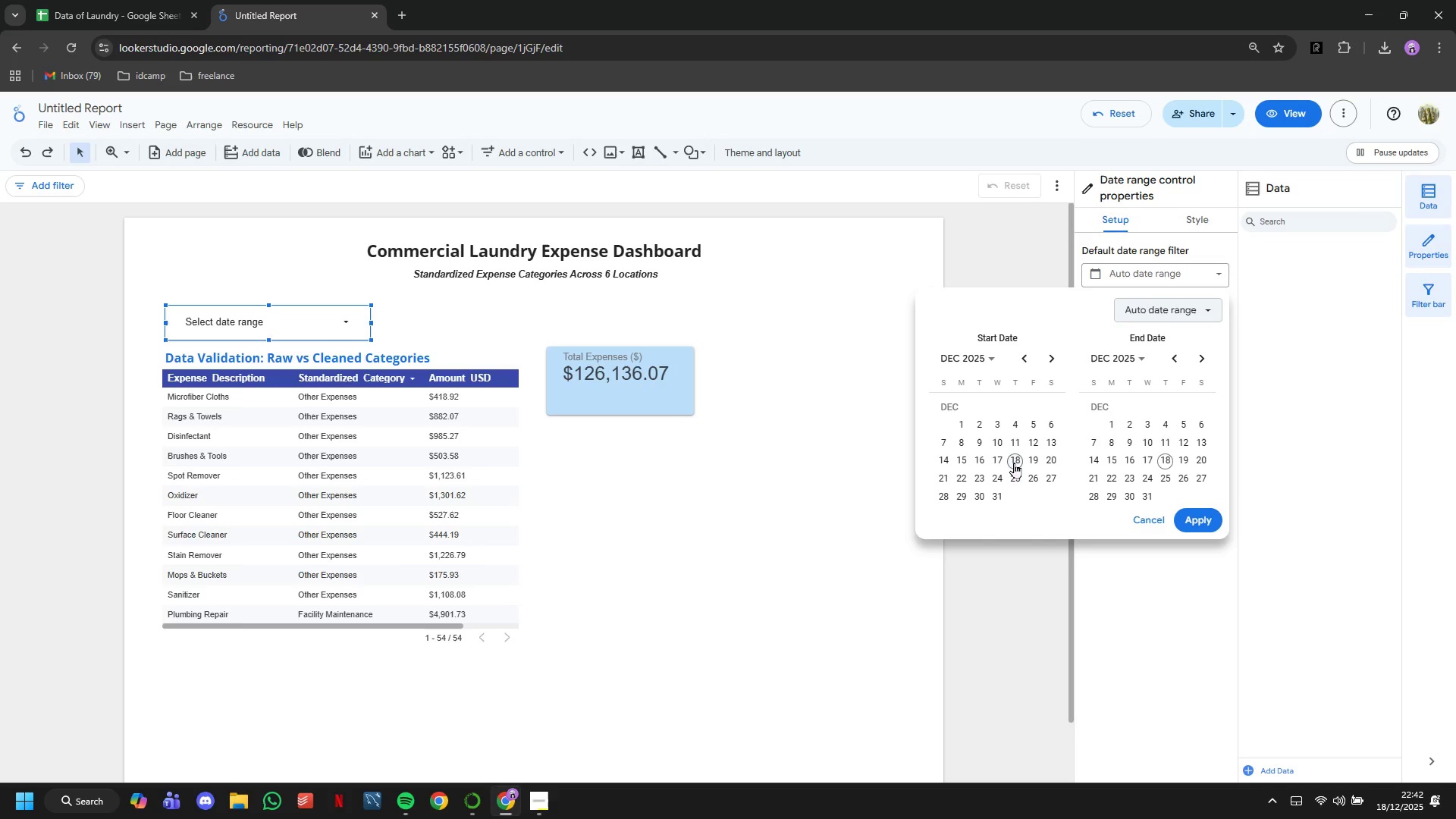 
left_click([1014, 463])
 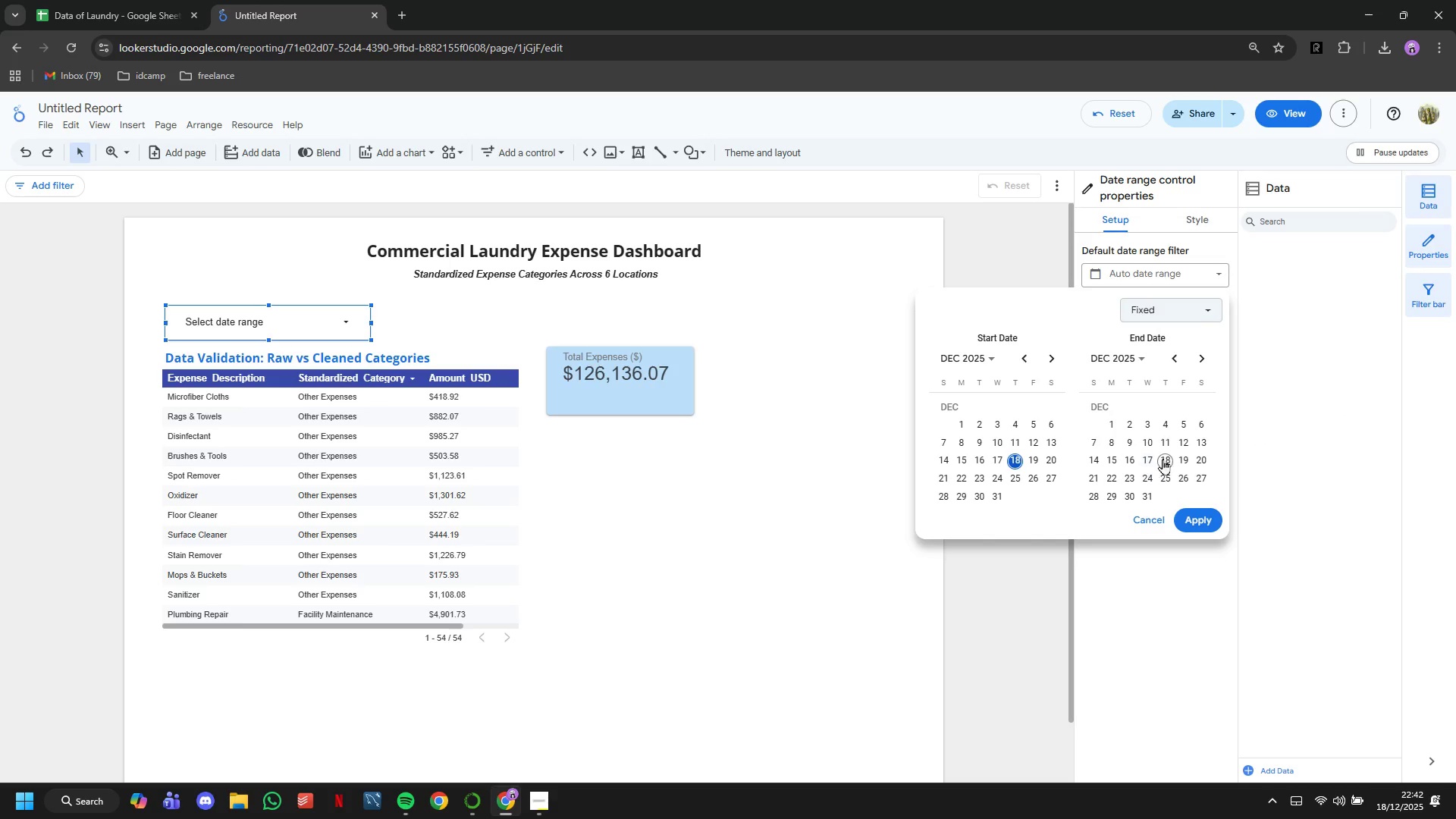 
left_click([1166, 459])
 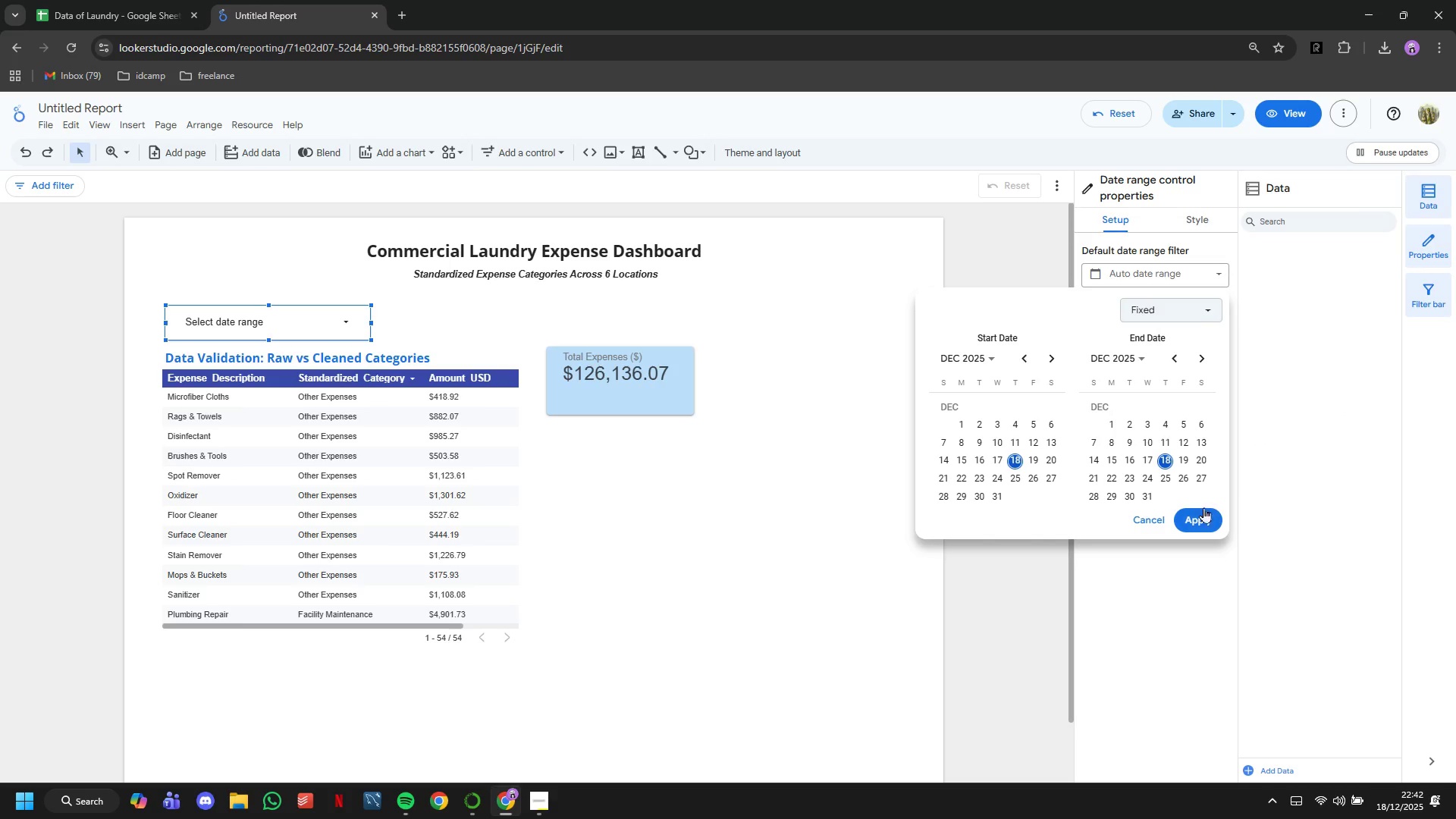 
left_click([1205, 521])
 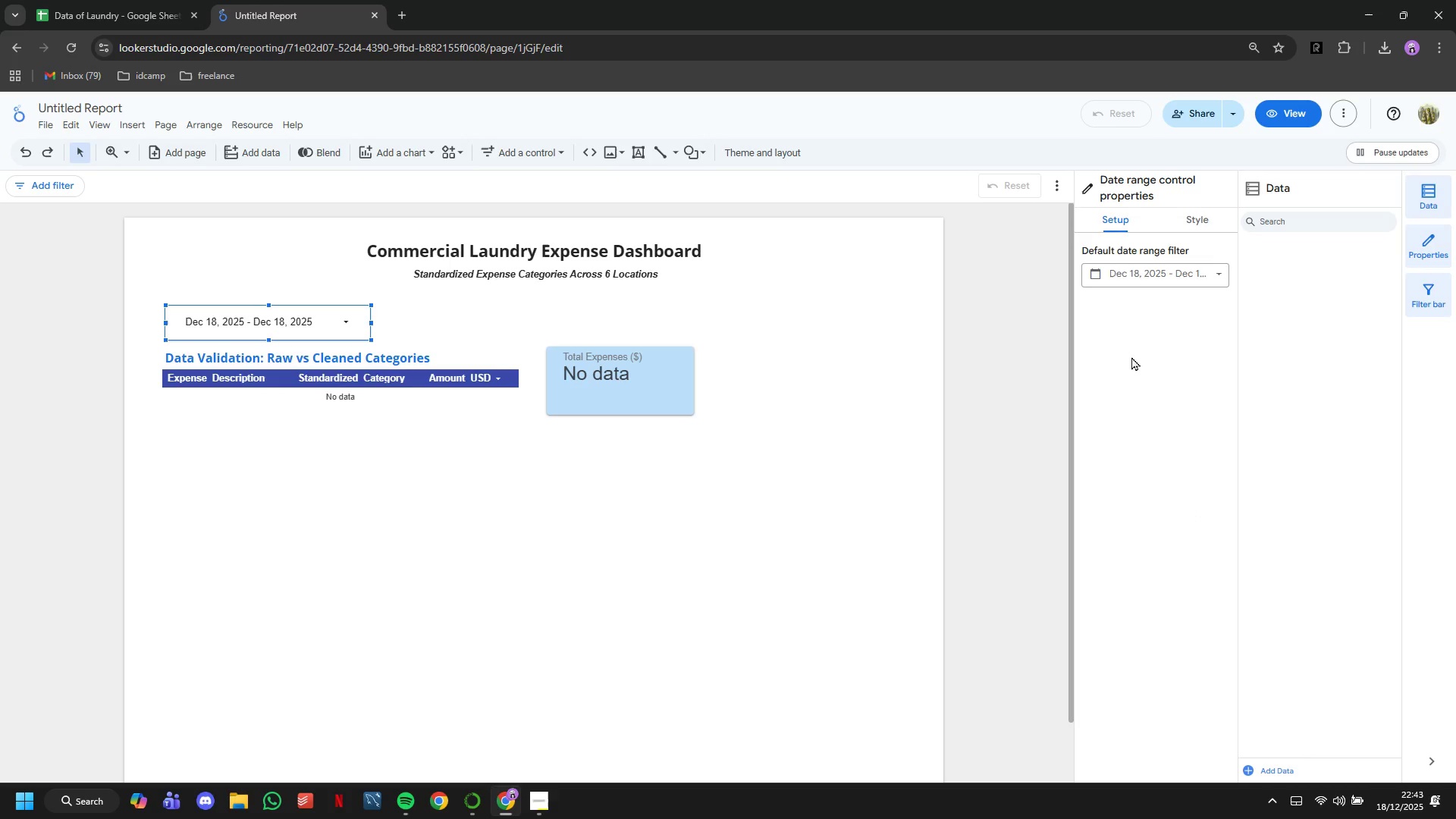 
wait(5.06)
 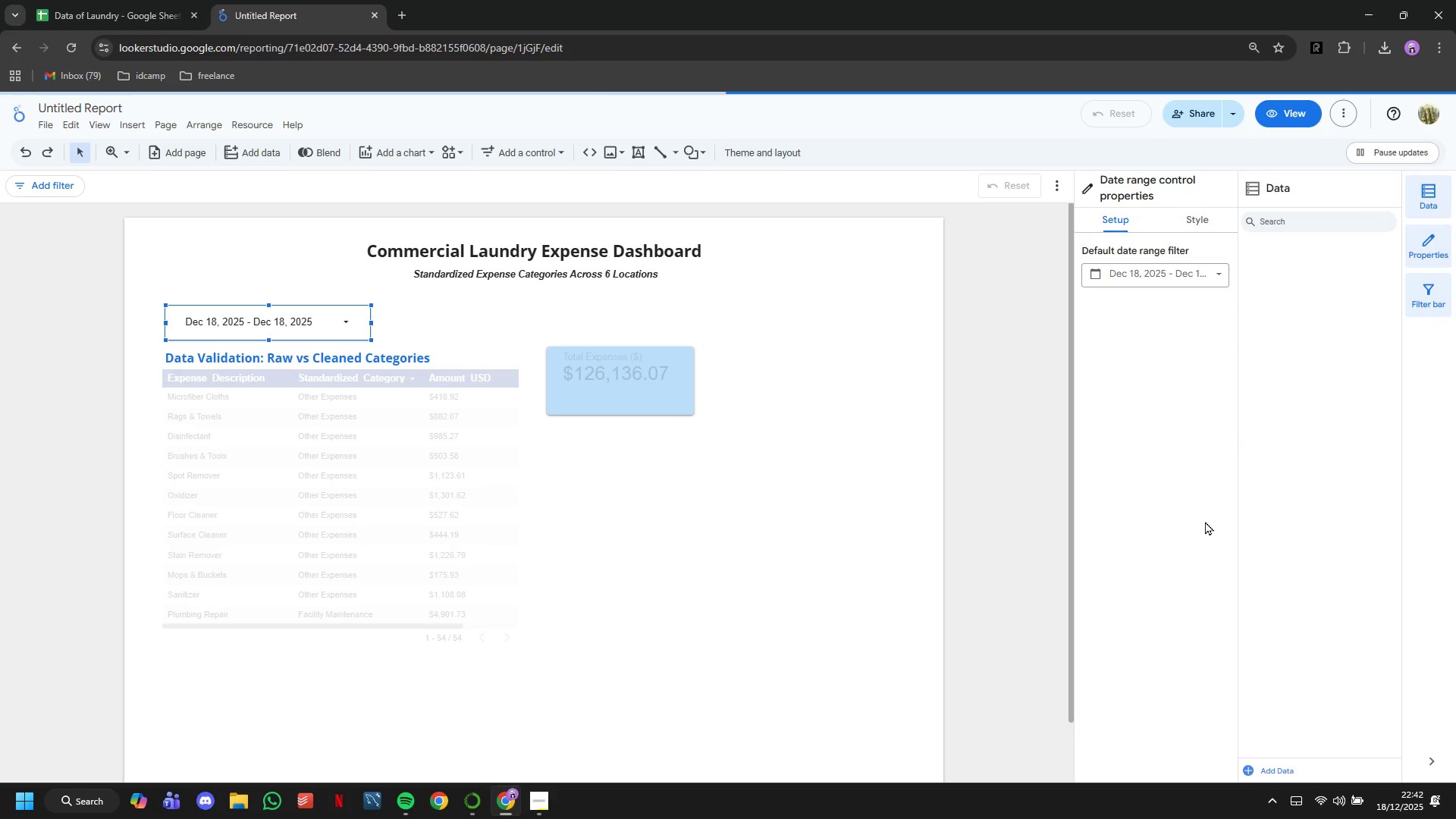 
key(Backspace)
 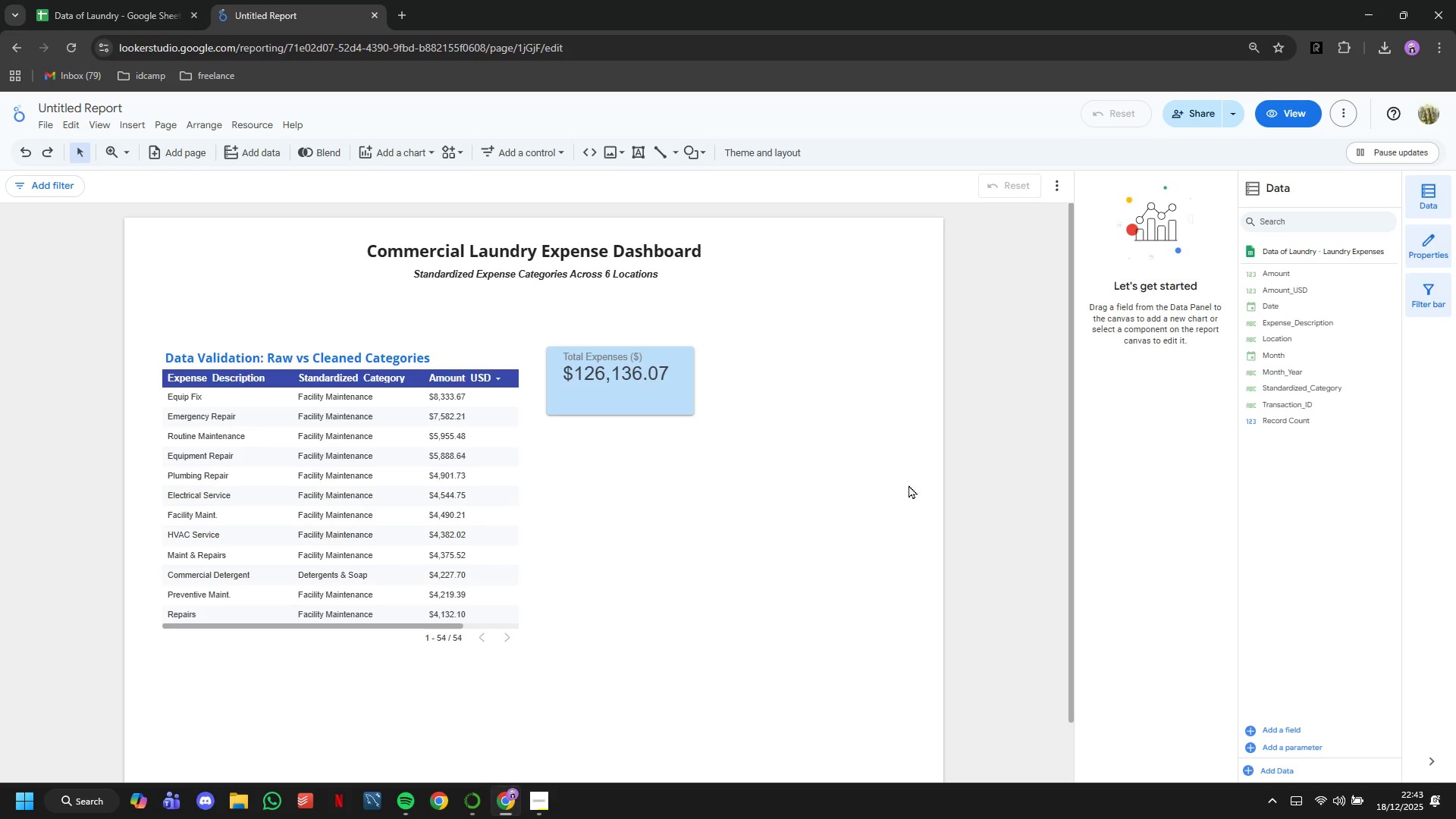 
left_click([824, 509])
 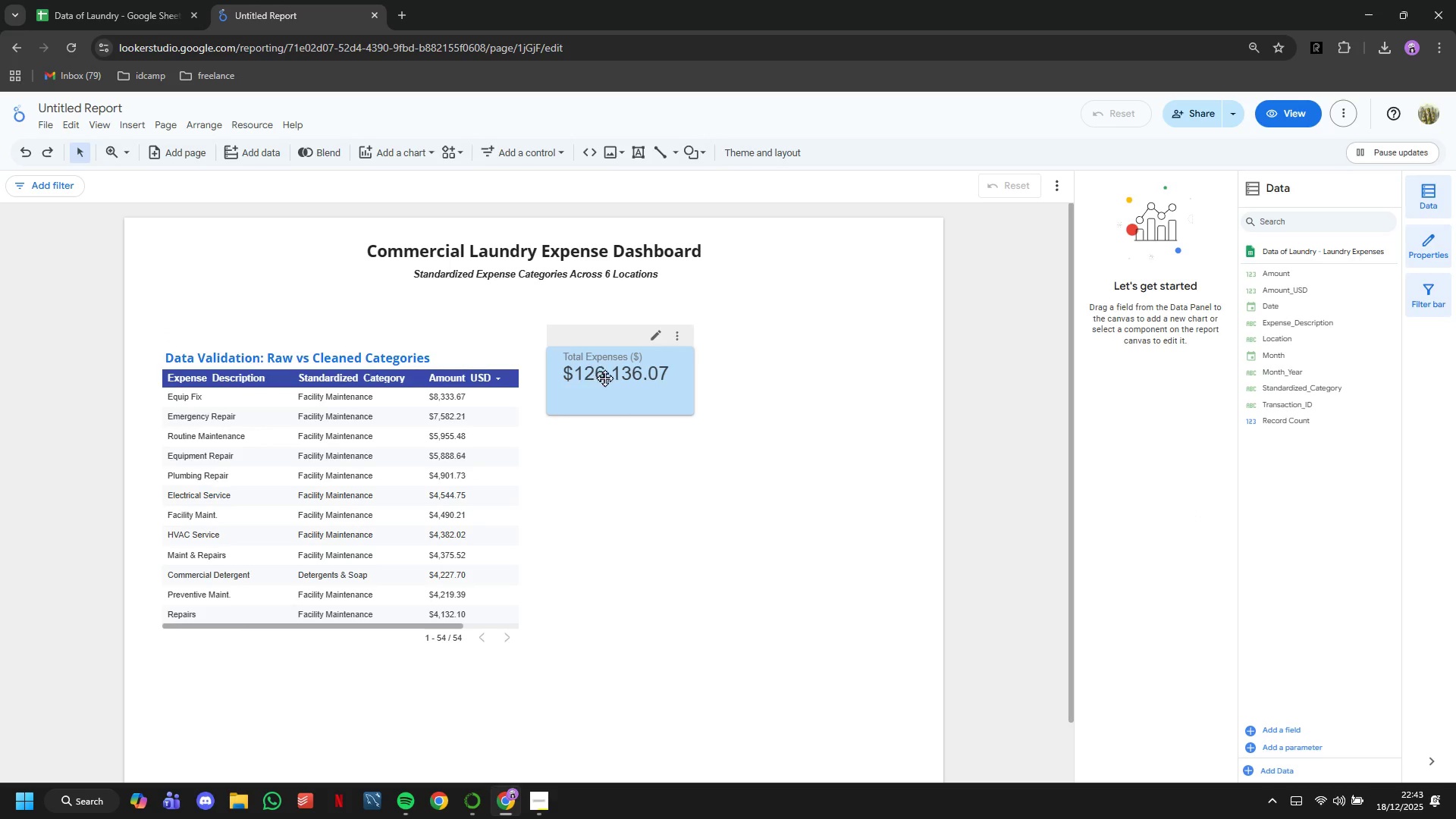 
left_click_drag(start_coordinate=[604, 378], to_coordinate=[601, 400])
 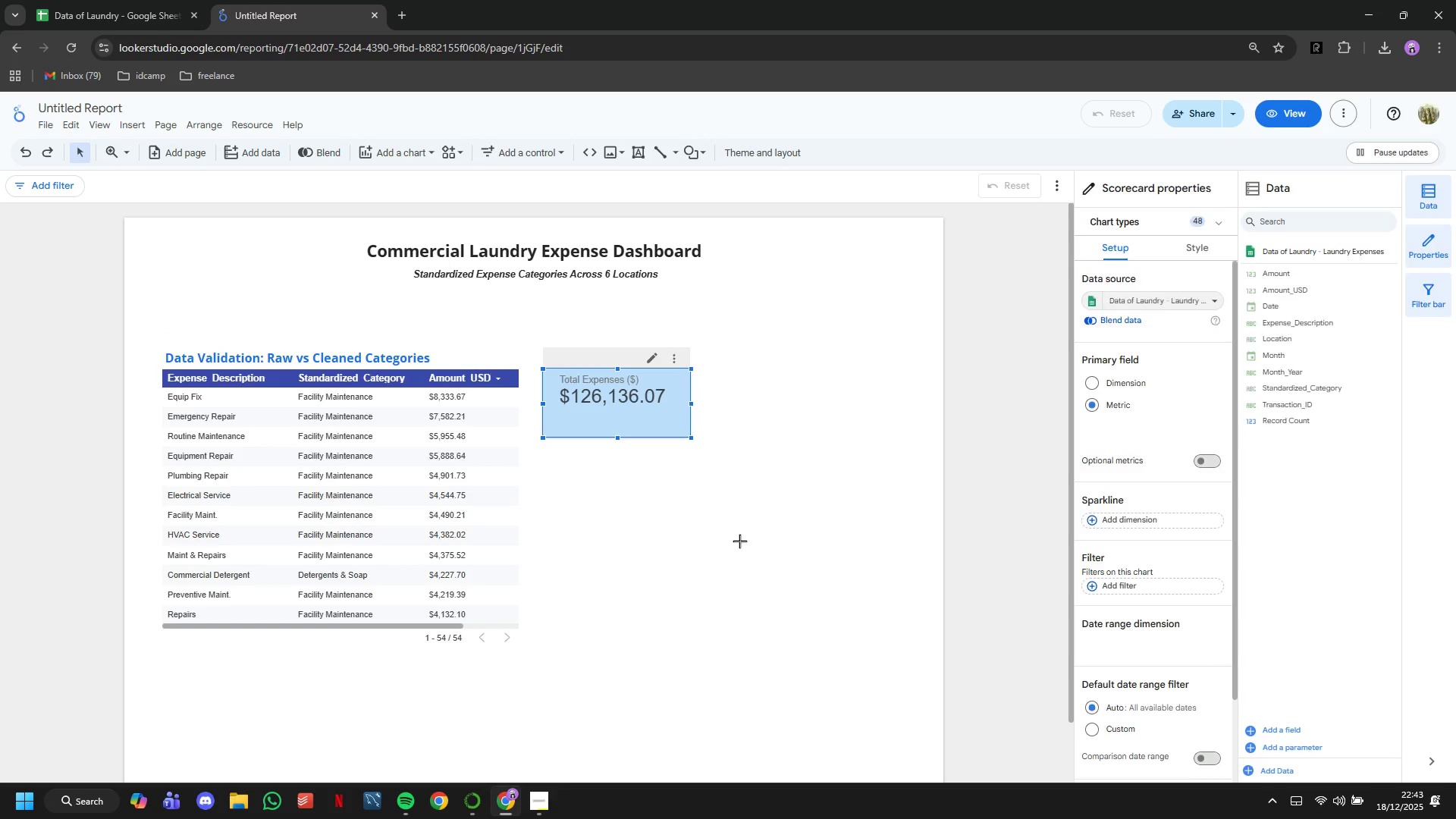 
left_click([739, 541])
 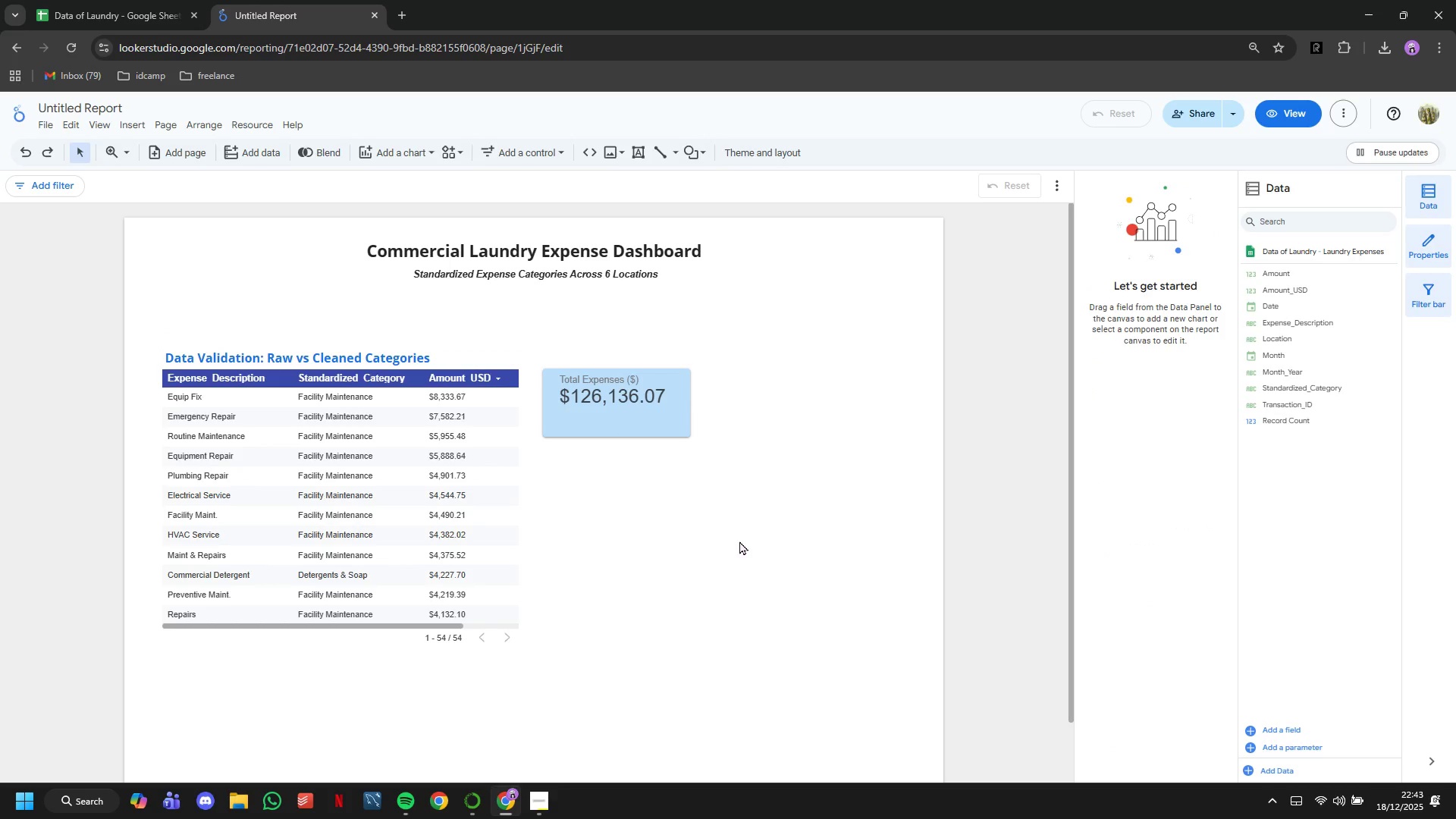 
wait(11.7)
 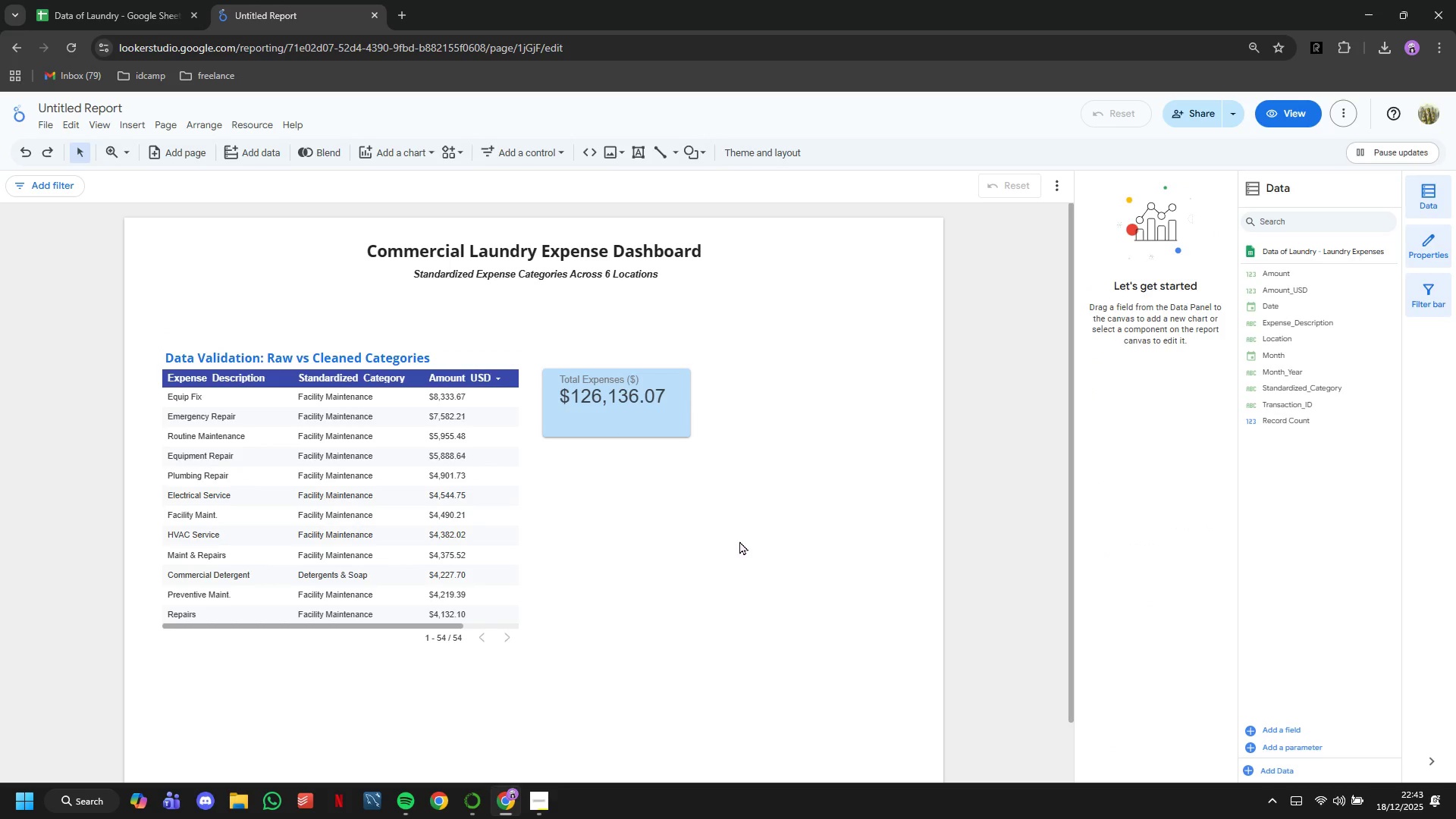 
left_click([531, 155])
 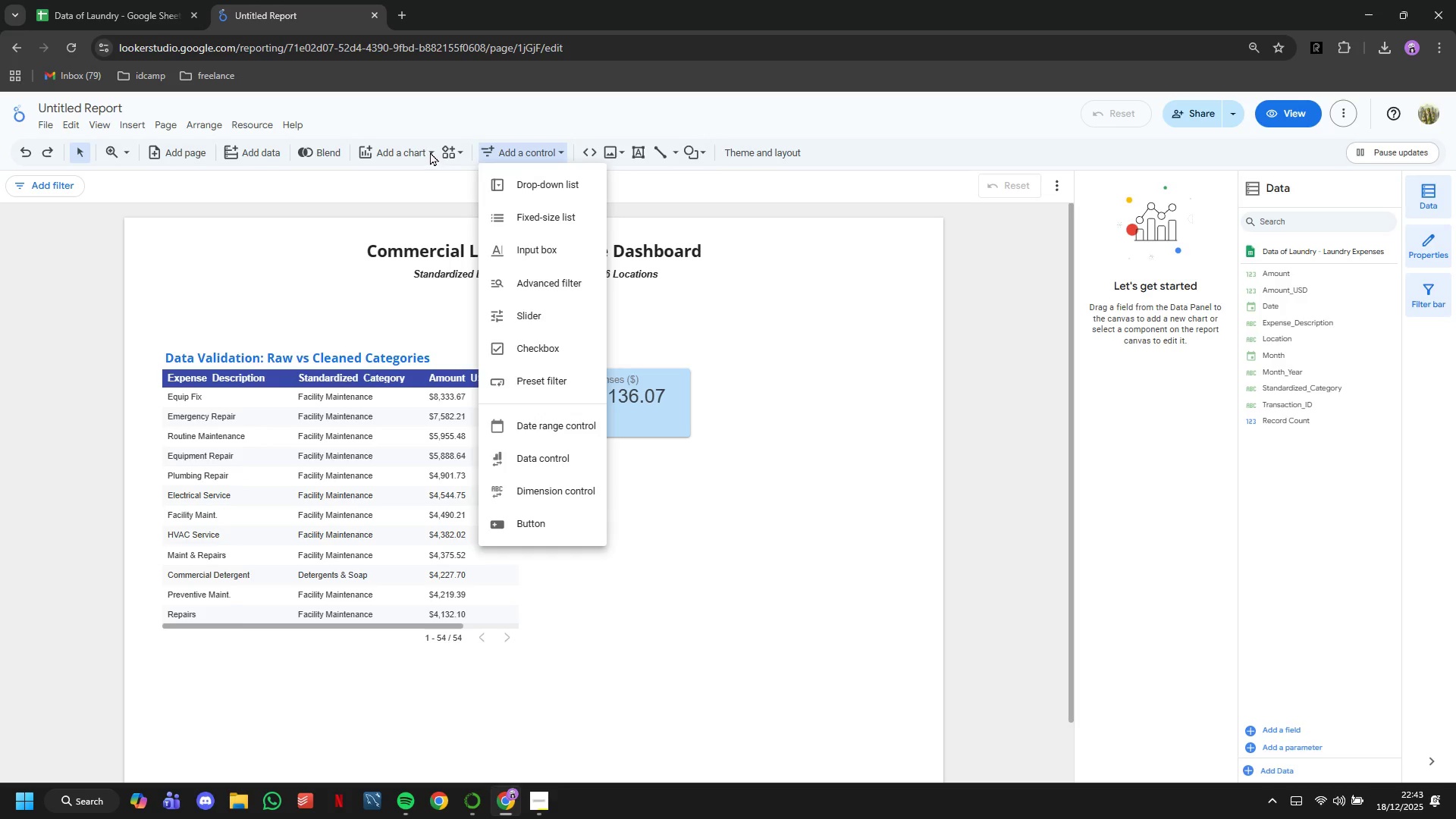 
double_click([428, 152])
 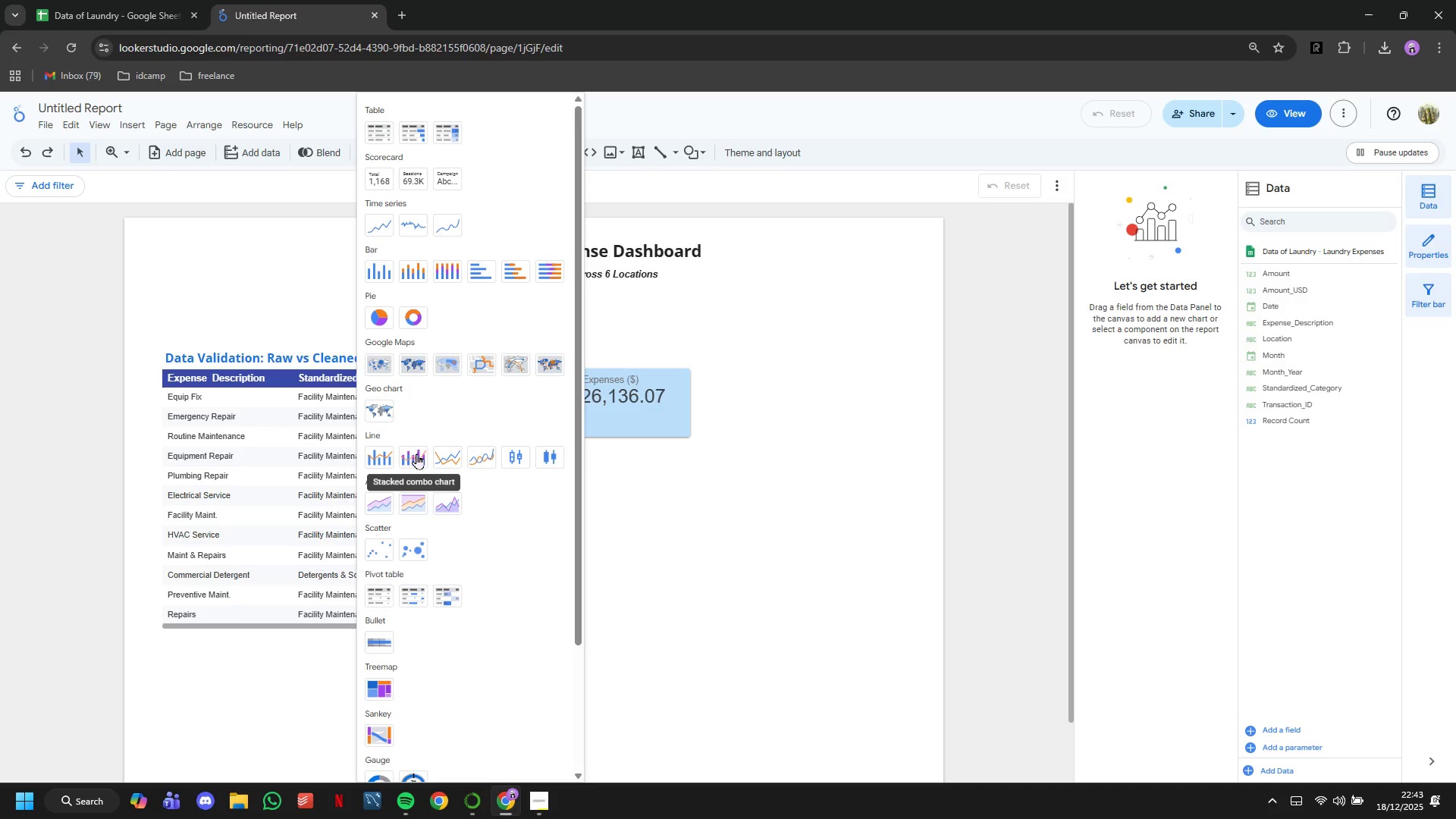 
wait(9.44)
 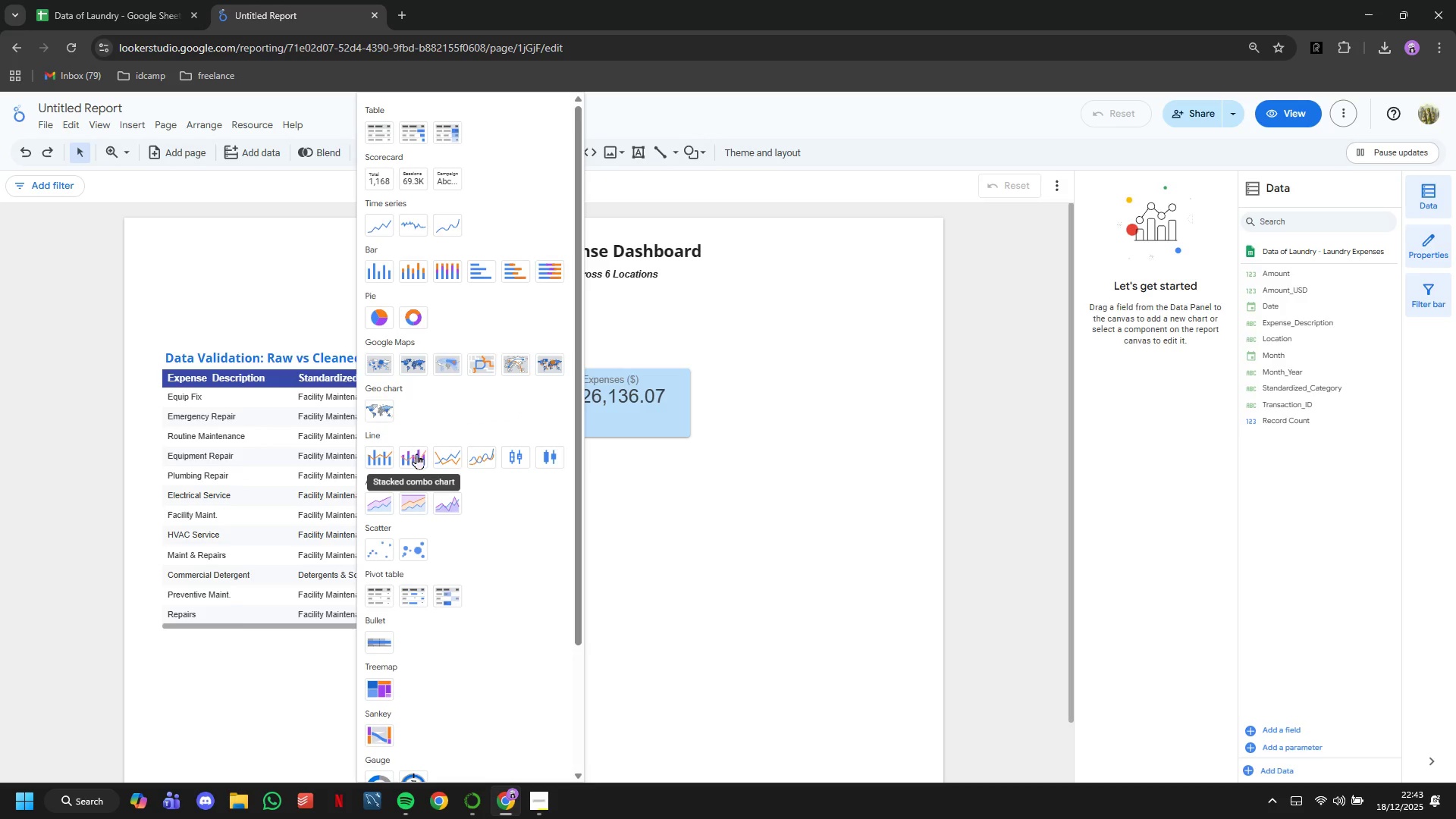 
left_click([387, 271])
 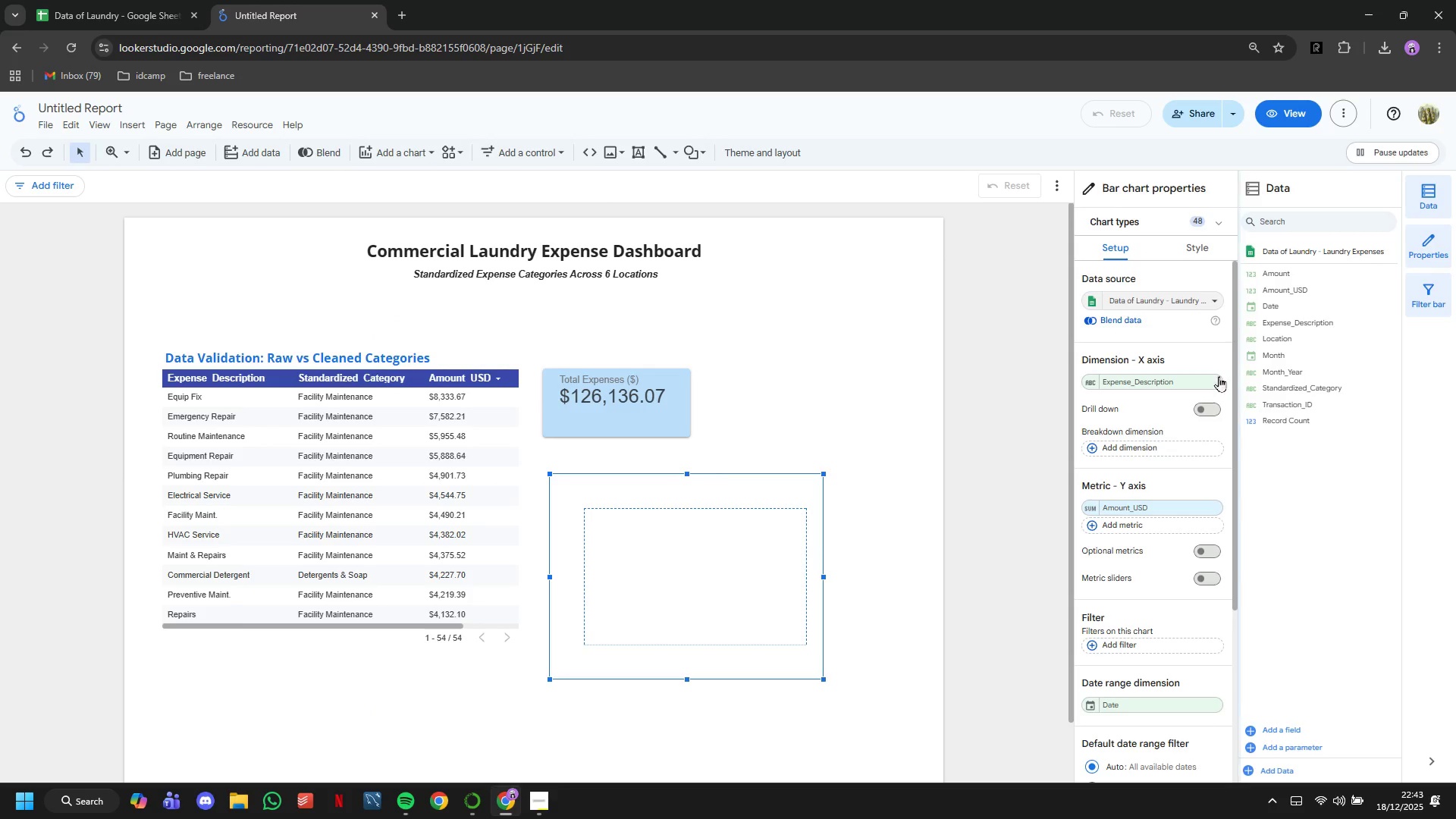 
wait(5.75)
 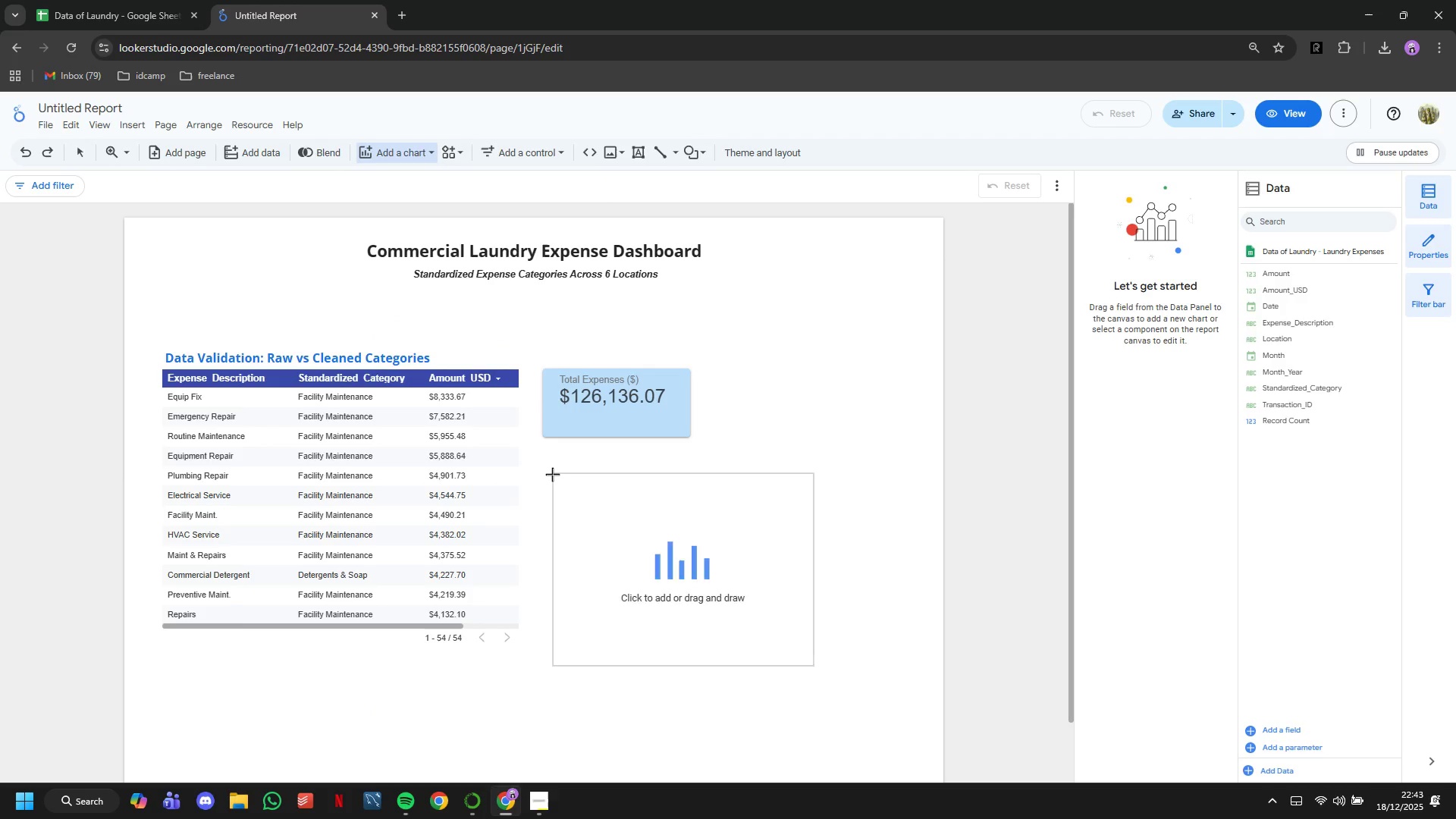 
left_click([1150, 383])
 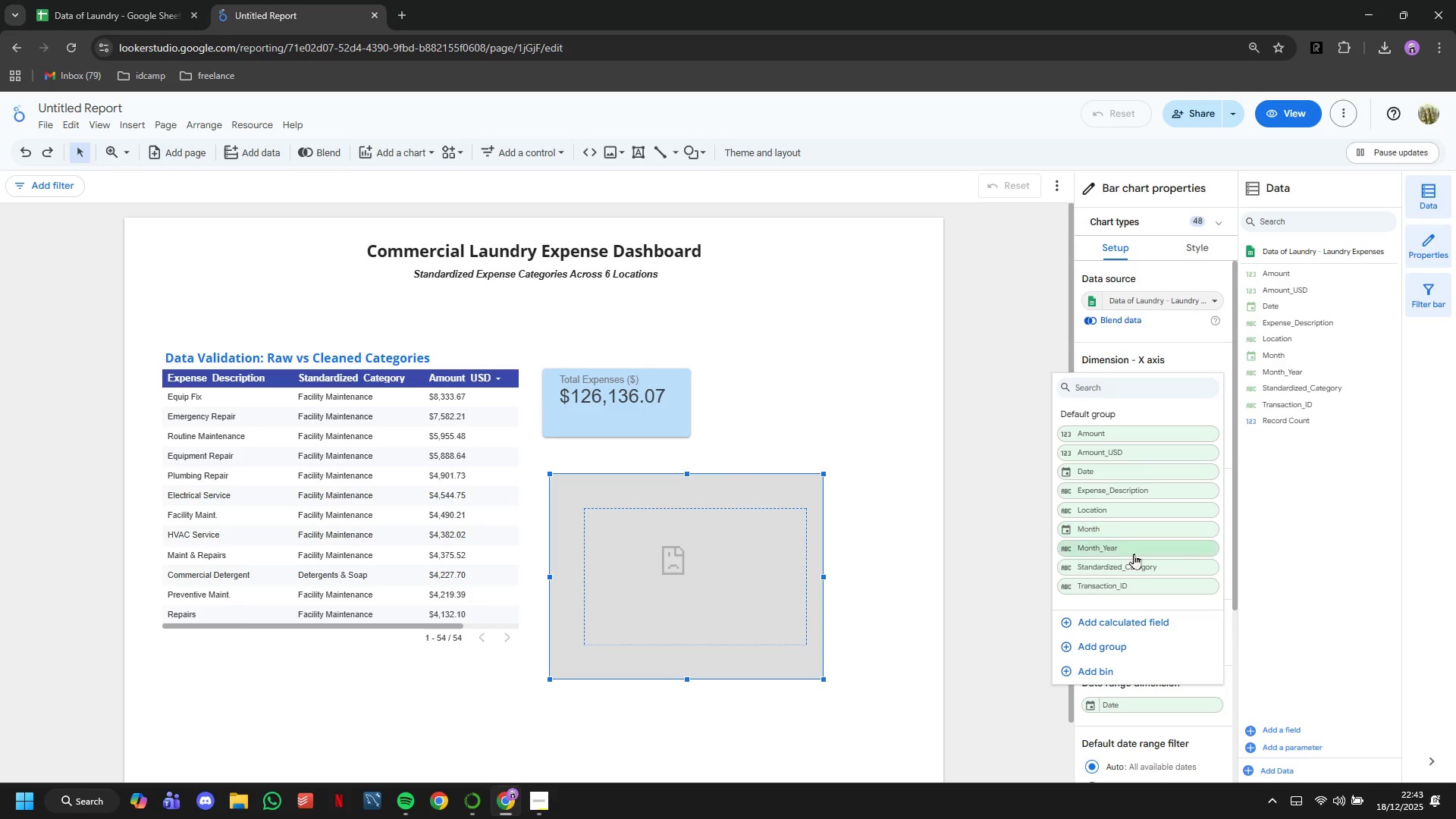 
left_click([1132, 565])
 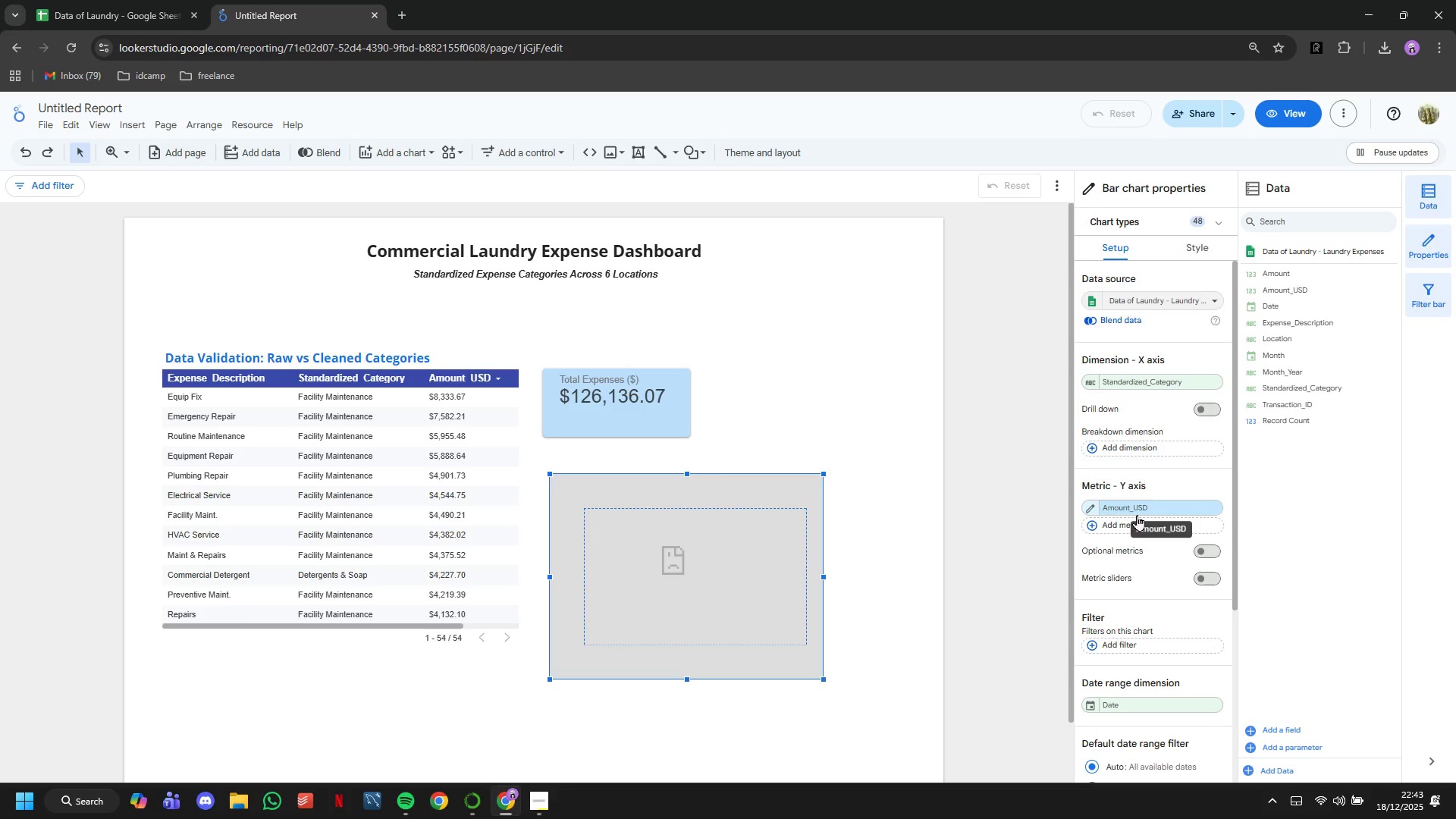 
wait(6.48)
 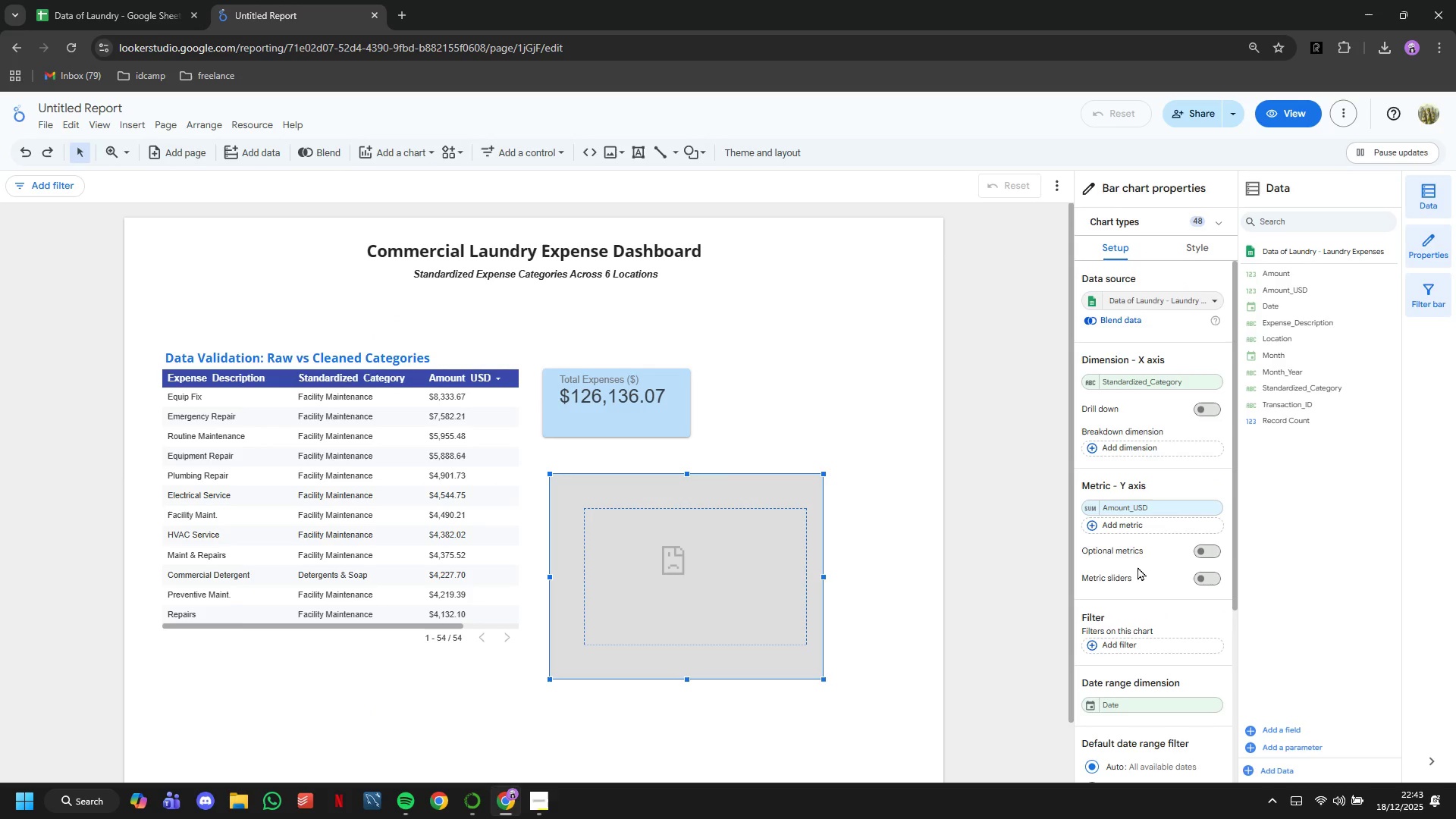 
scroll: coordinate [1147, 524], scroll_direction: down, amount: 3.0
 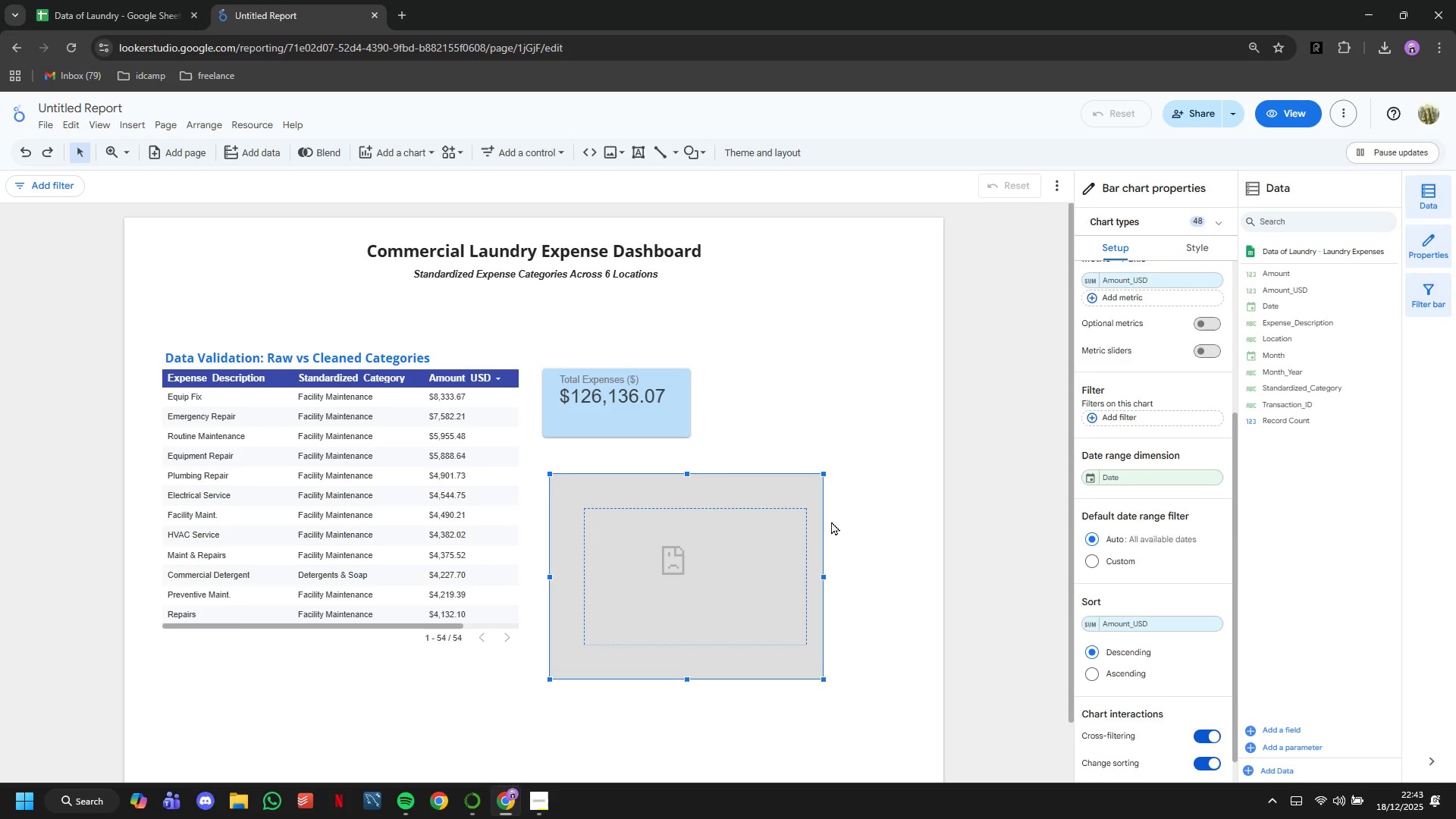 
left_click([828, 522])
 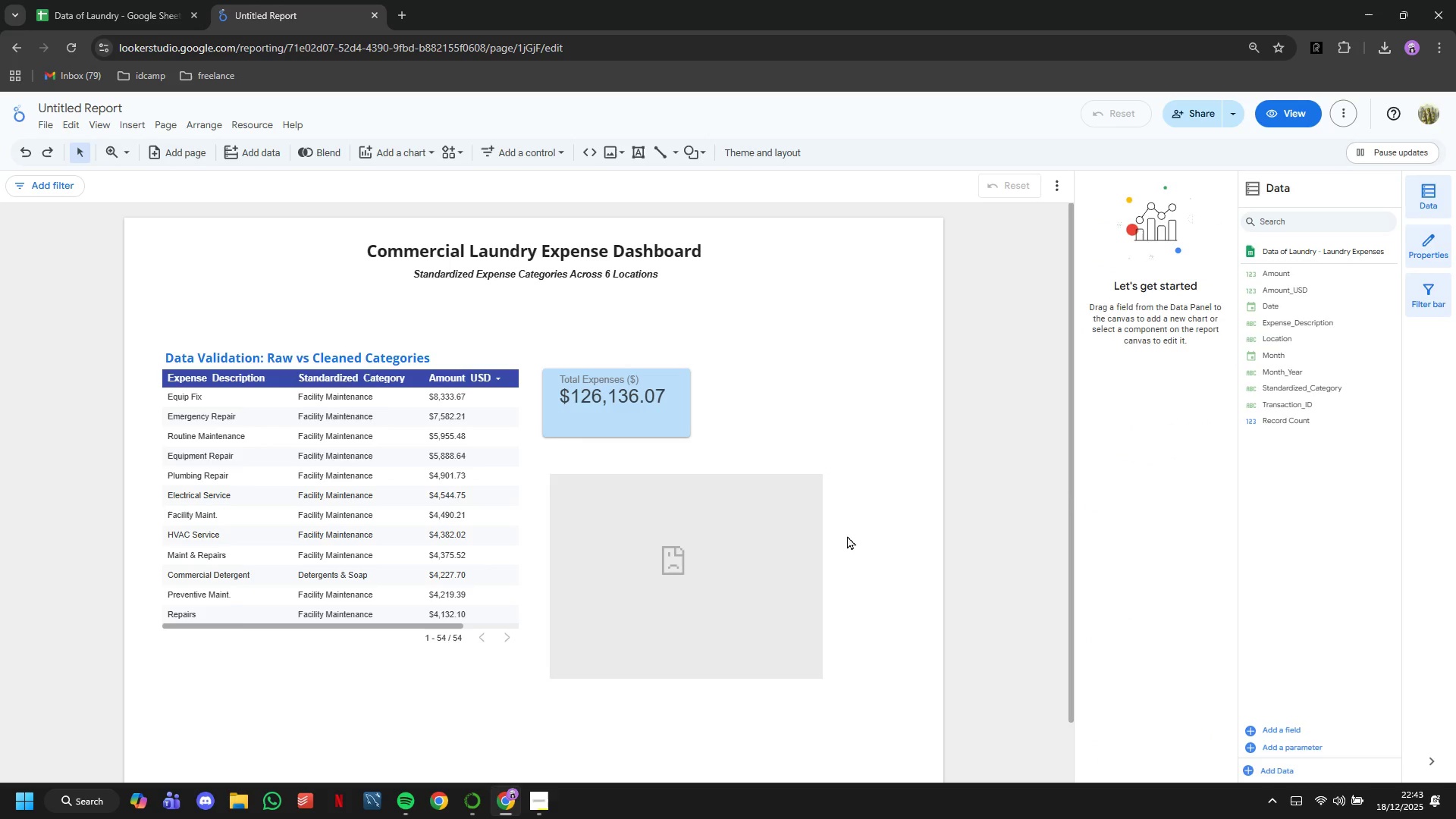 
left_click_drag(start_coordinate=[741, 479], to_coordinate=[834, 570])
 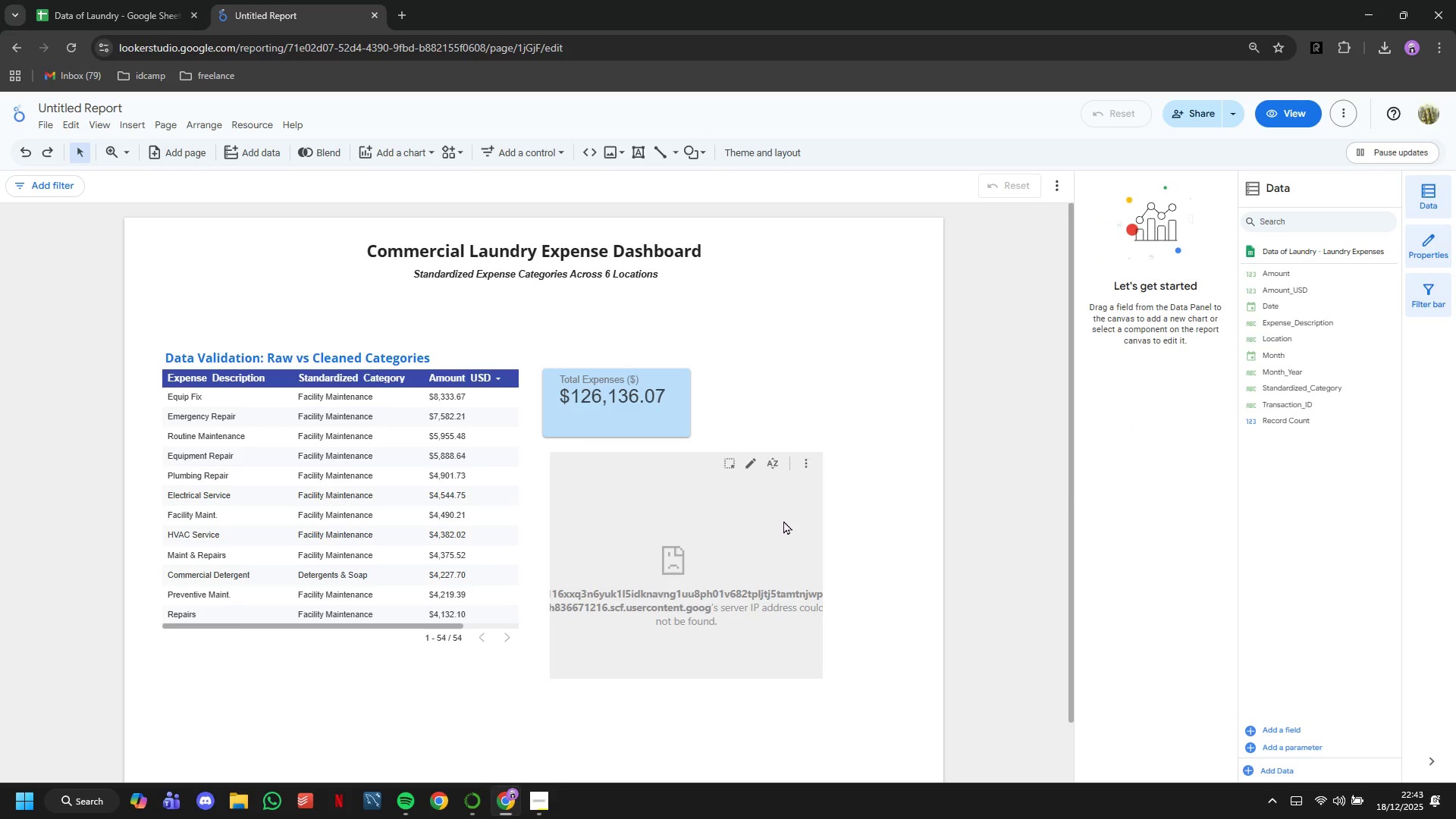 
double_click([783, 520])
 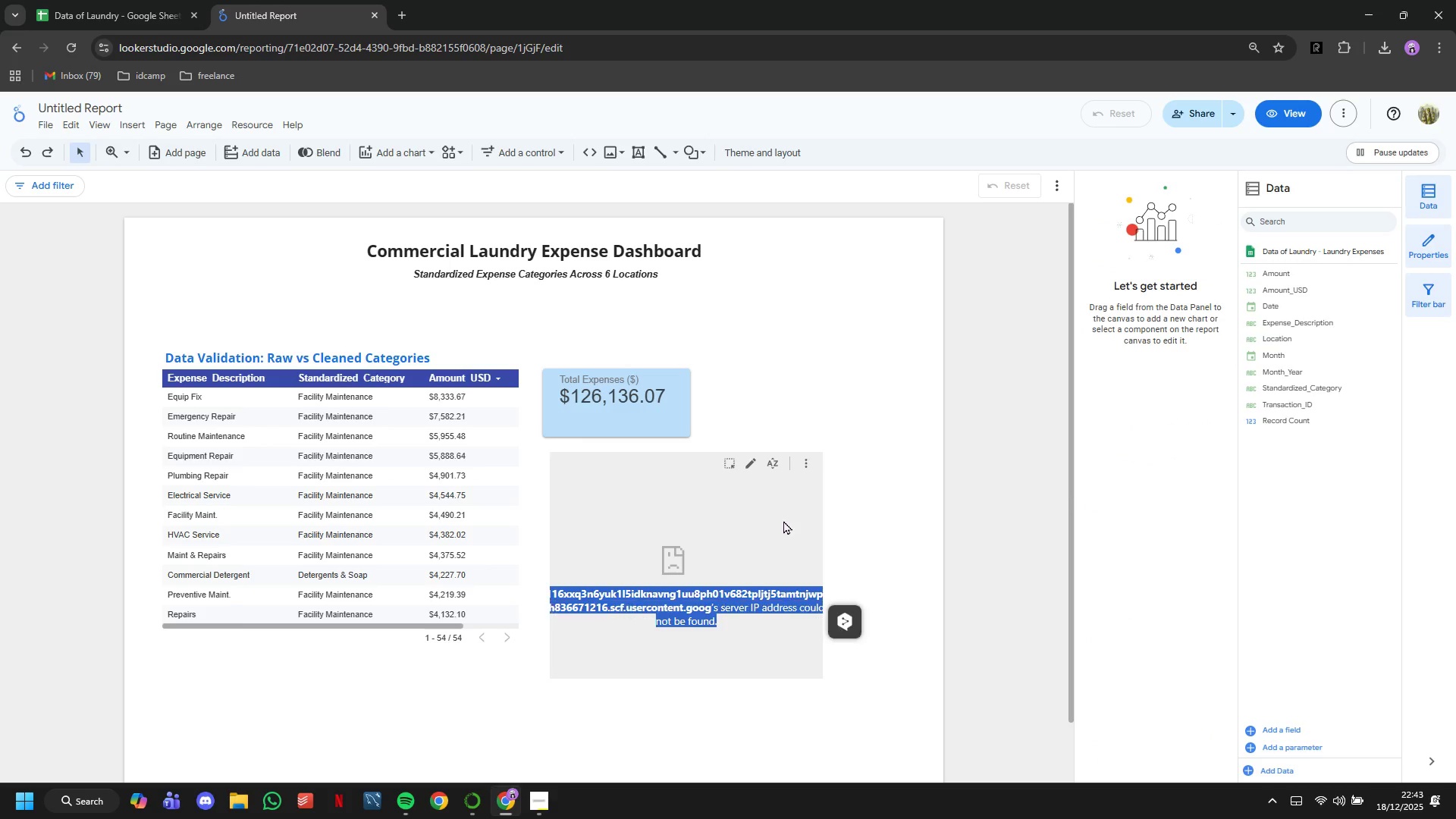 
triple_click([783, 520])
 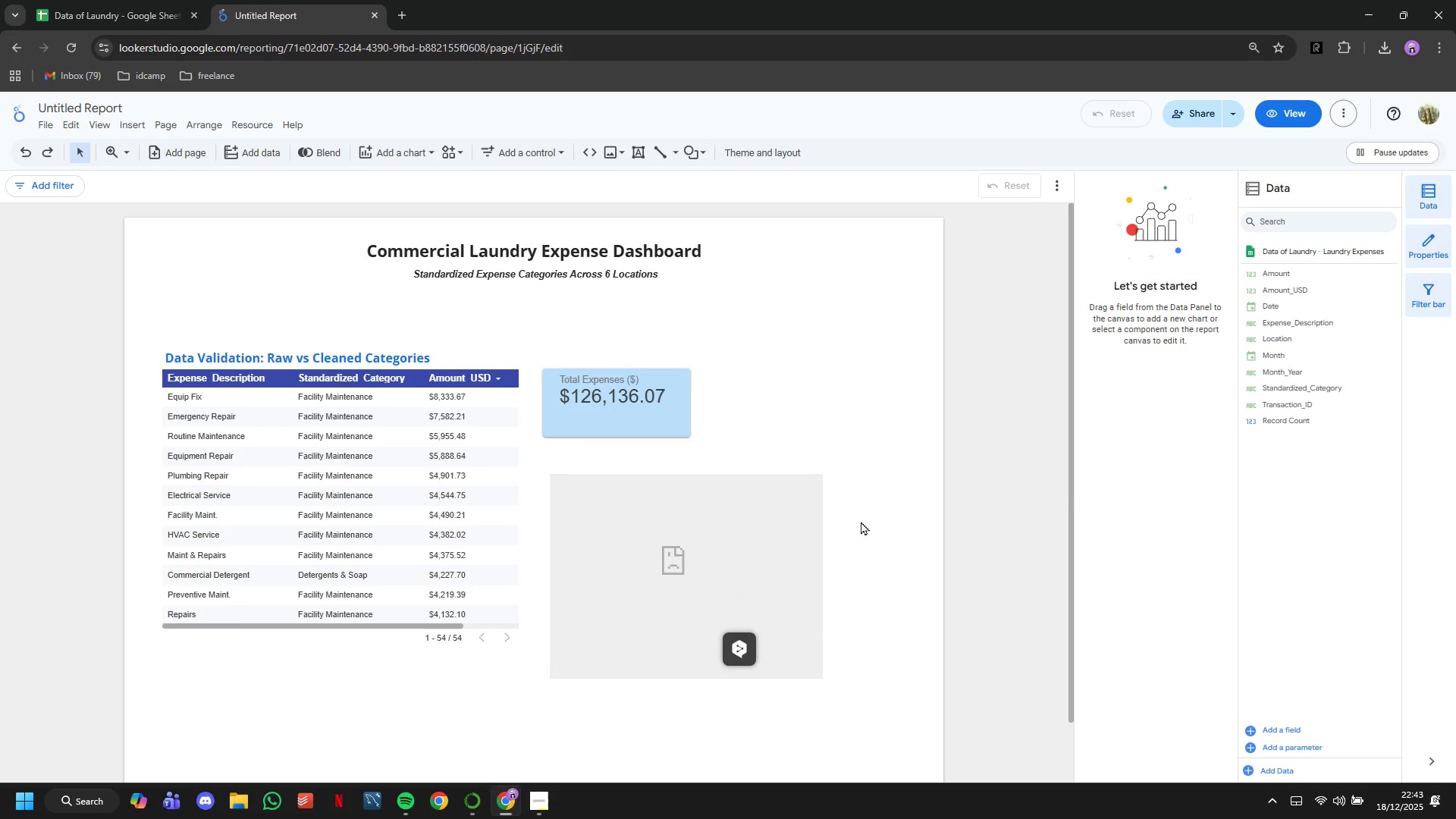 
triple_click([861, 521])
 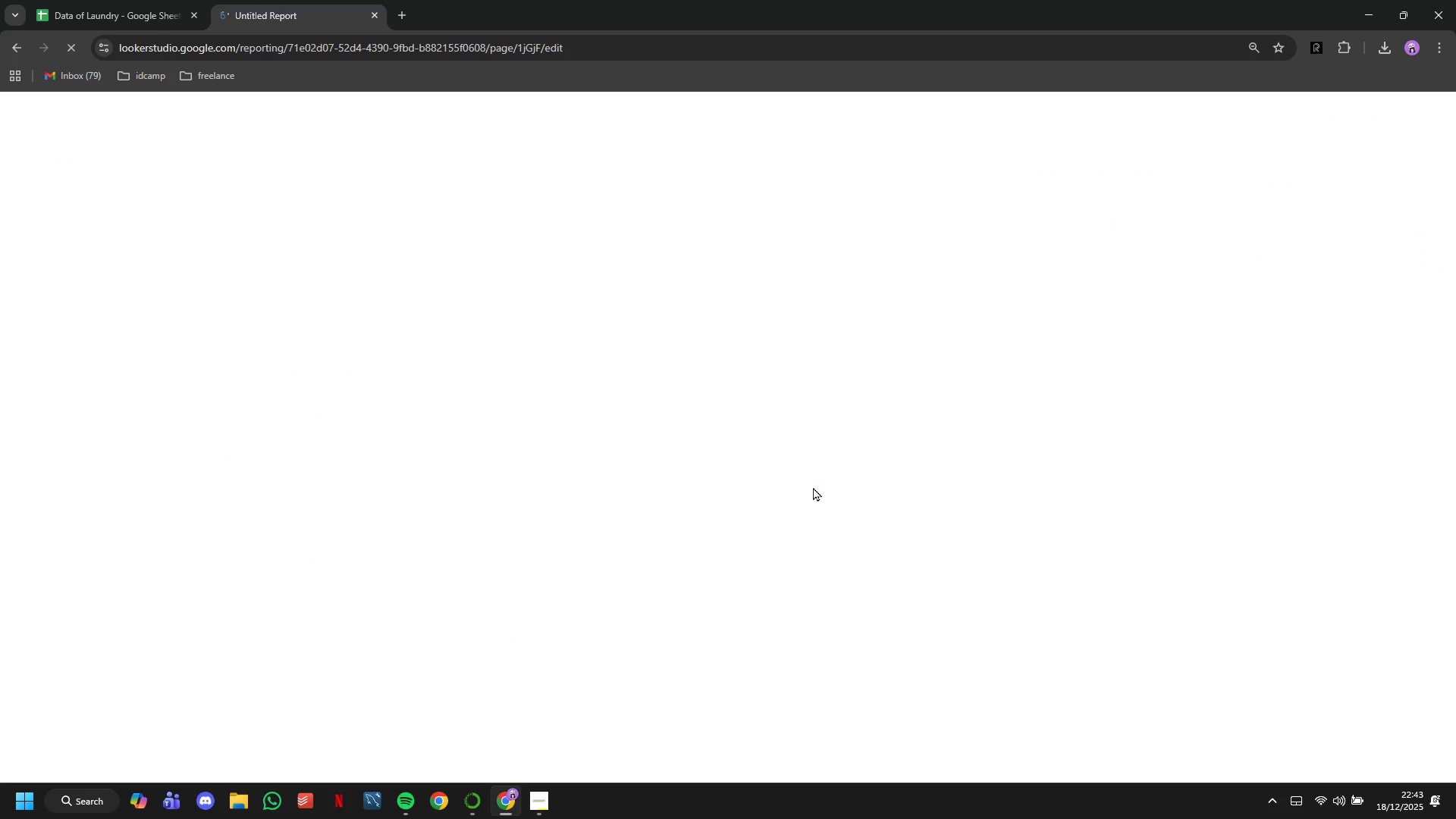 
wait(8.84)
 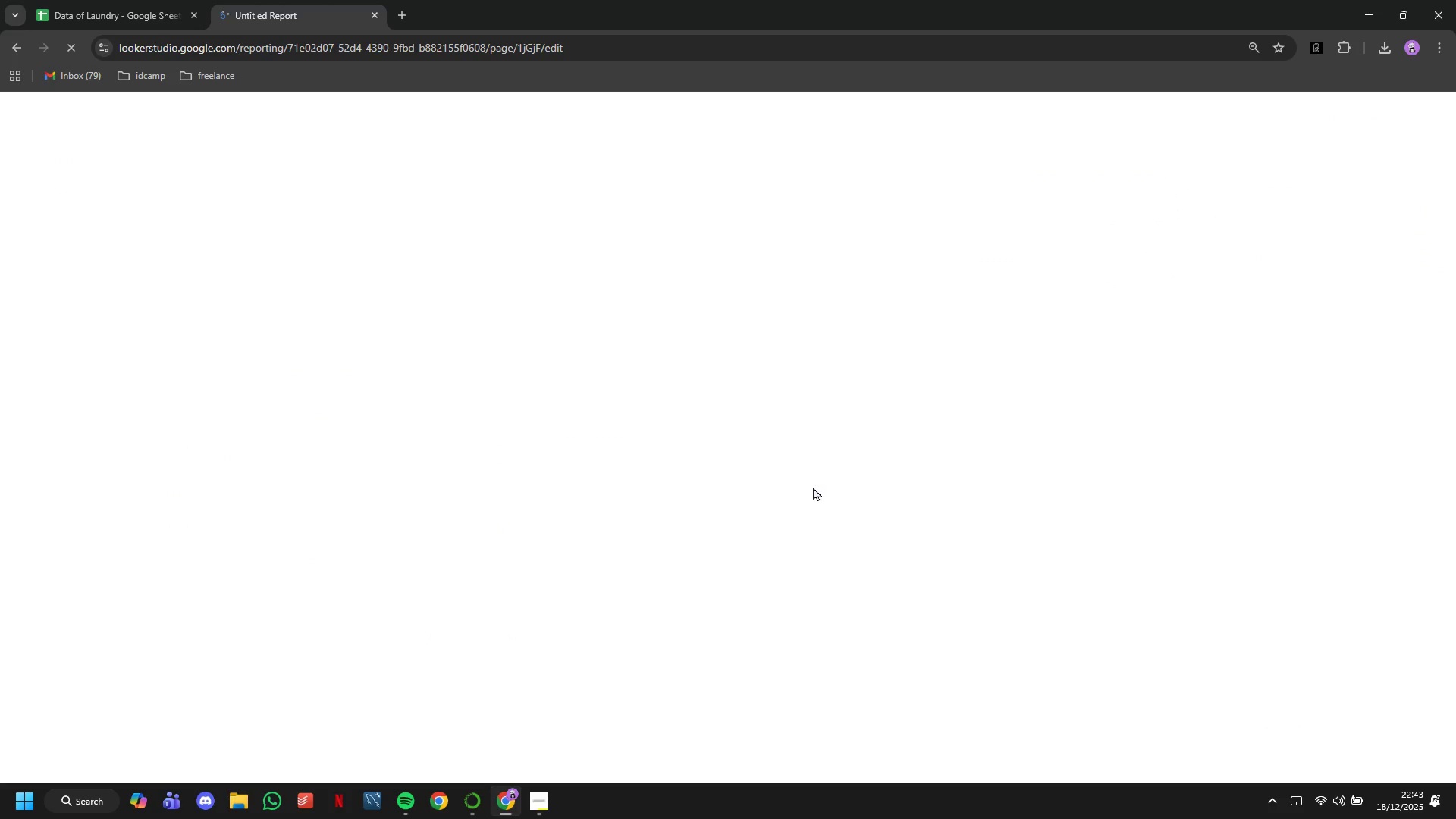 
left_click([705, 520])
 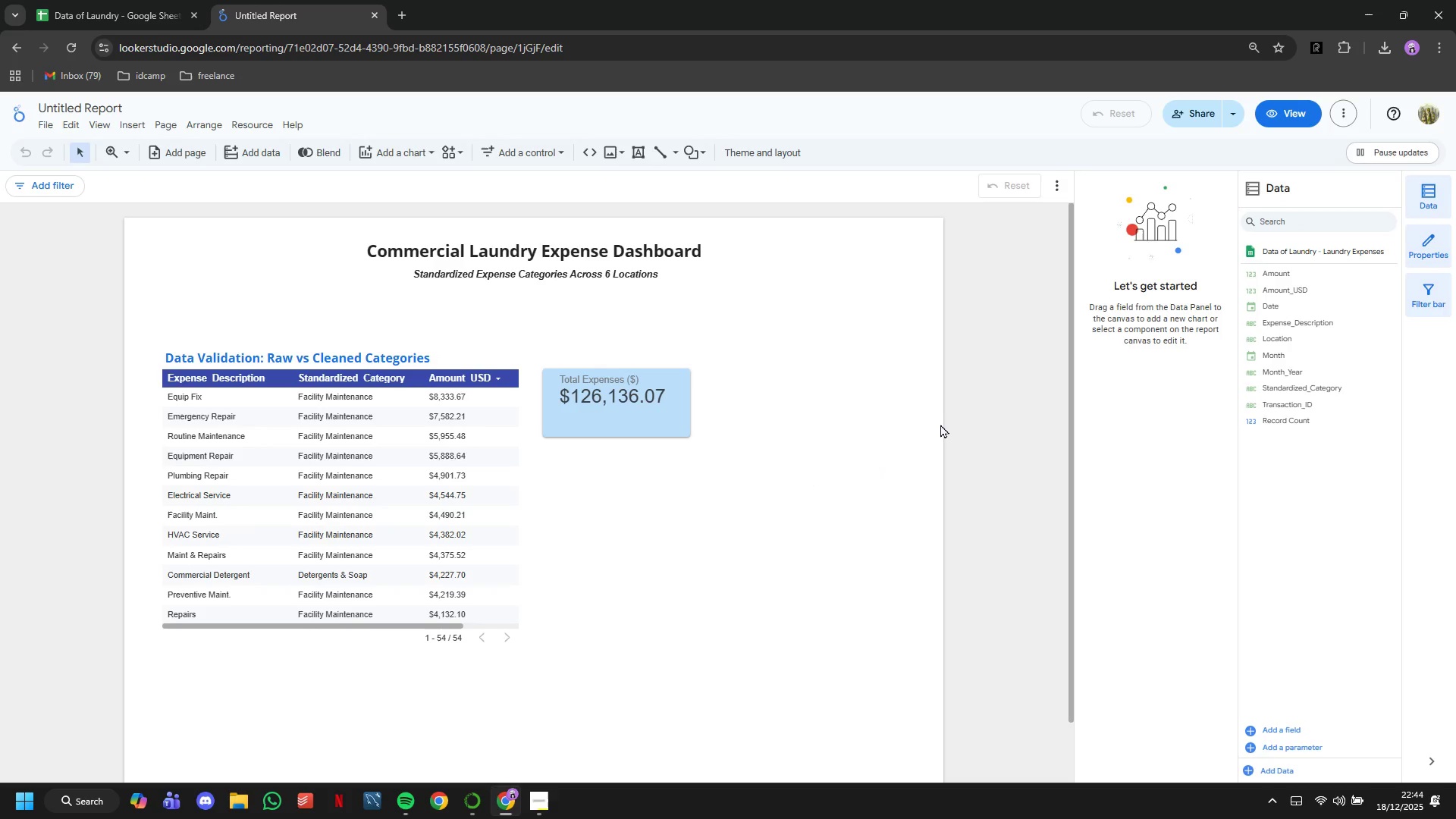 
scroll: coordinate [940, 423], scroll_direction: down, amount: 1.0
 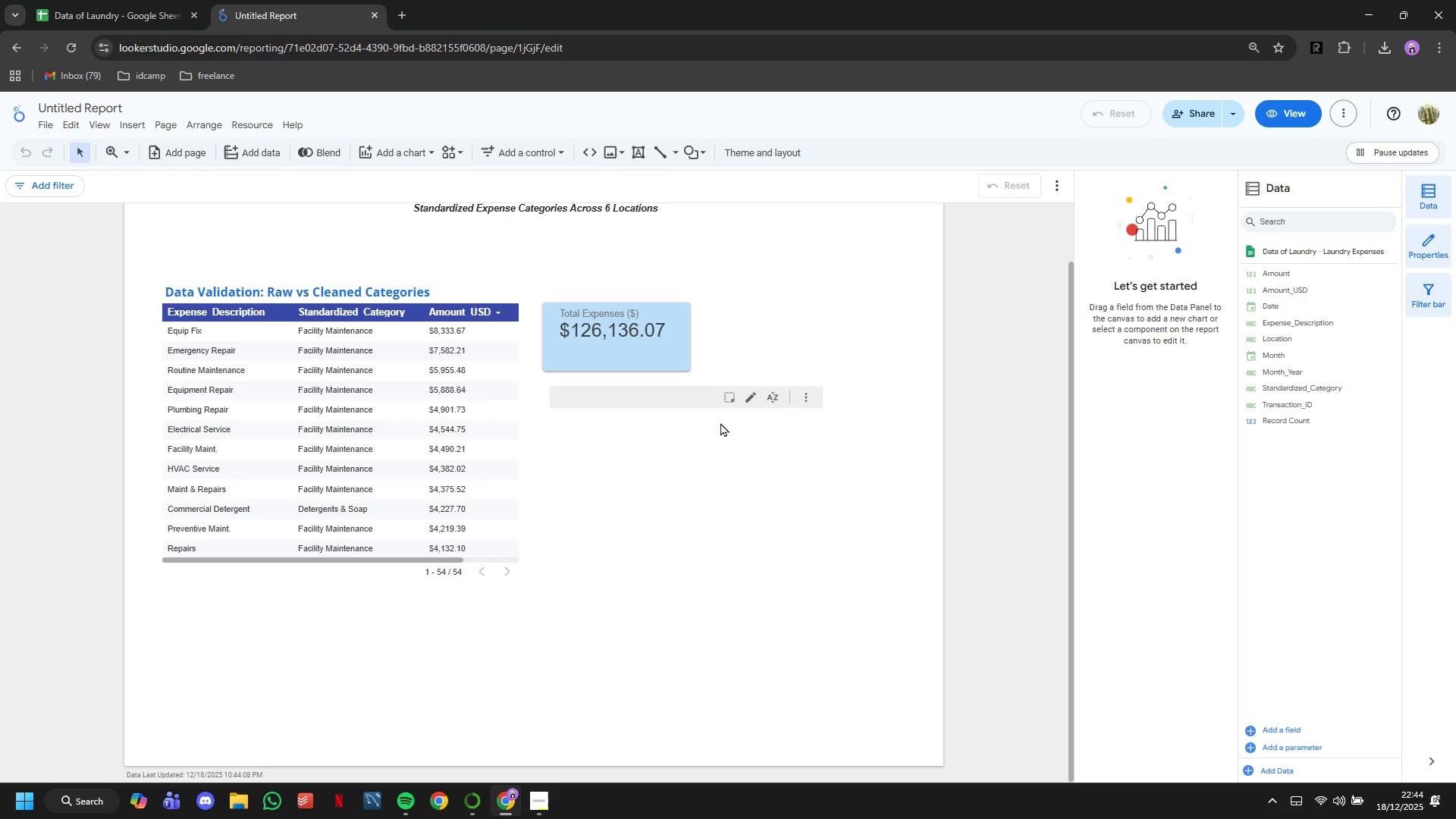 
left_click_drag(start_coordinate=[720, 422], to_coordinate=[816, 501])
 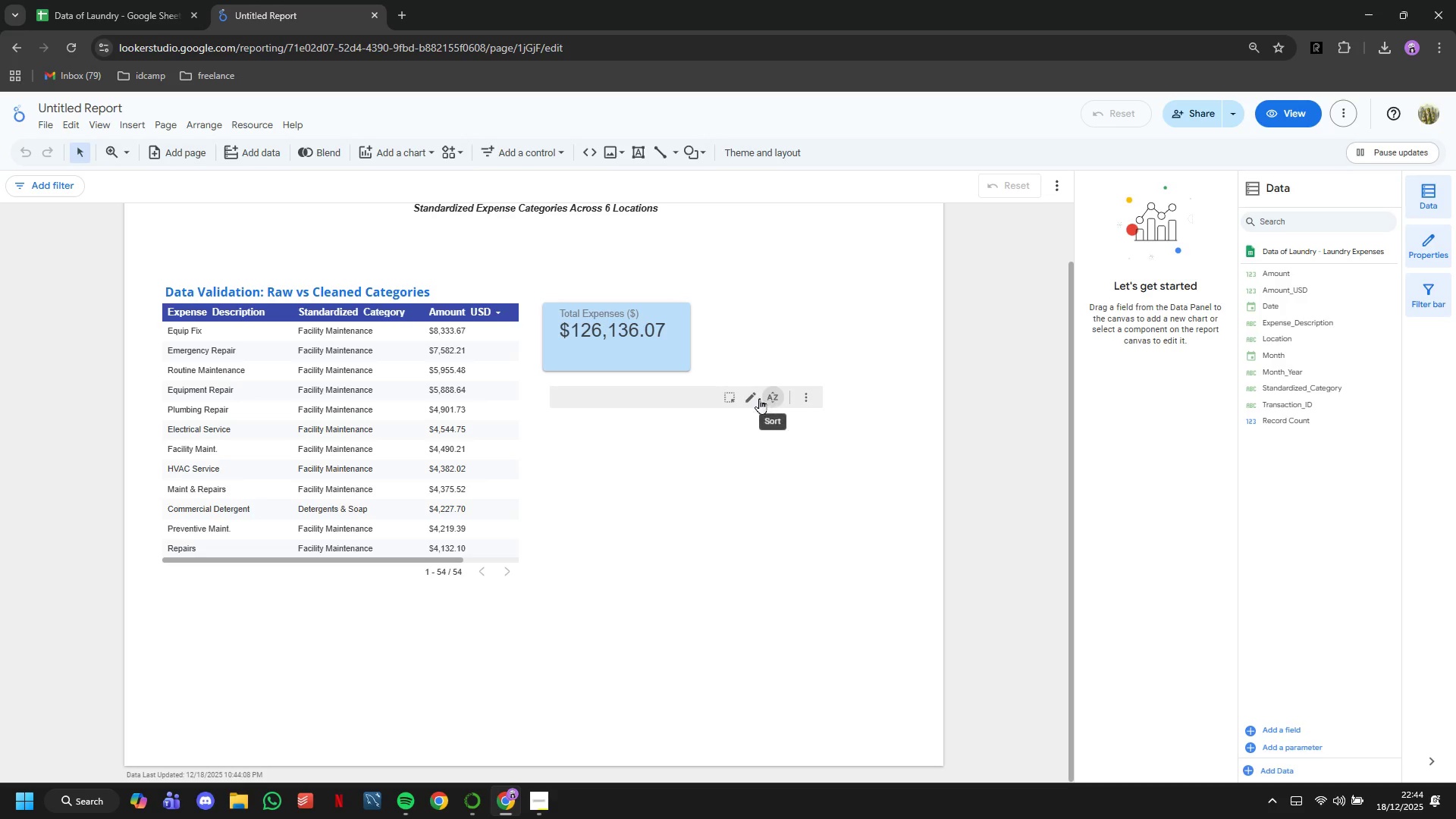 
left_click([753, 395])
 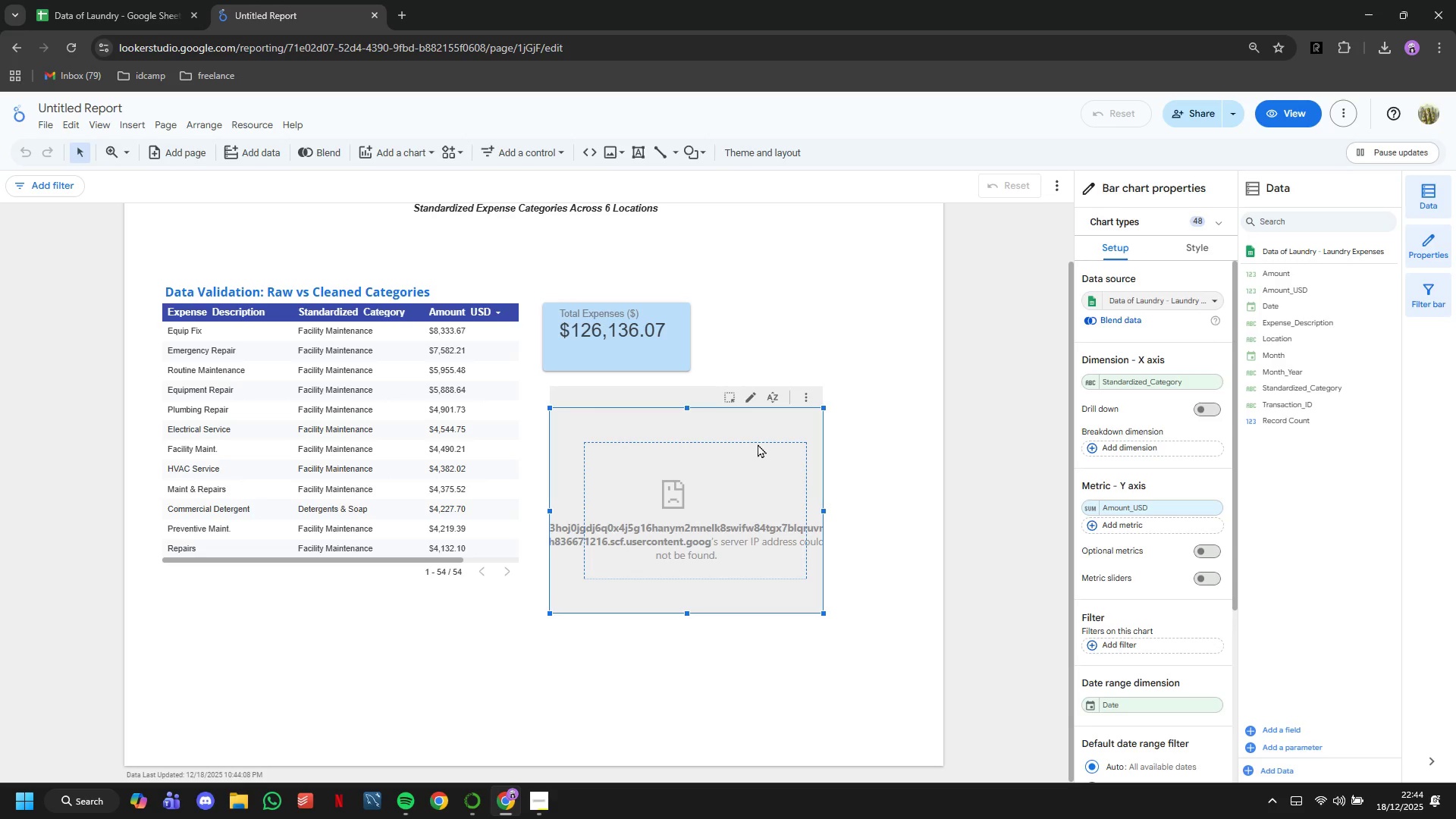 
left_click_drag(start_coordinate=[758, 444], to_coordinate=[776, 530])
 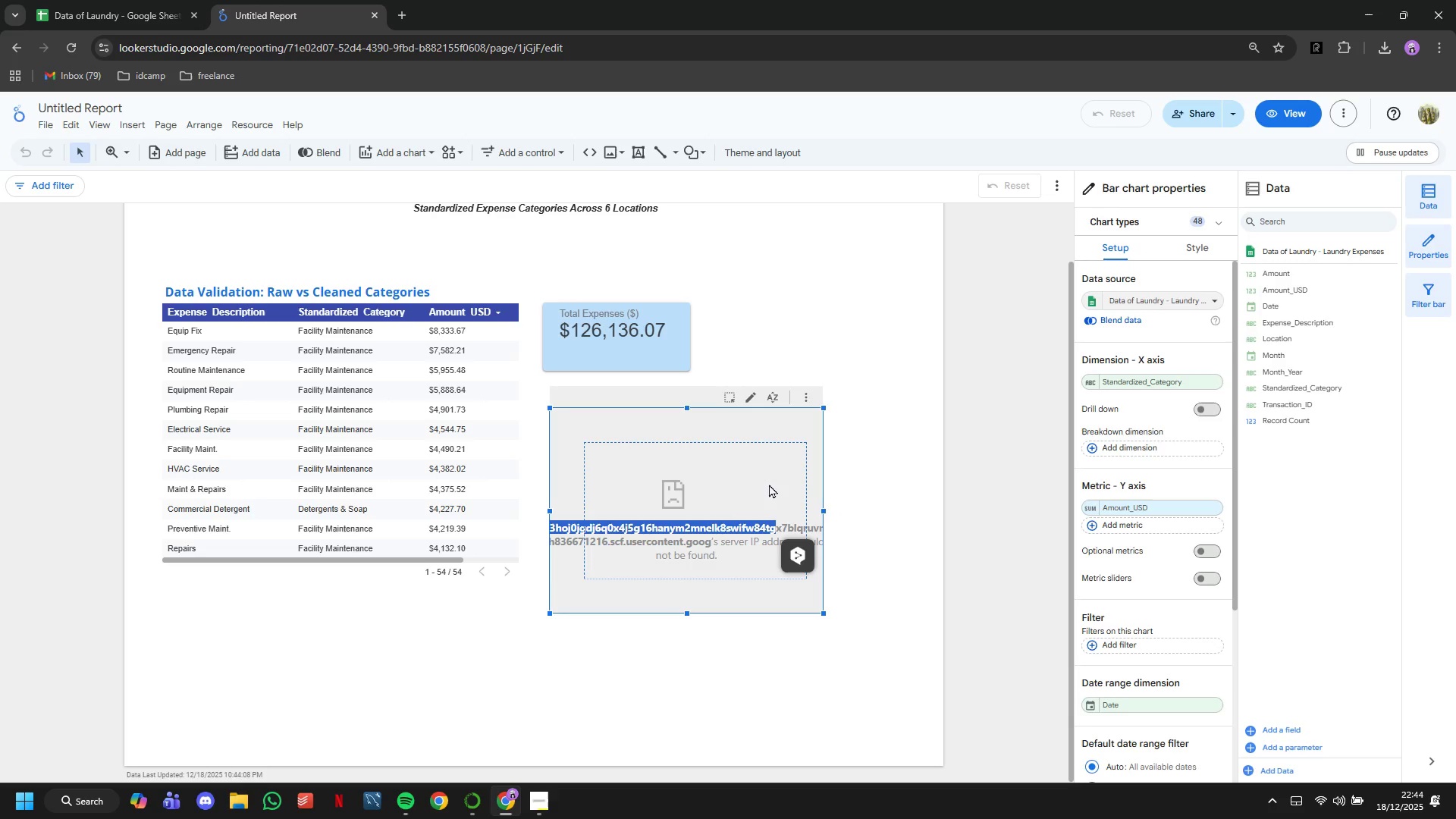 
key(Backspace)
 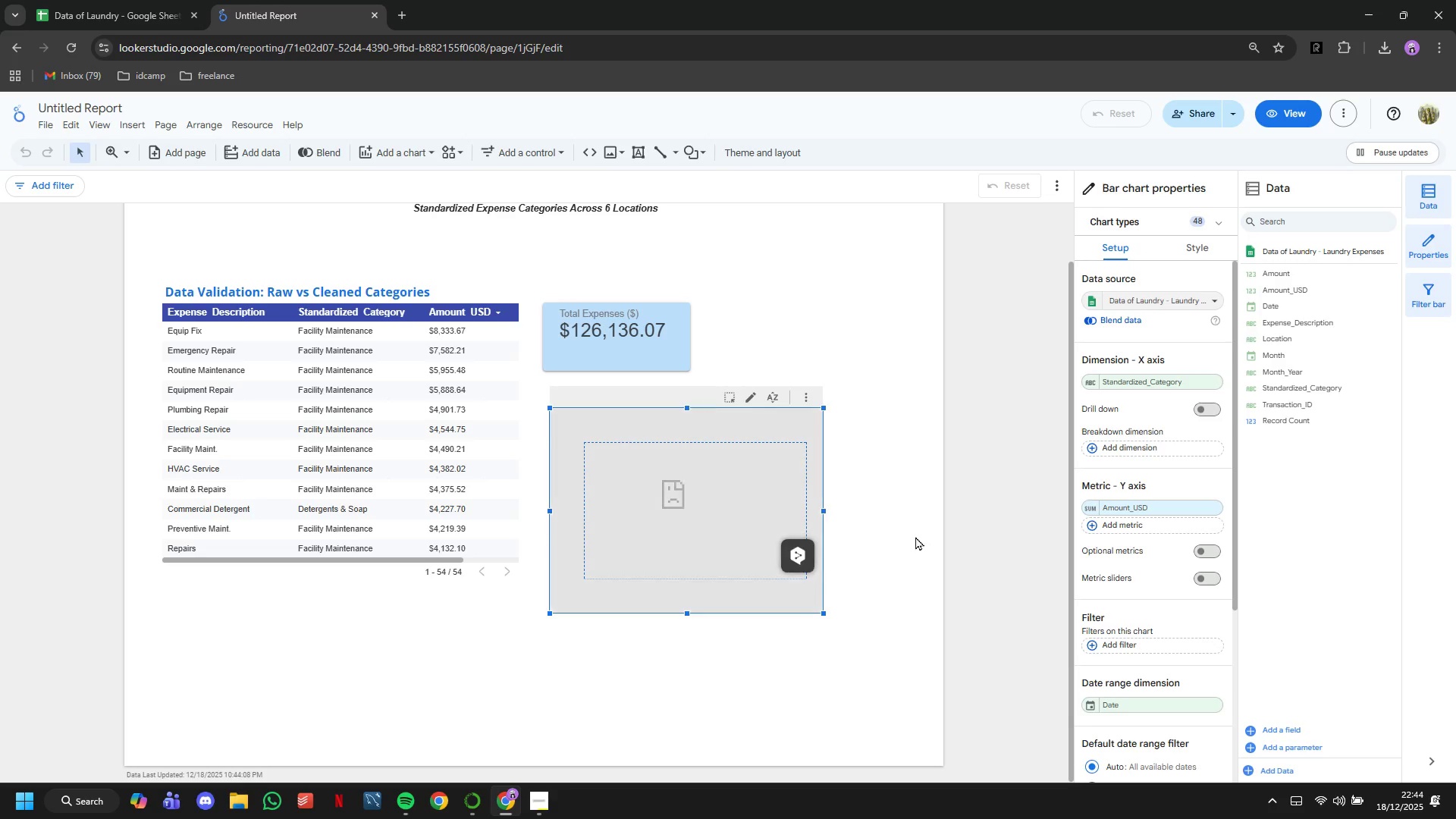 
left_click([915, 536])
 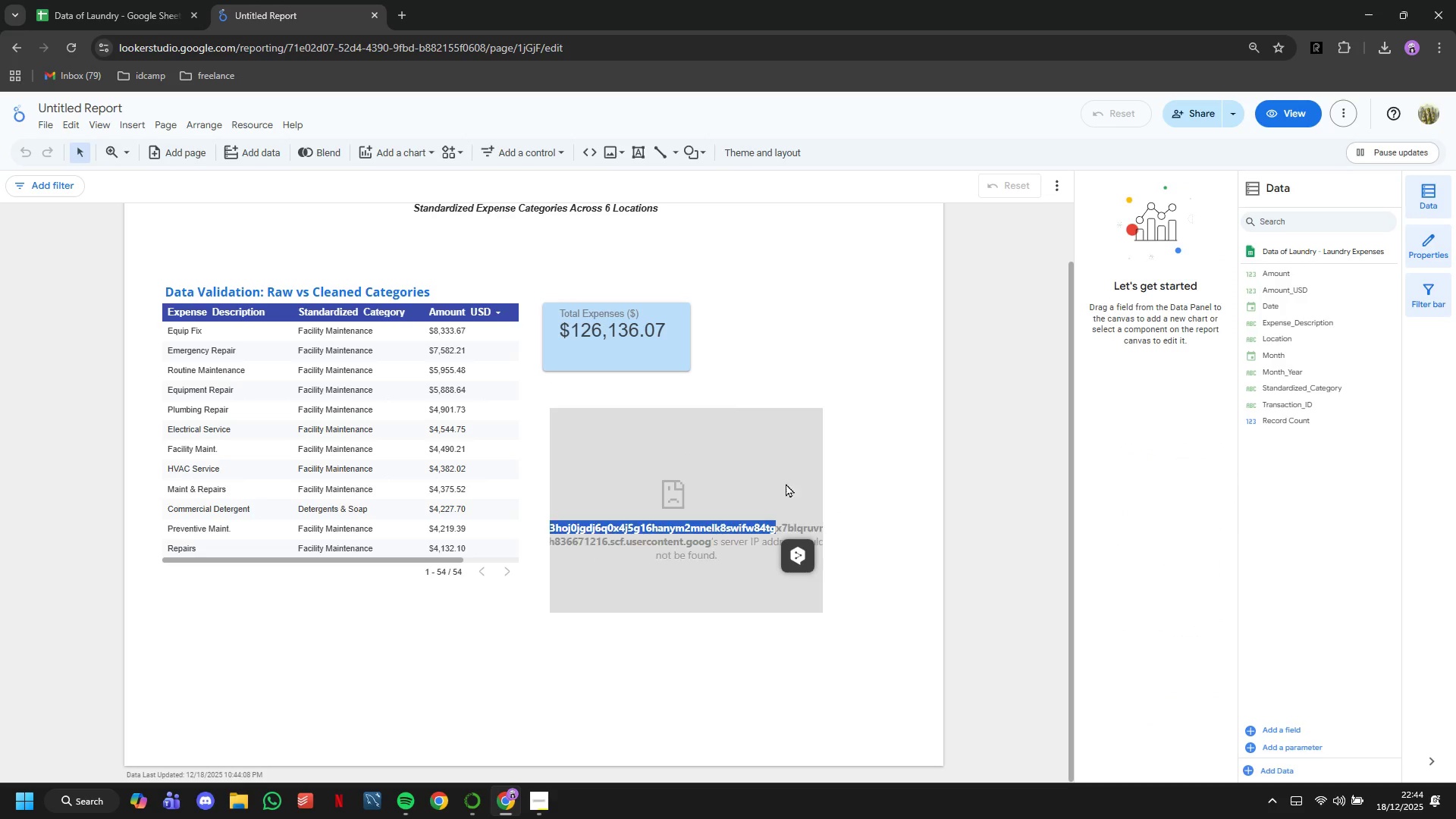 
left_click([757, 467])
 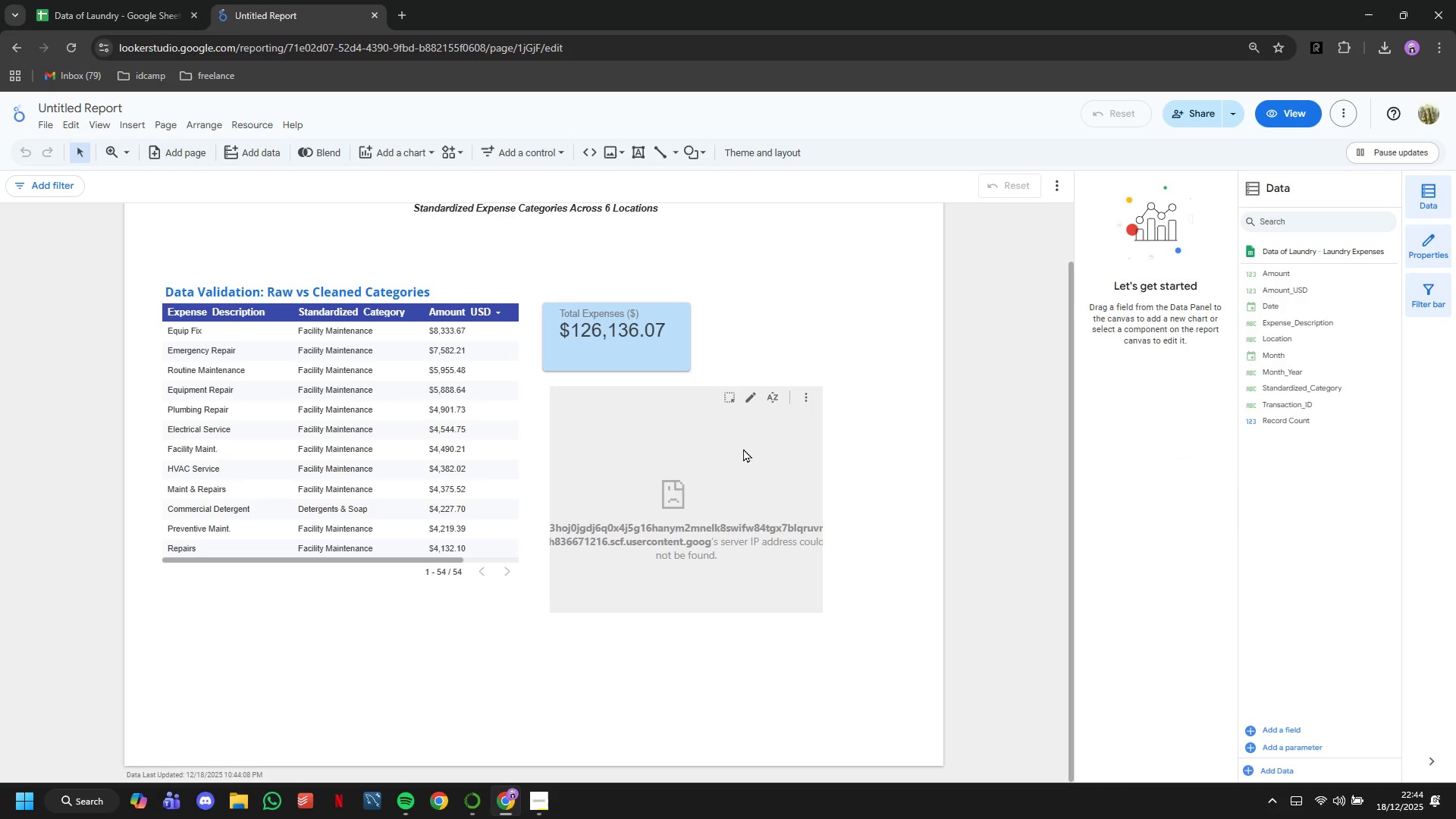 
double_click([731, 428])
 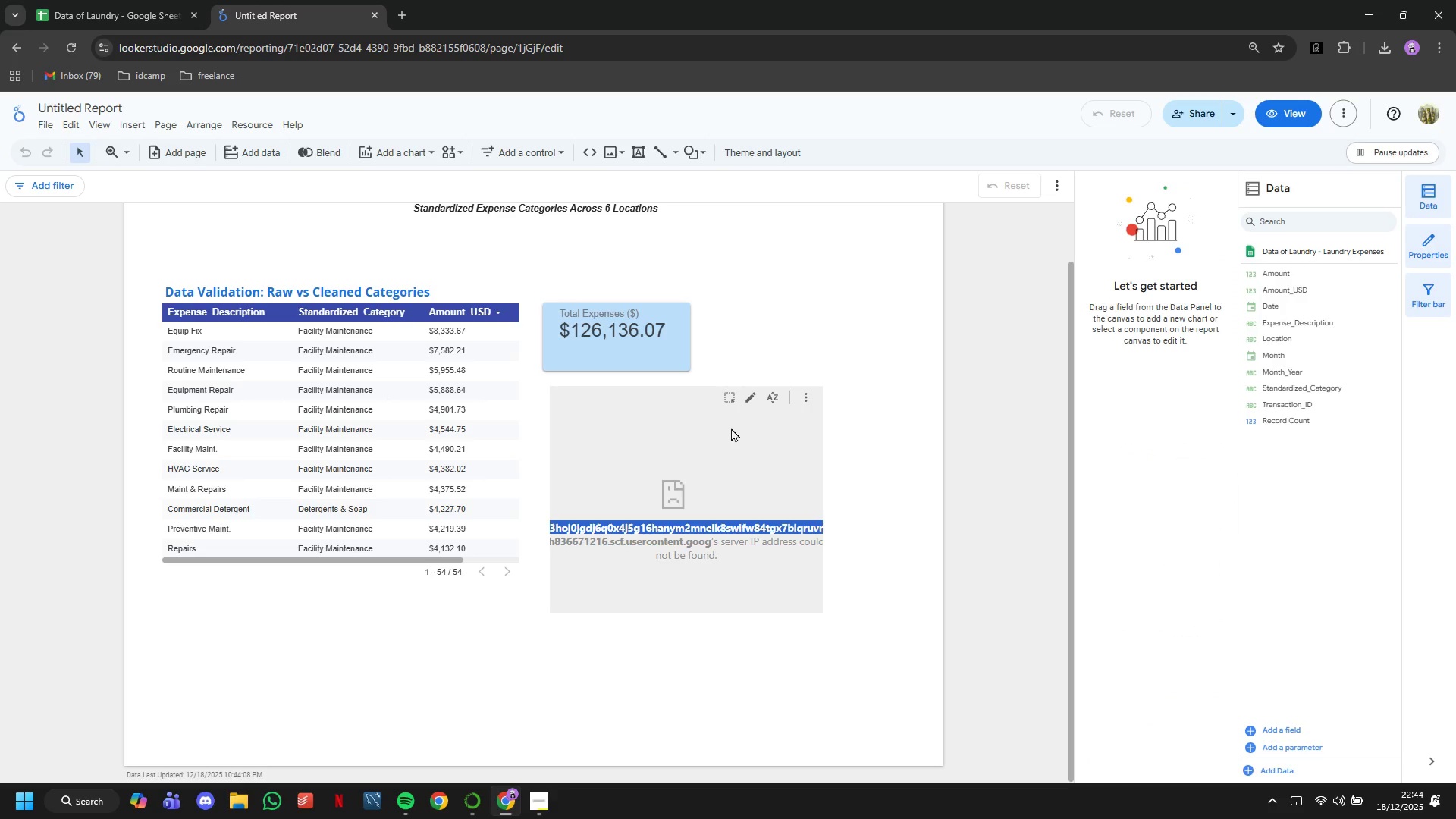 
triple_click([731, 428])
 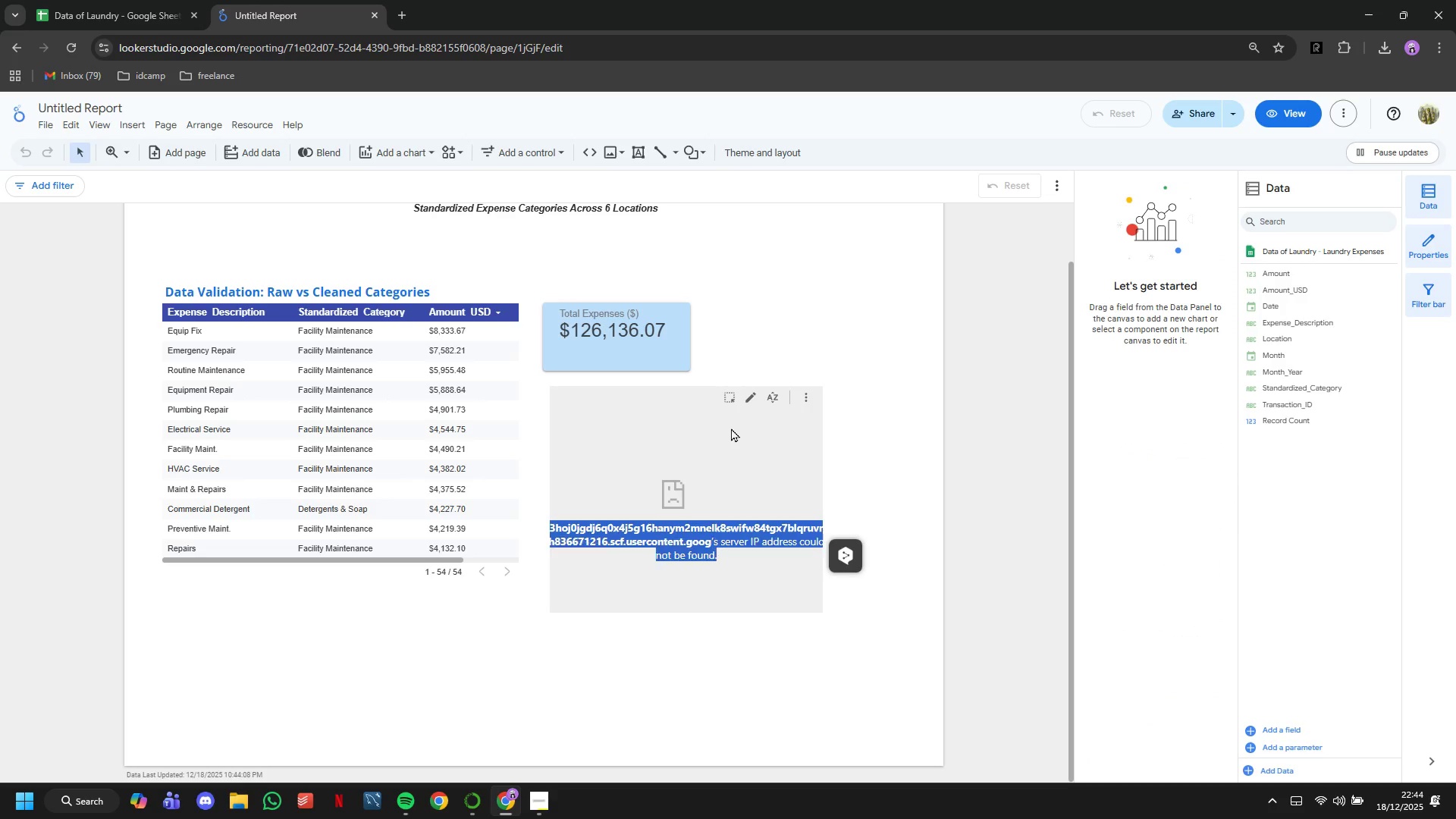 
triple_click([731, 428])
 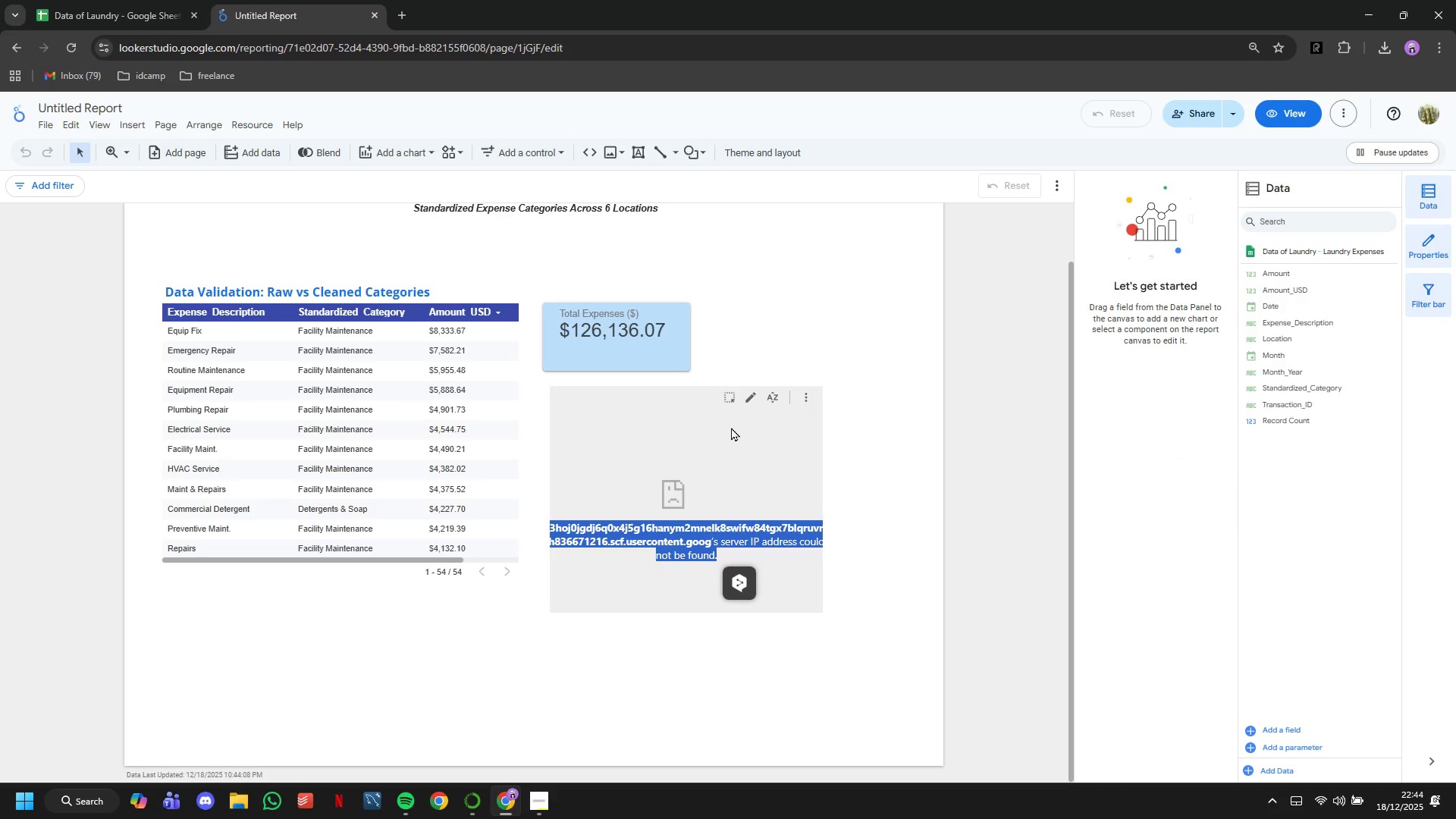 
key(Backspace)
 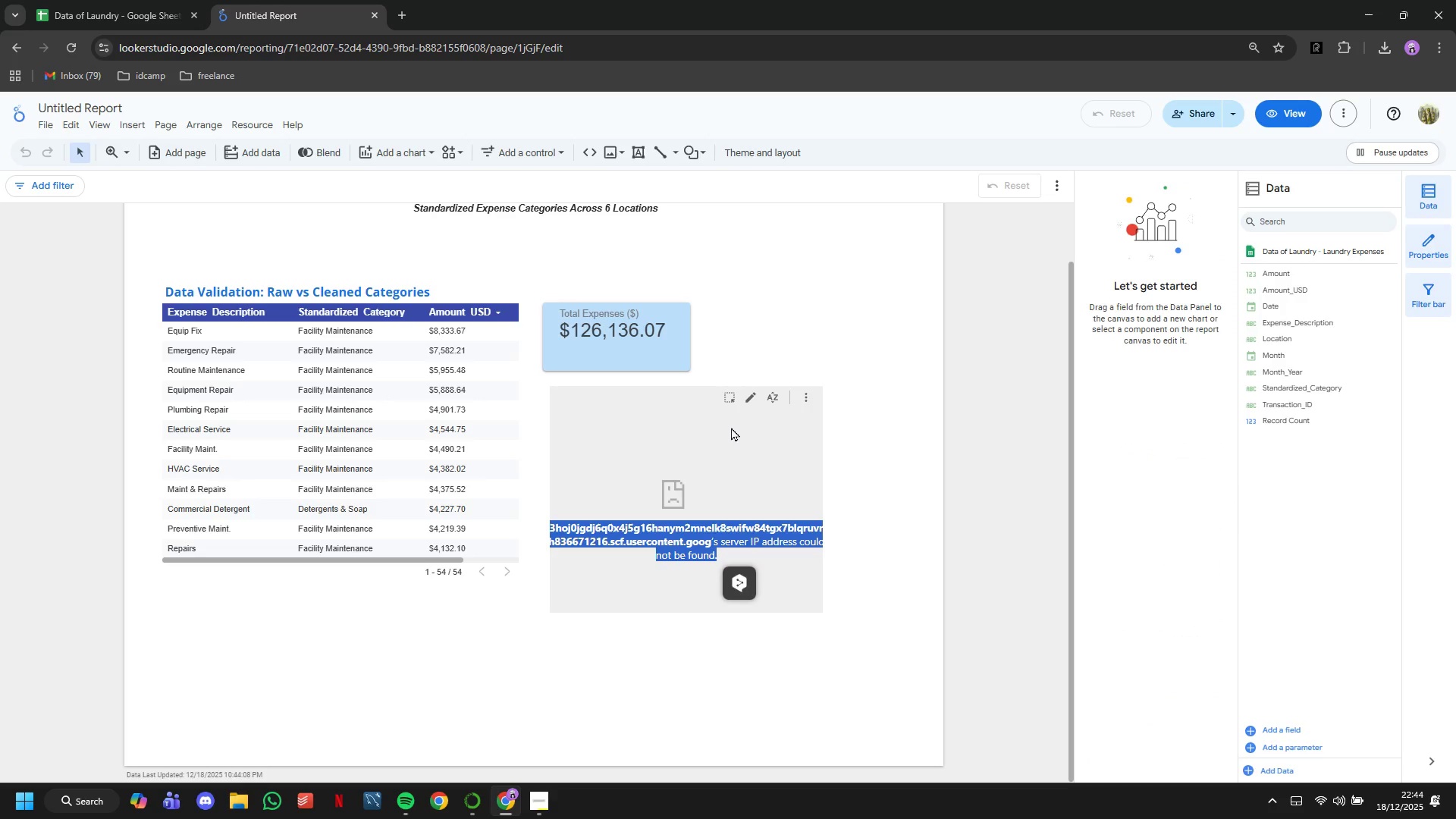 
key(Backspace)
 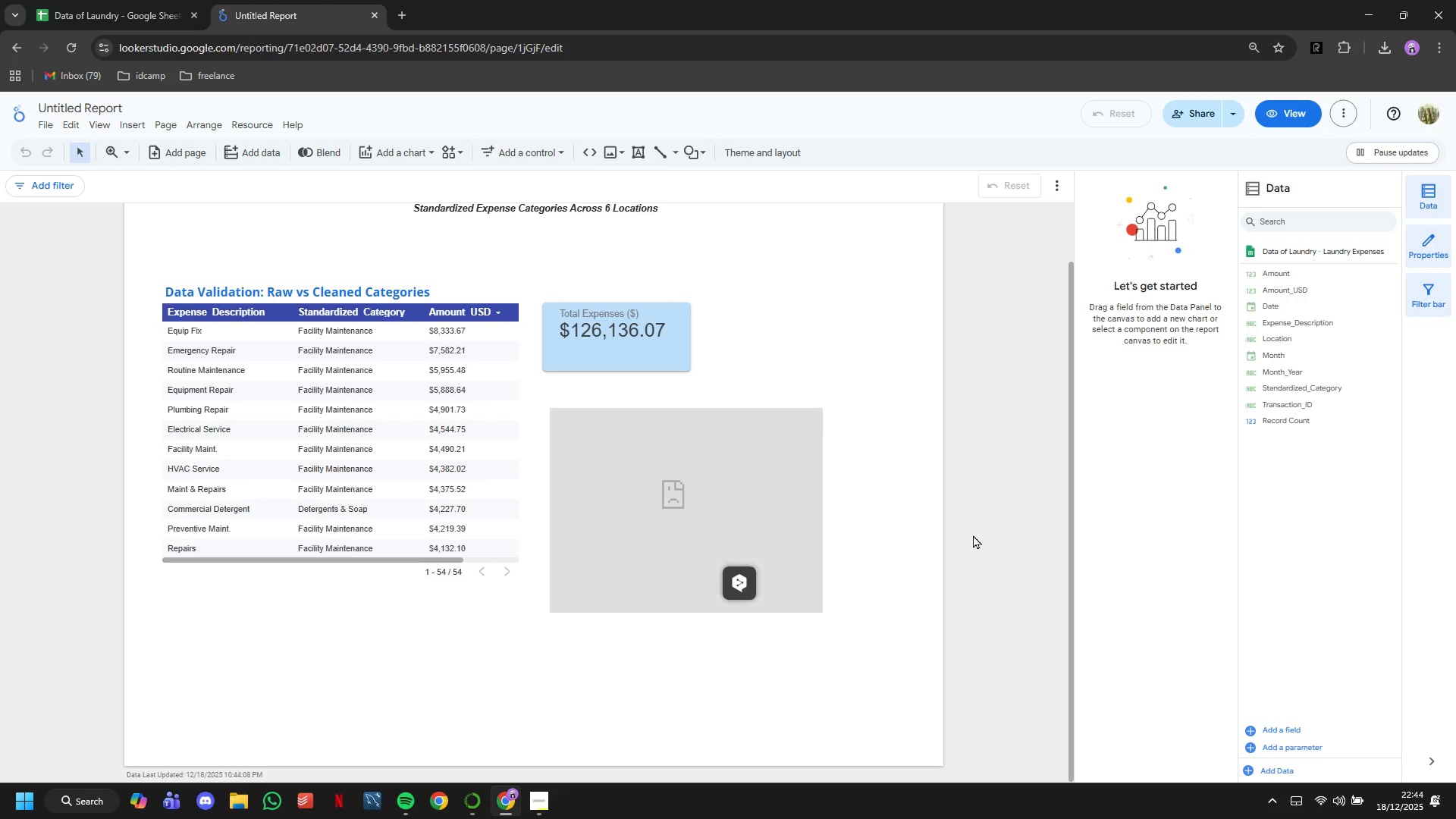 
left_click([973, 535])
 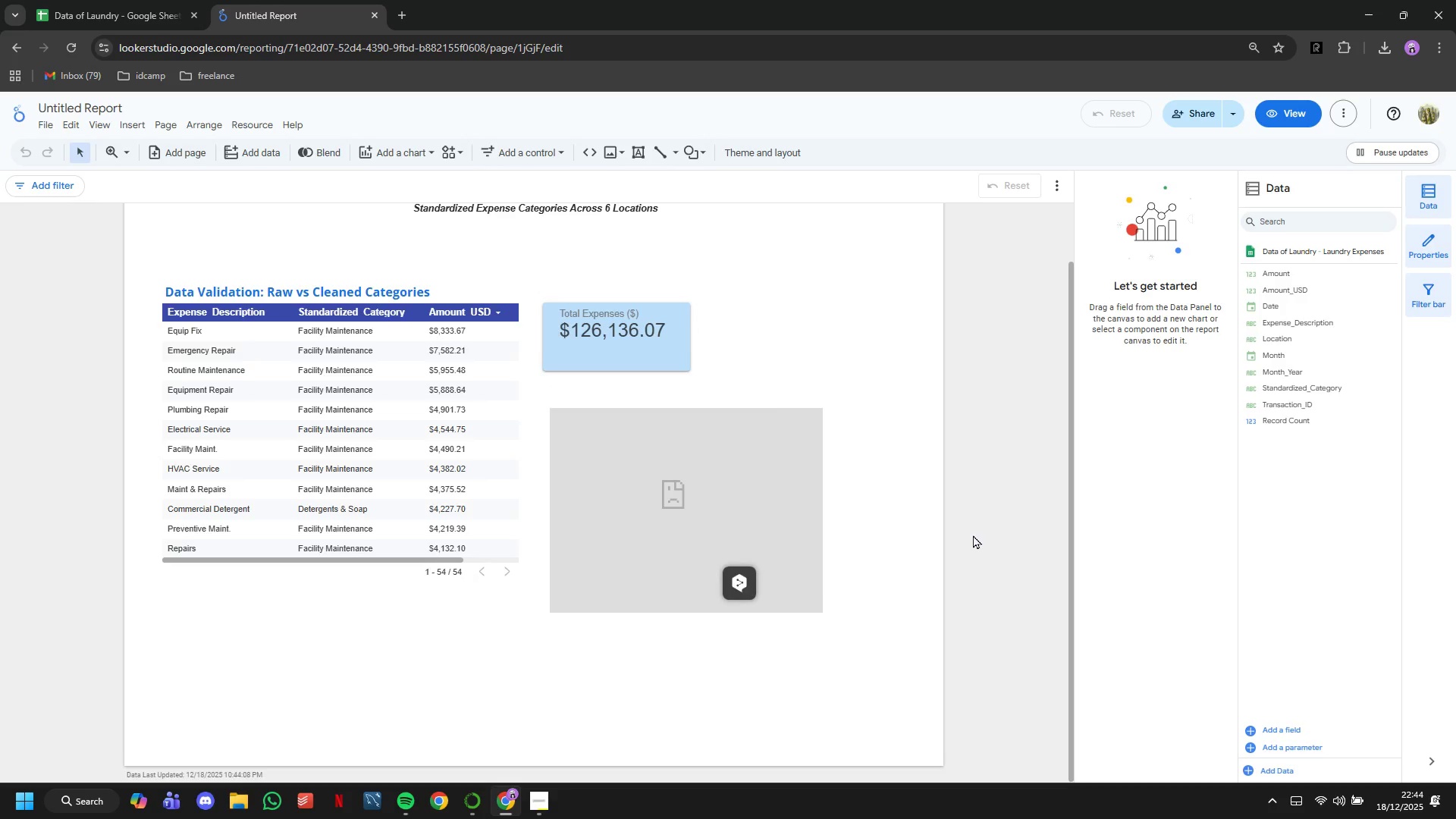 
scroll: coordinate [973, 535], scroll_direction: down, amount: 3.0
 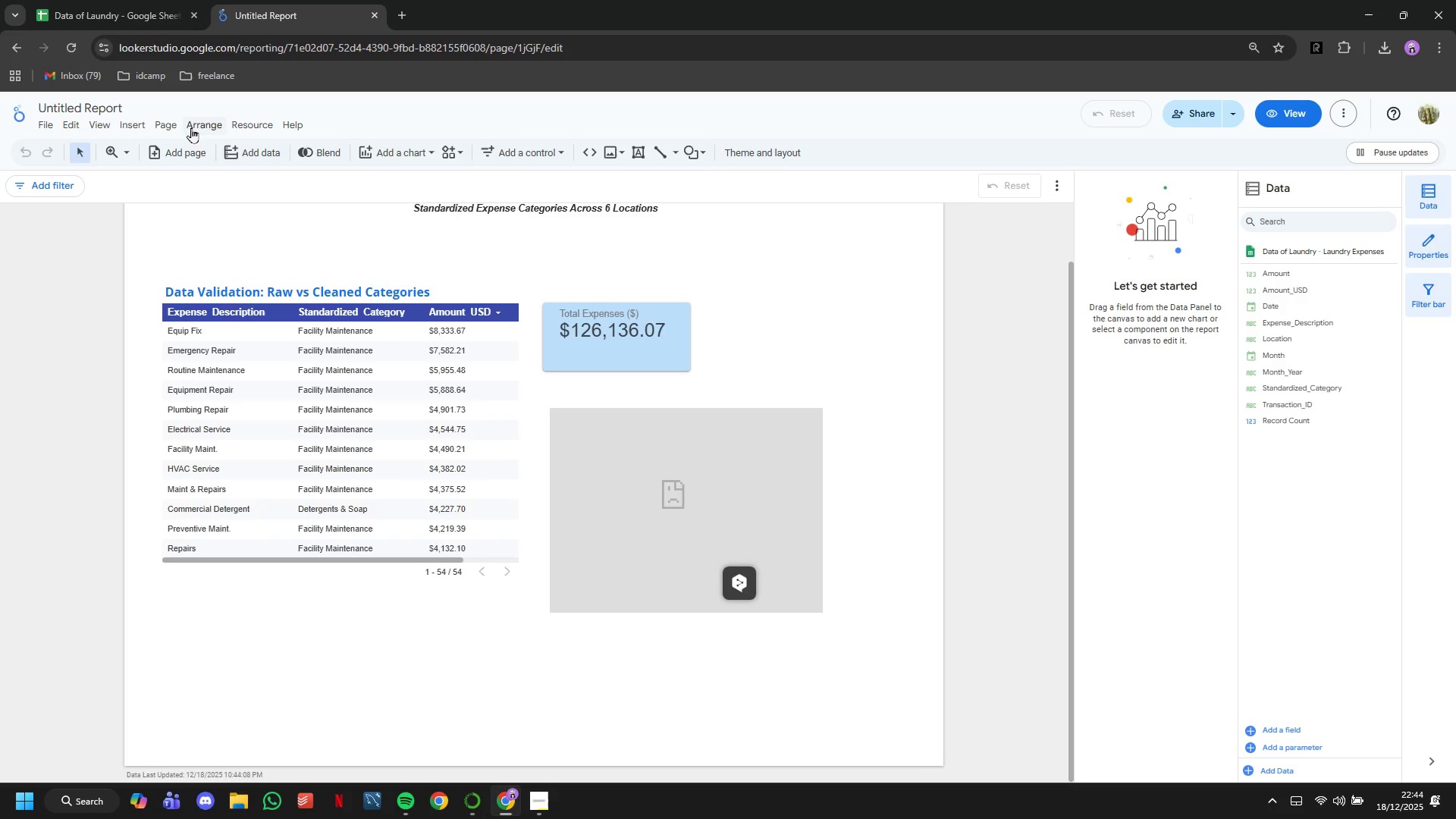 
left_click([235, 127])
 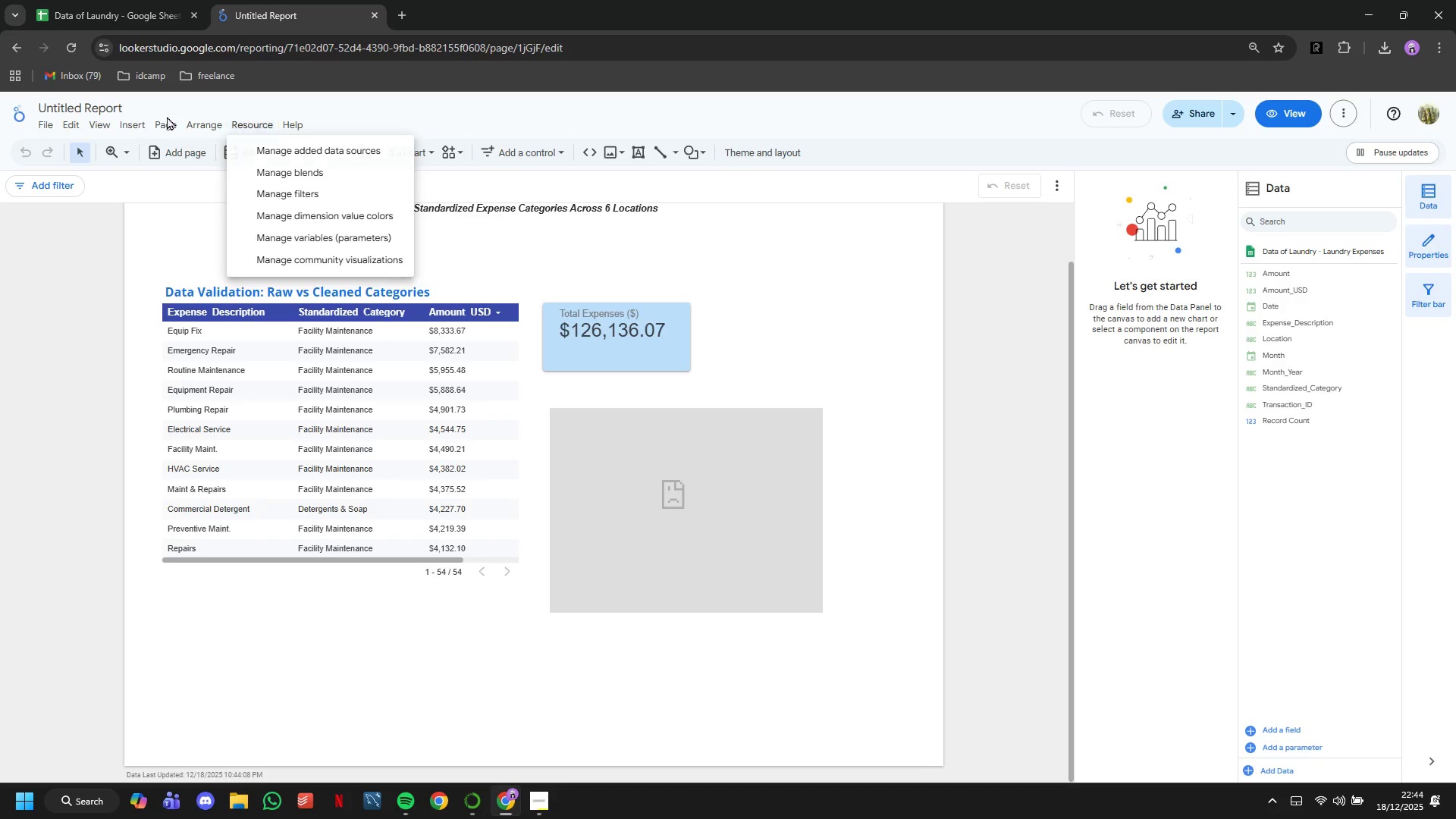 
double_click([166, 122])
 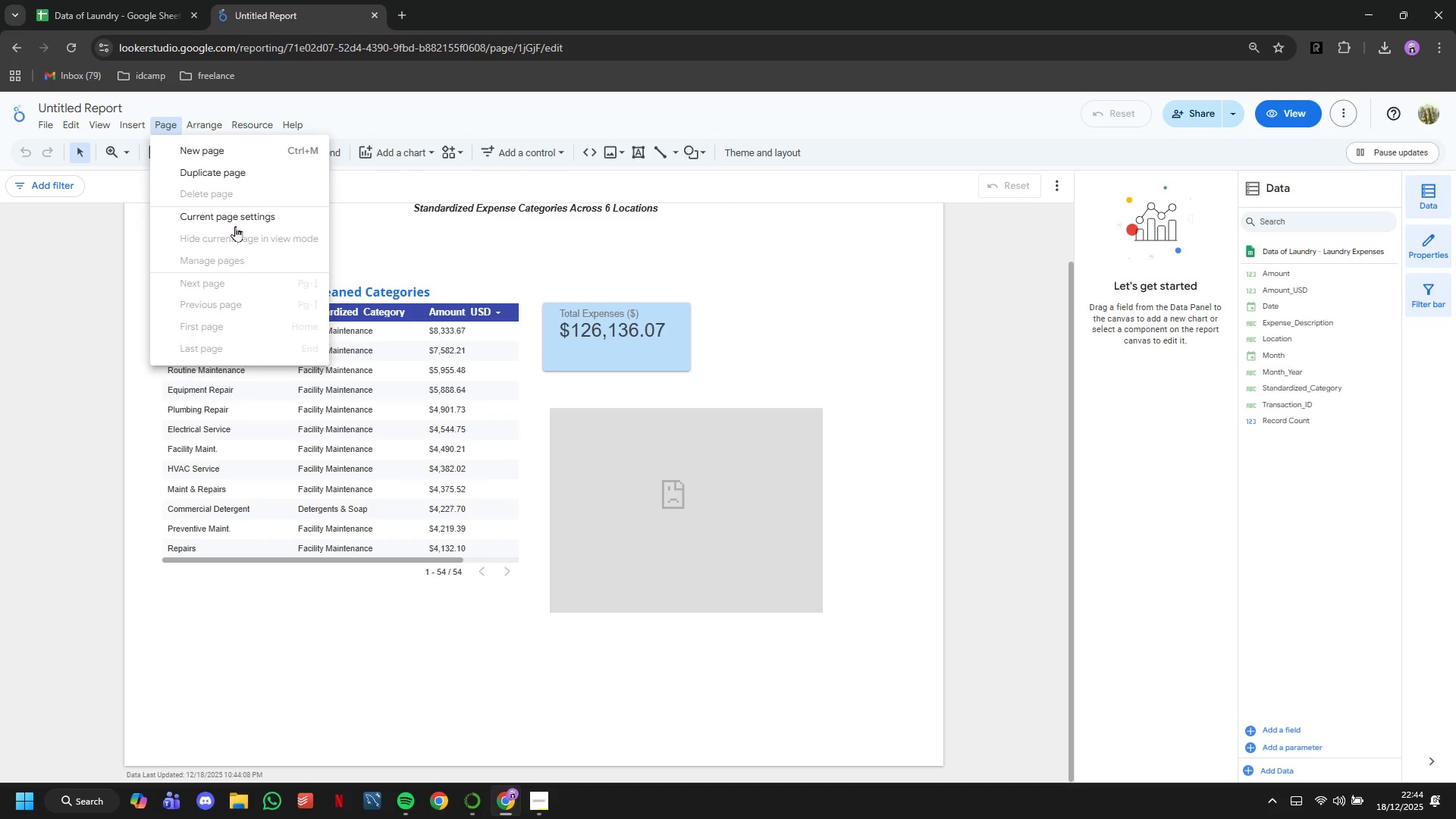 
left_click([235, 221])
 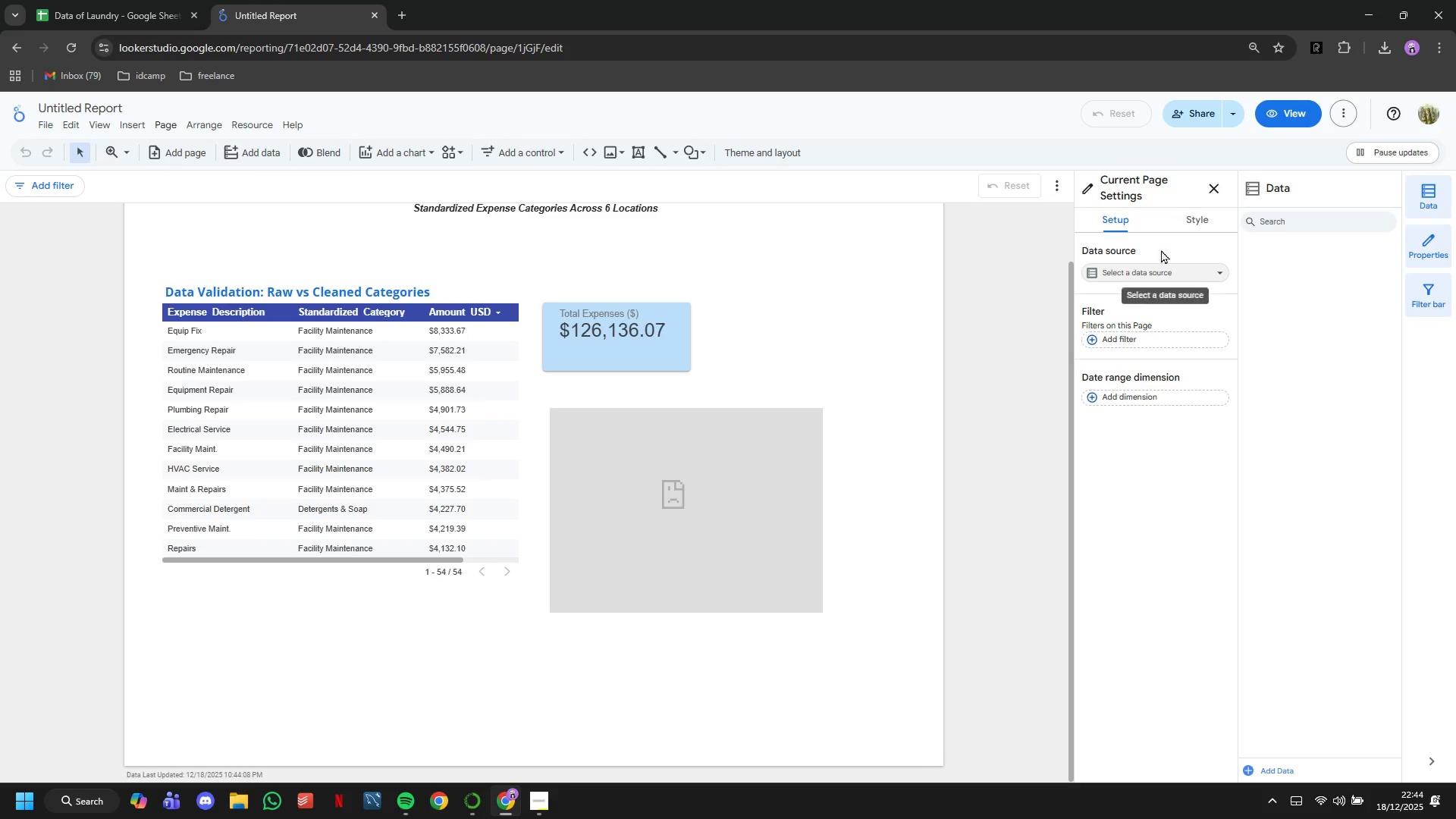 
left_click([1210, 229])
 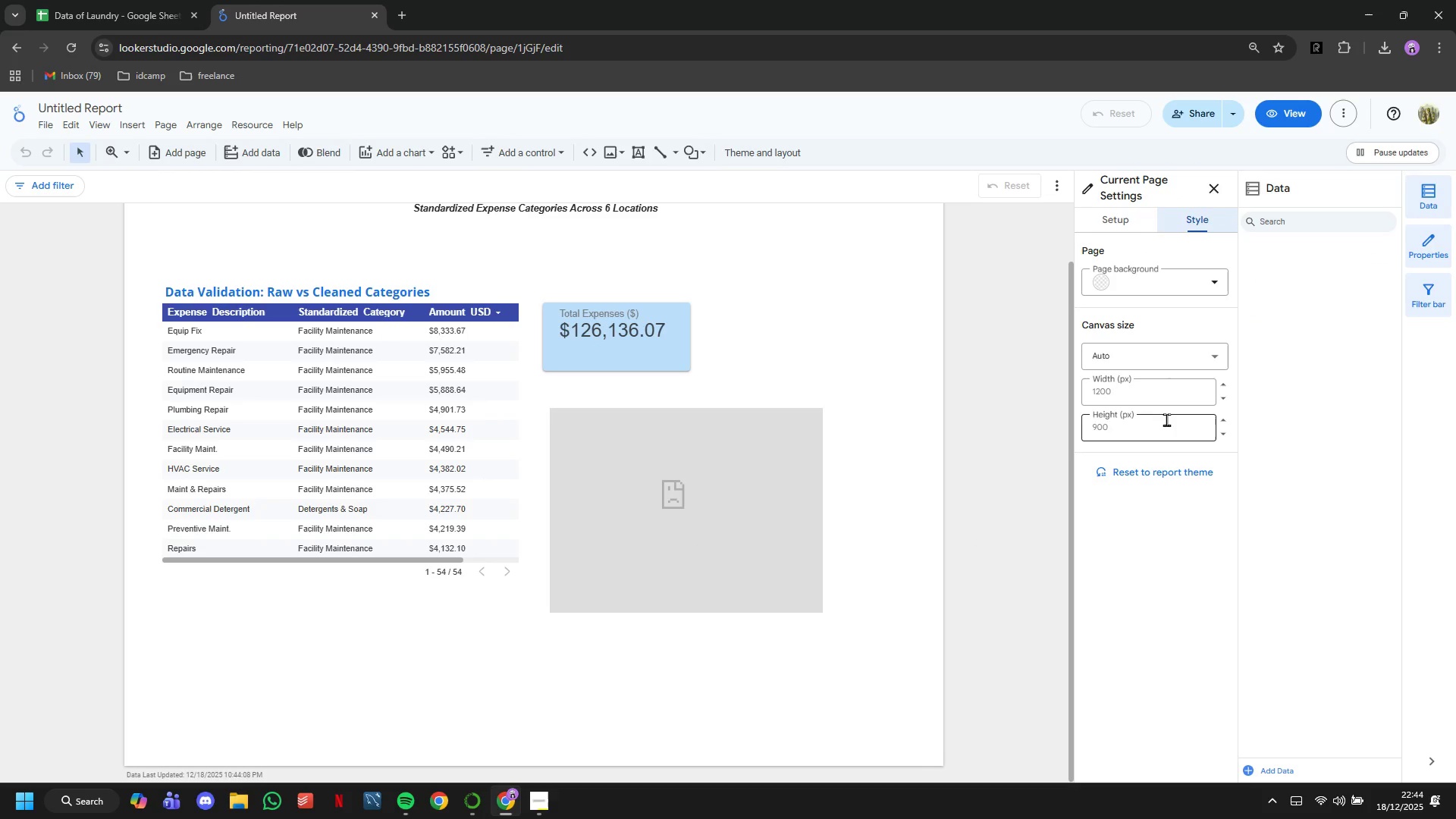 
left_click([1163, 421])
 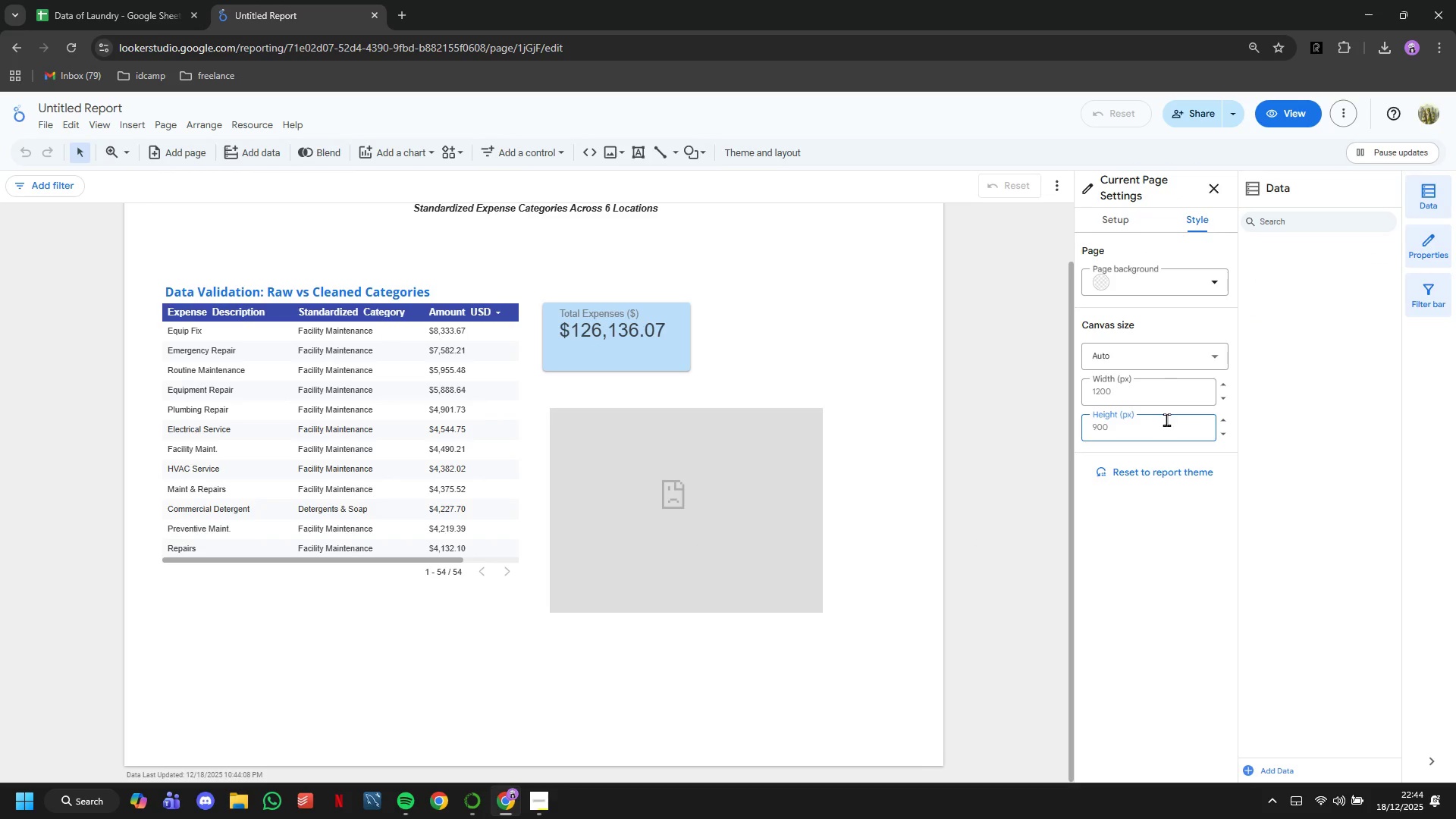 
key(1)
 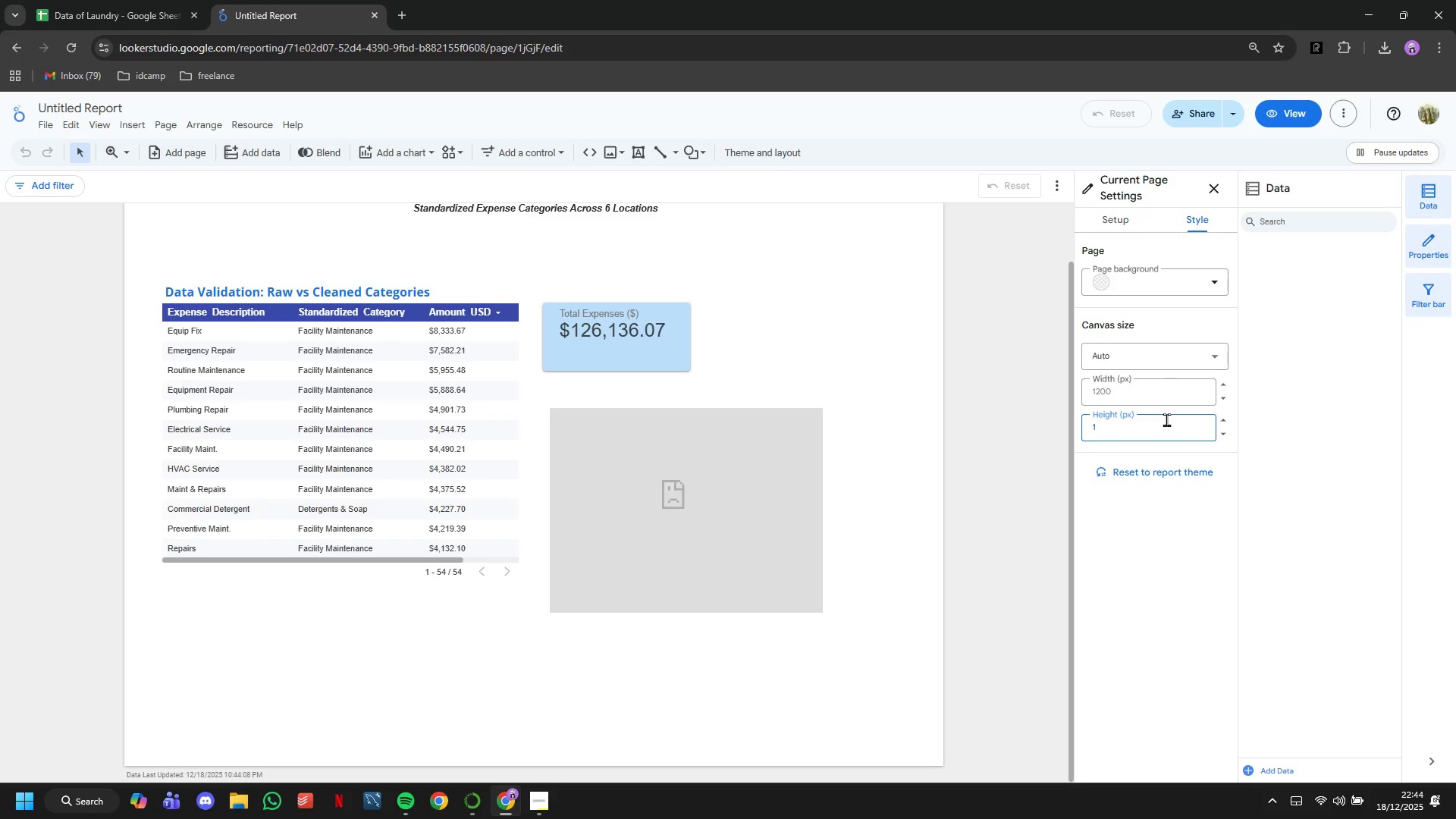 
key(Enter)
 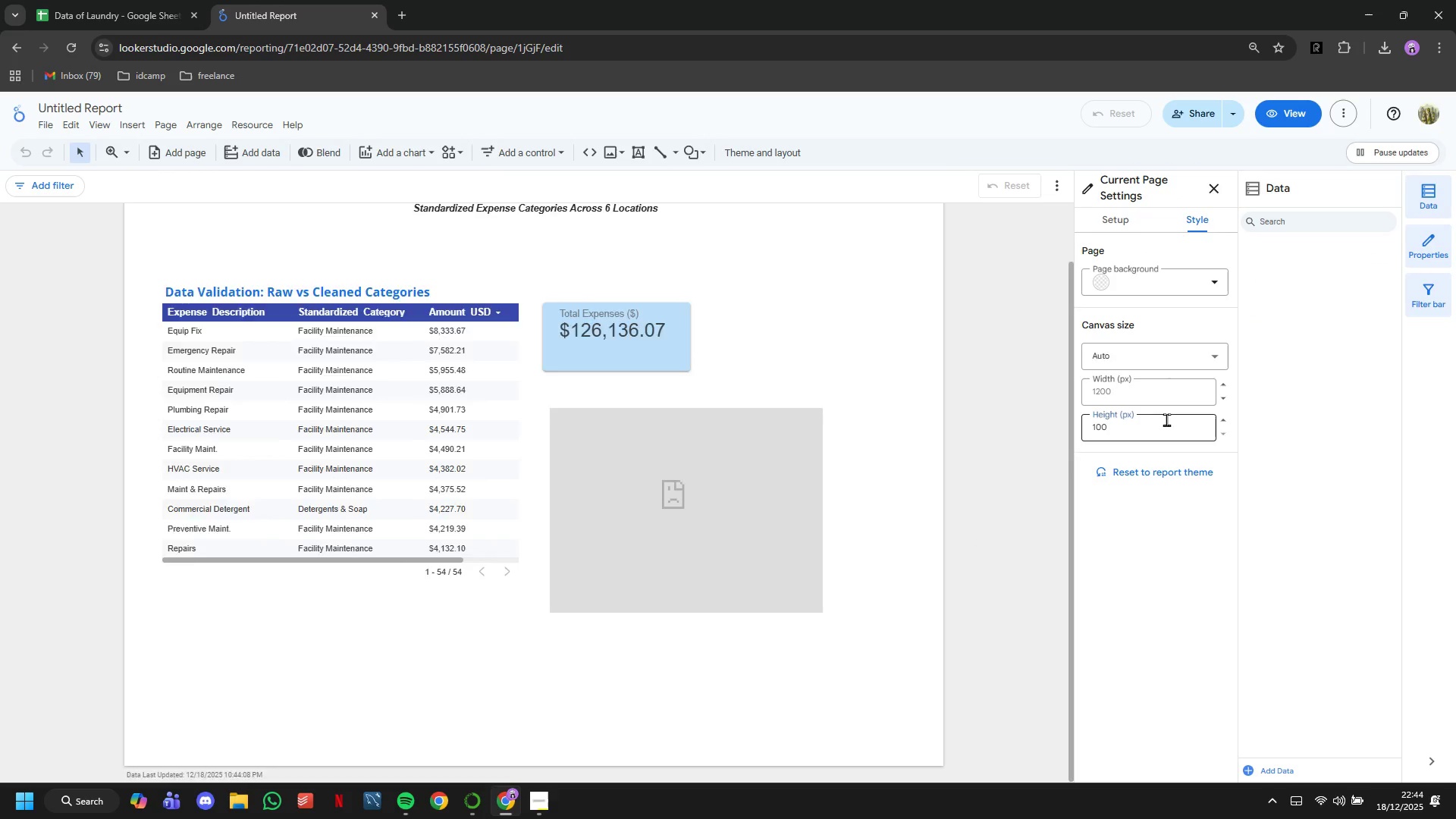 
key(Backslash)
 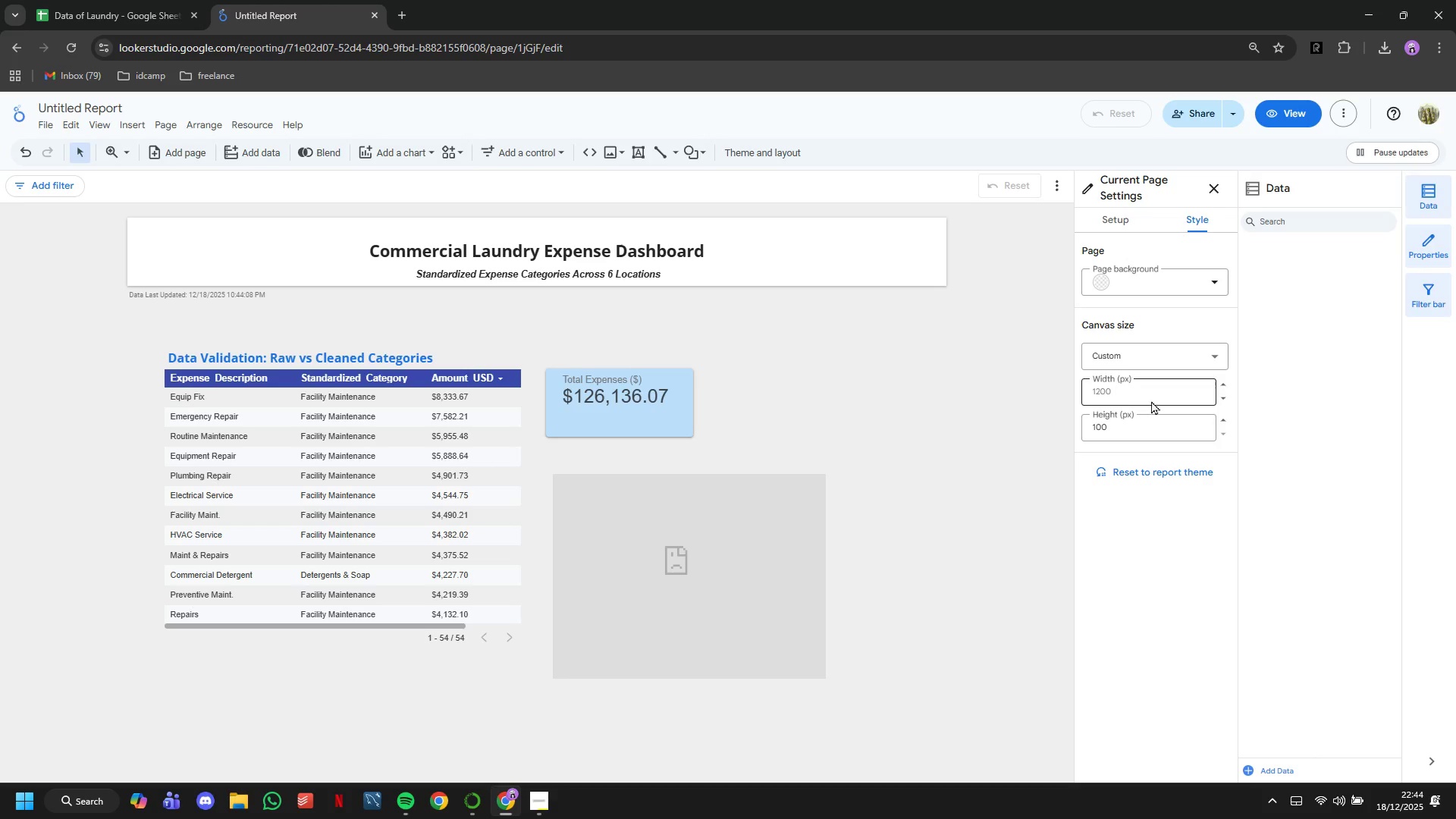 
left_click([1152, 392])
 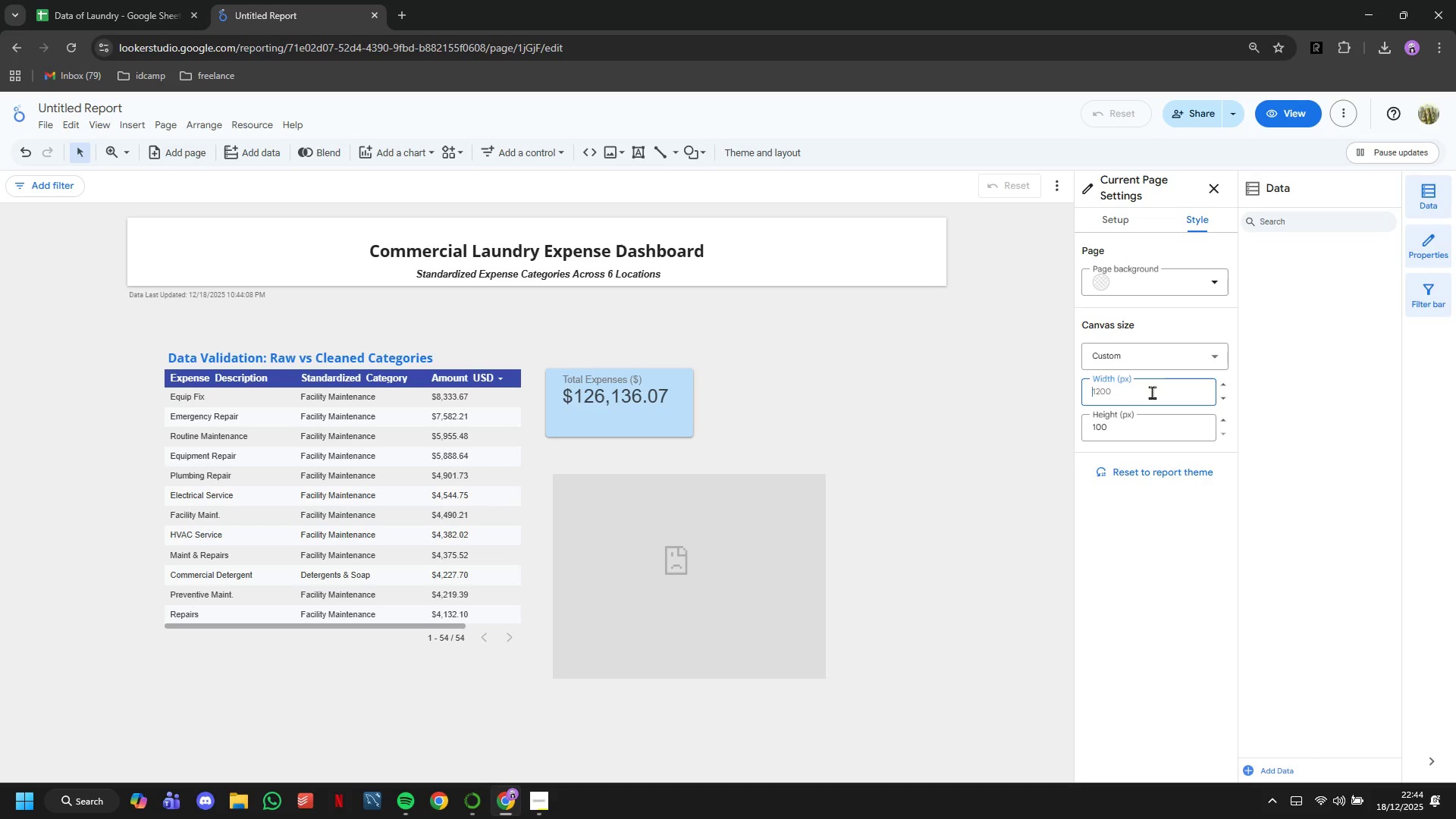 
left_click([1152, 422])
 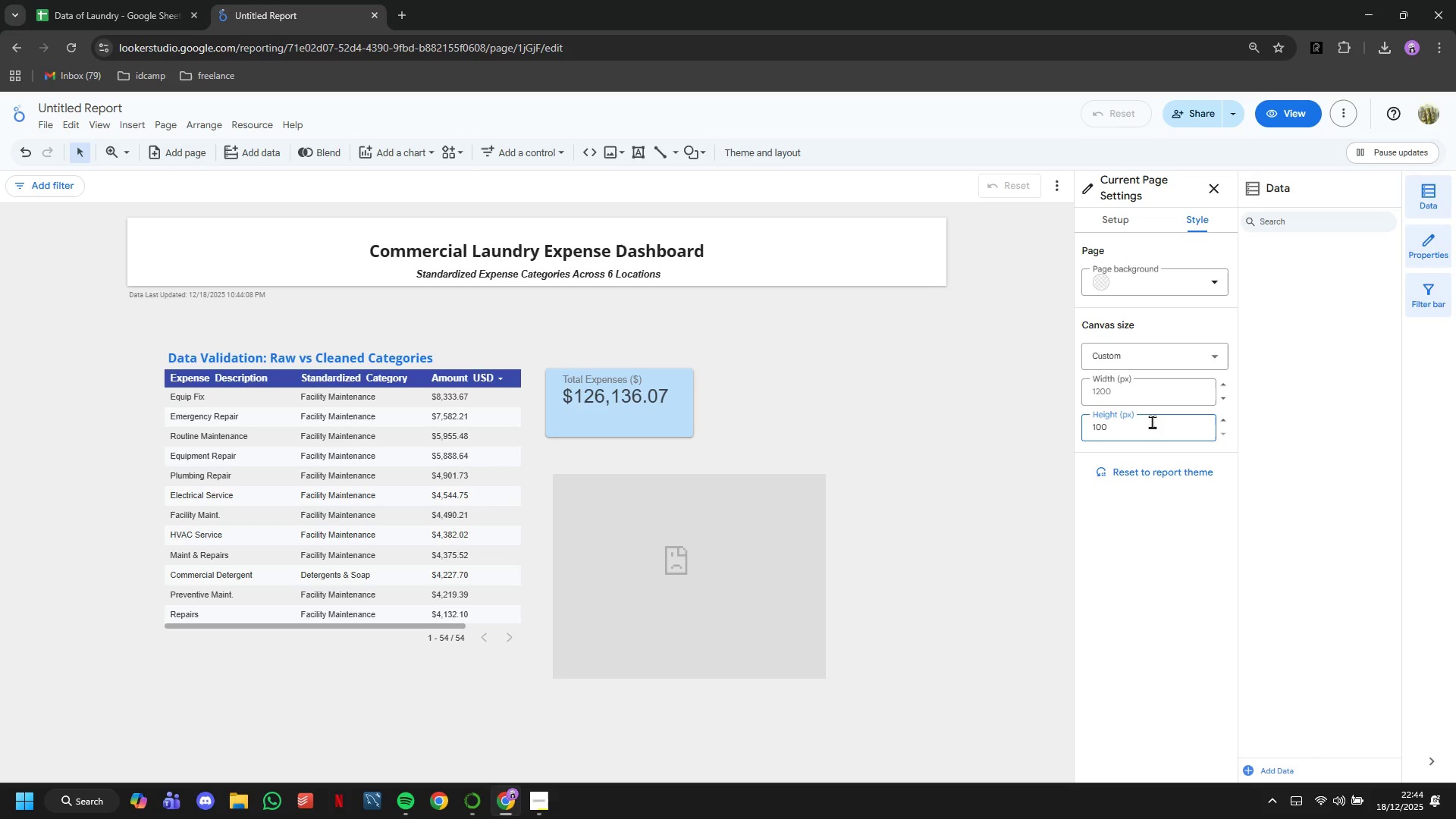 
key(0)
 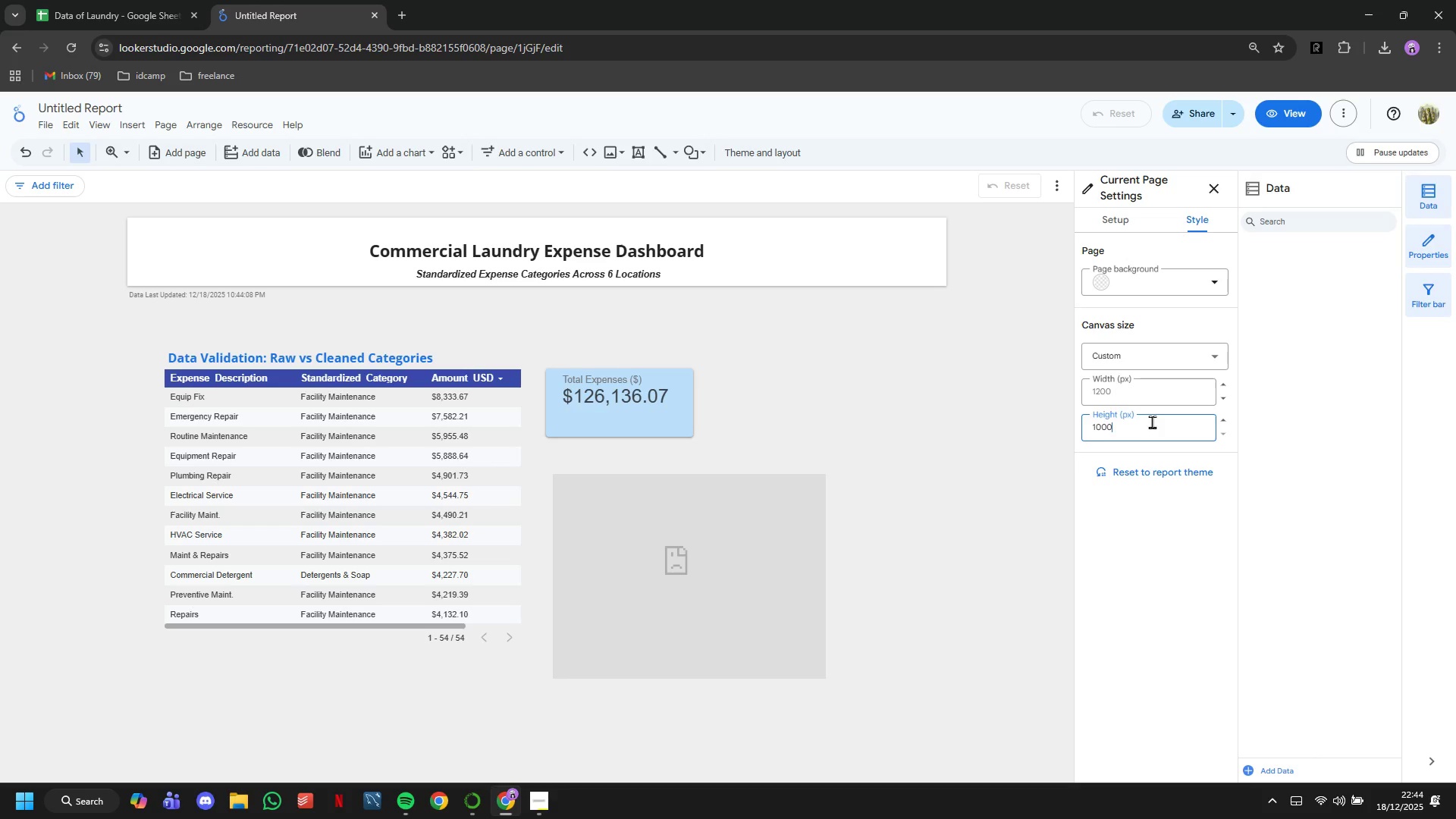 
key(Backslash)
 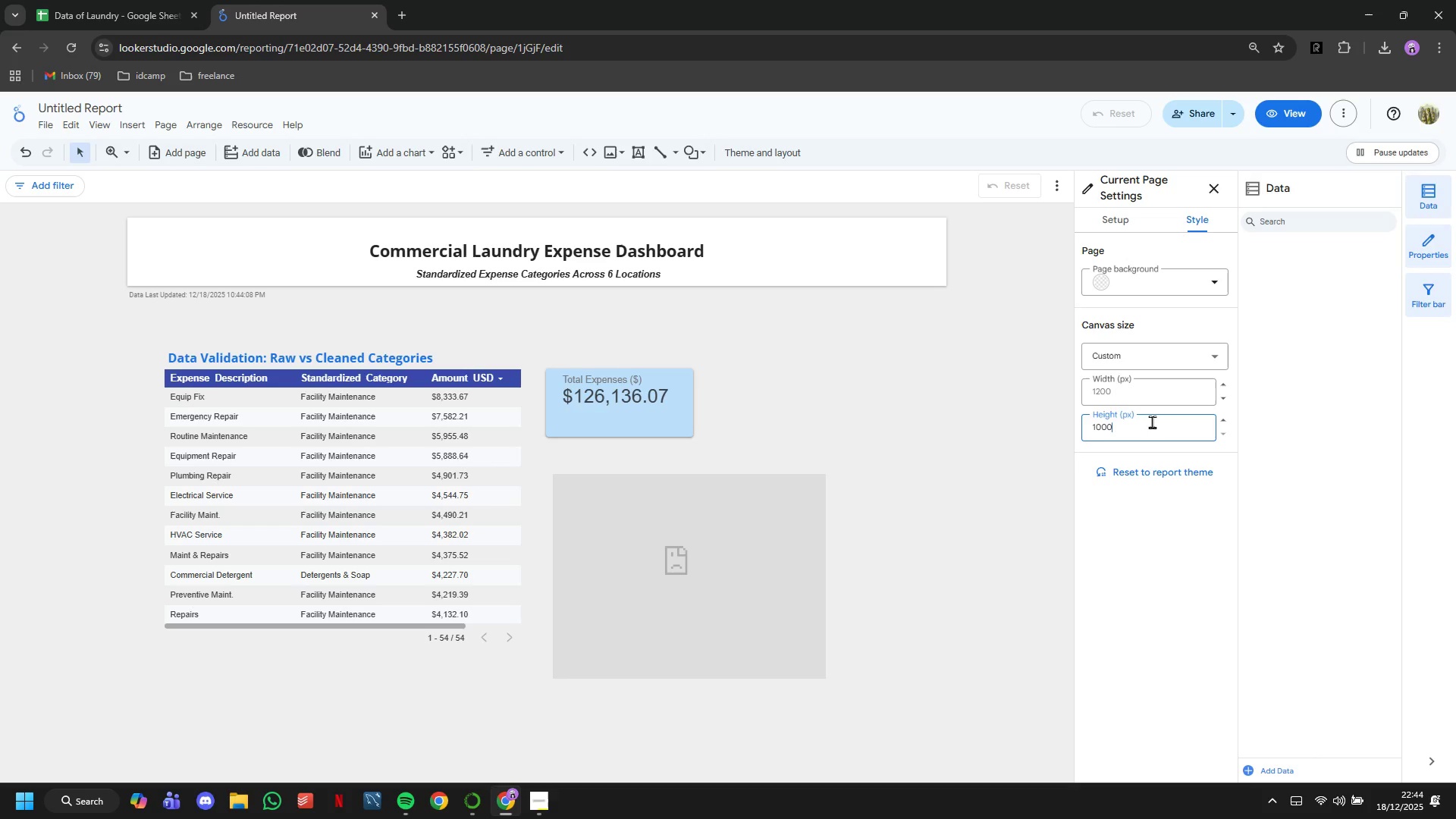 
key(Enter)
 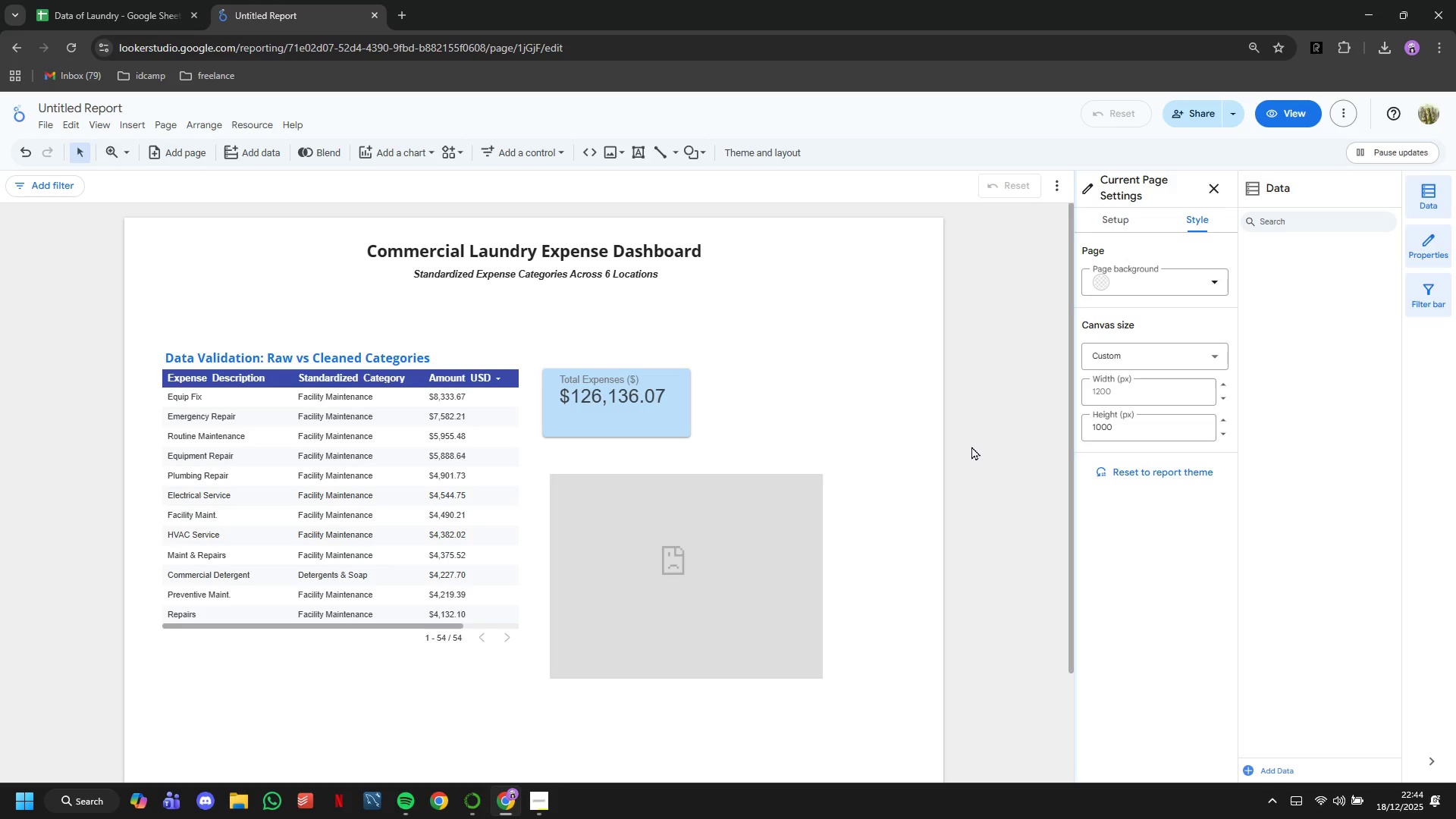 
scroll: coordinate [877, 456], scroll_direction: down, amount: 6.0
 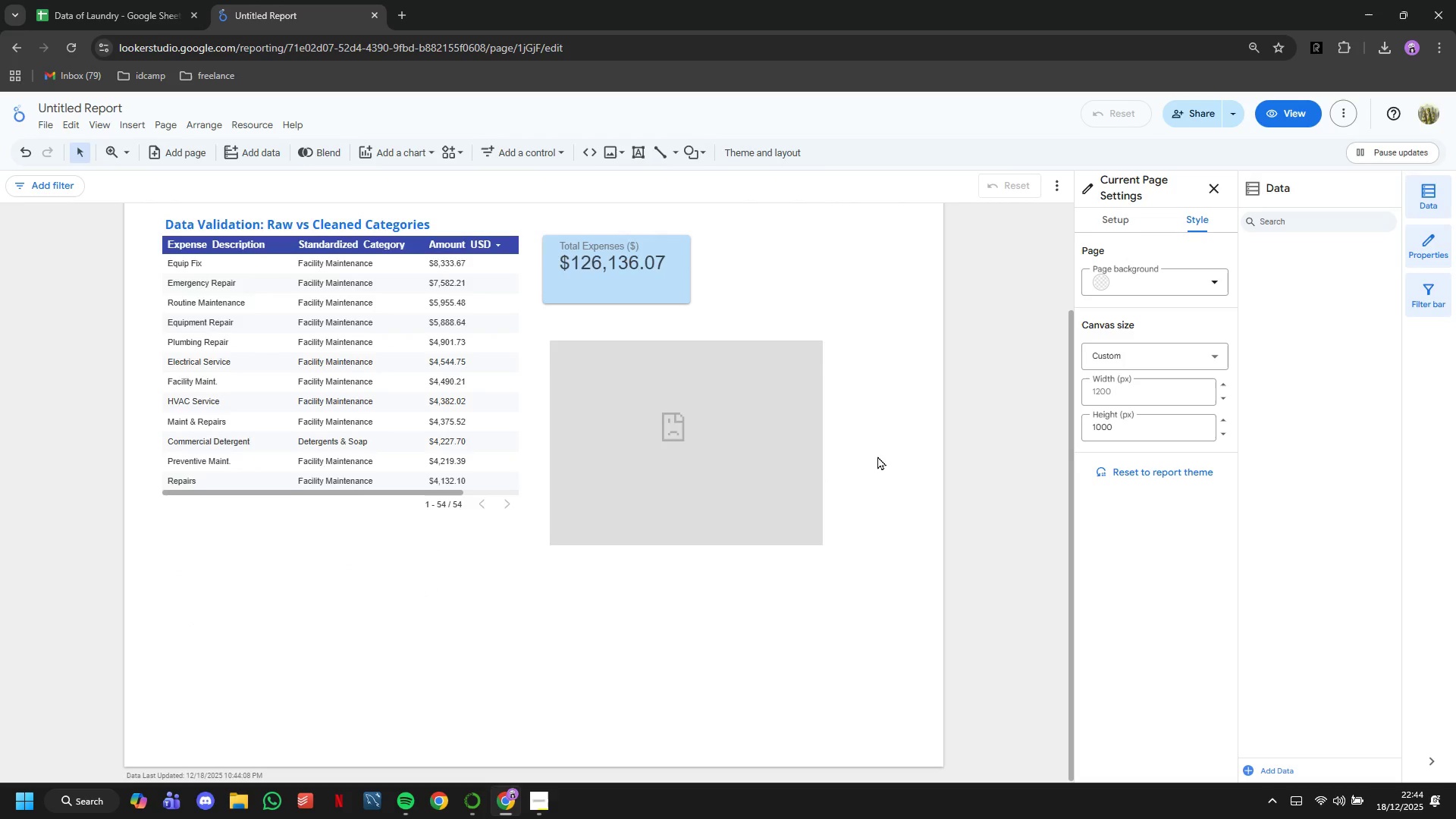 
scroll: coordinate [879, 456], scroll_direction: up, amount: 4.0
 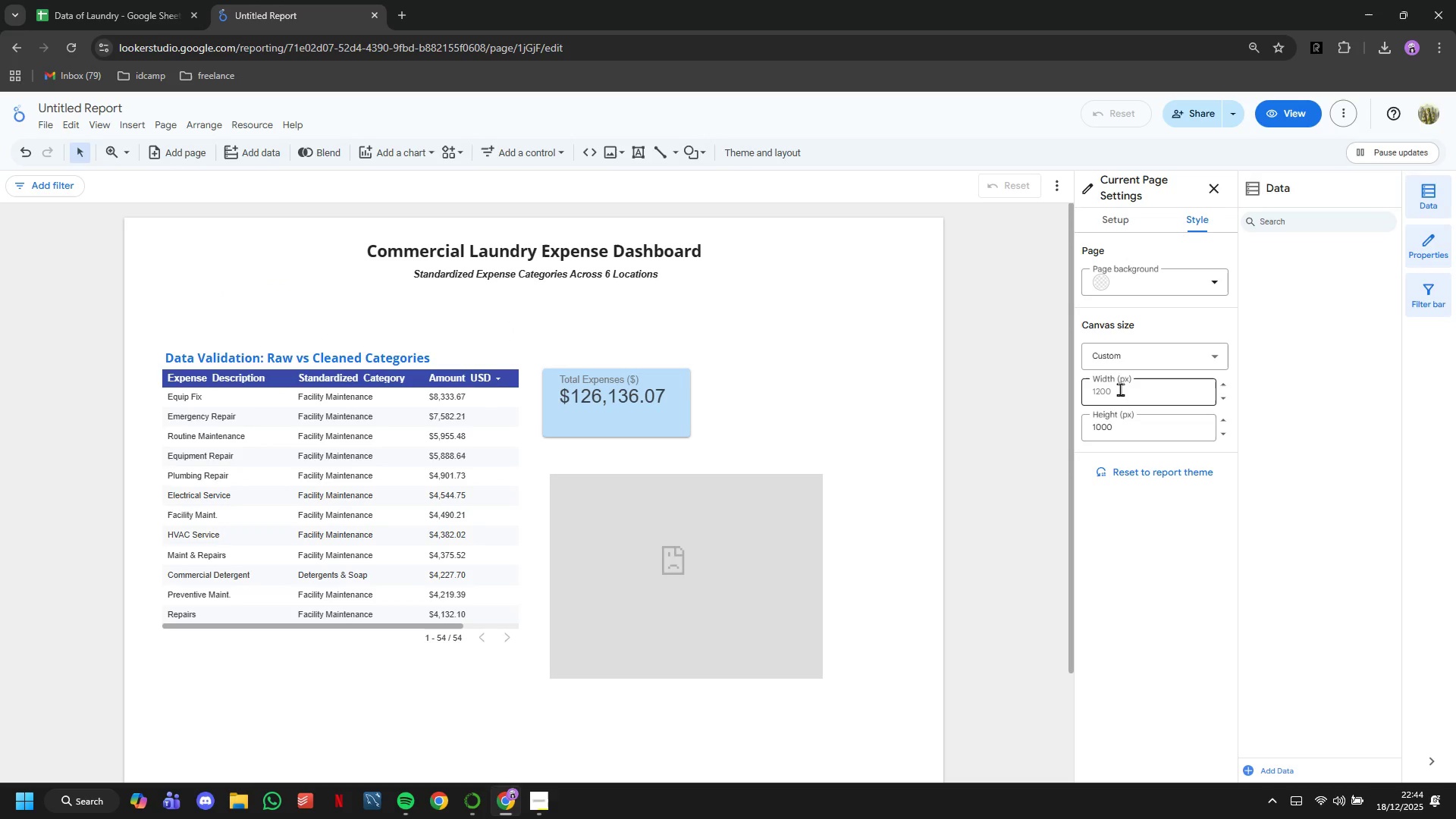 
left_click([1124, 386])
 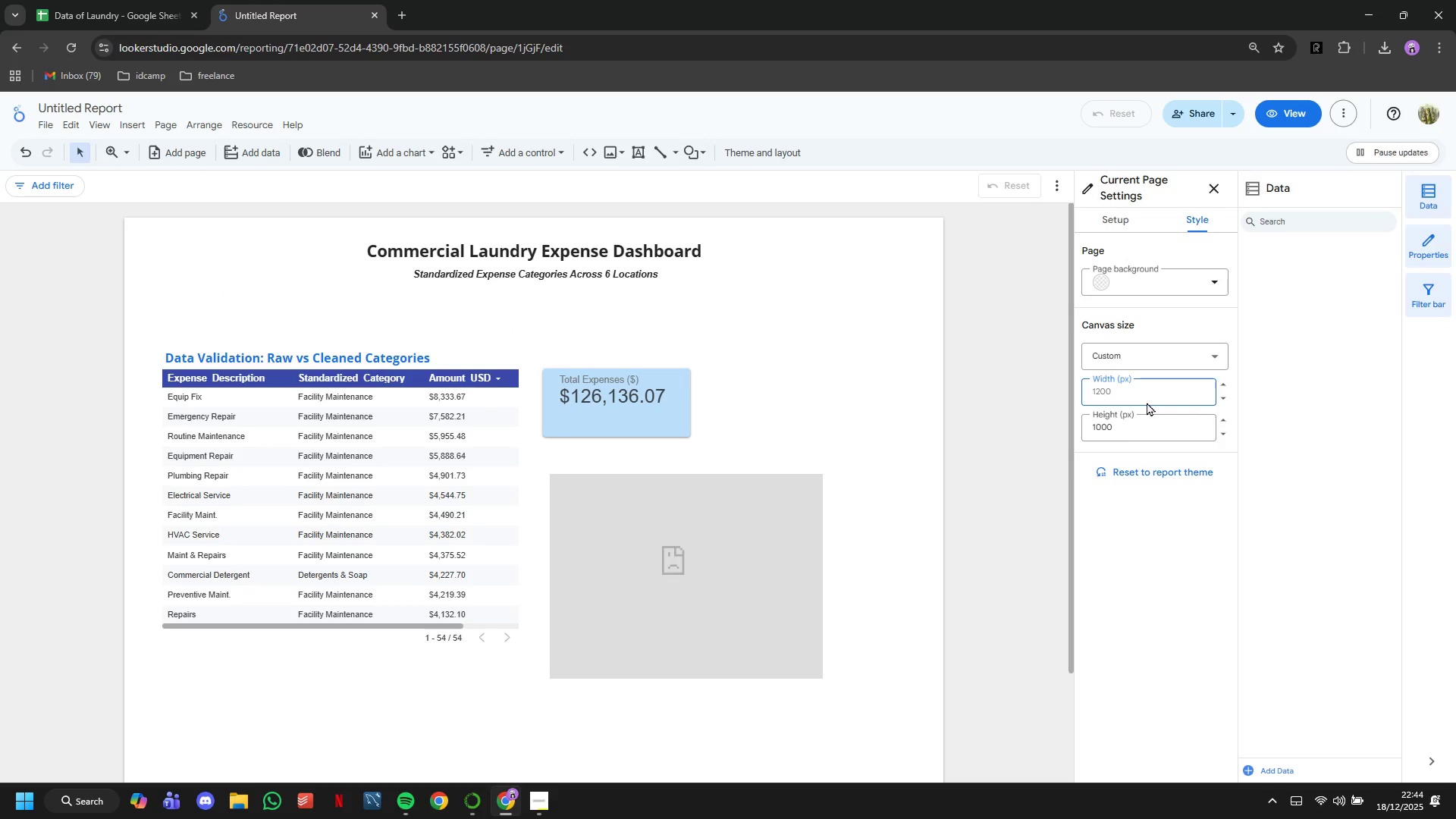 
key(ArrowRight)
 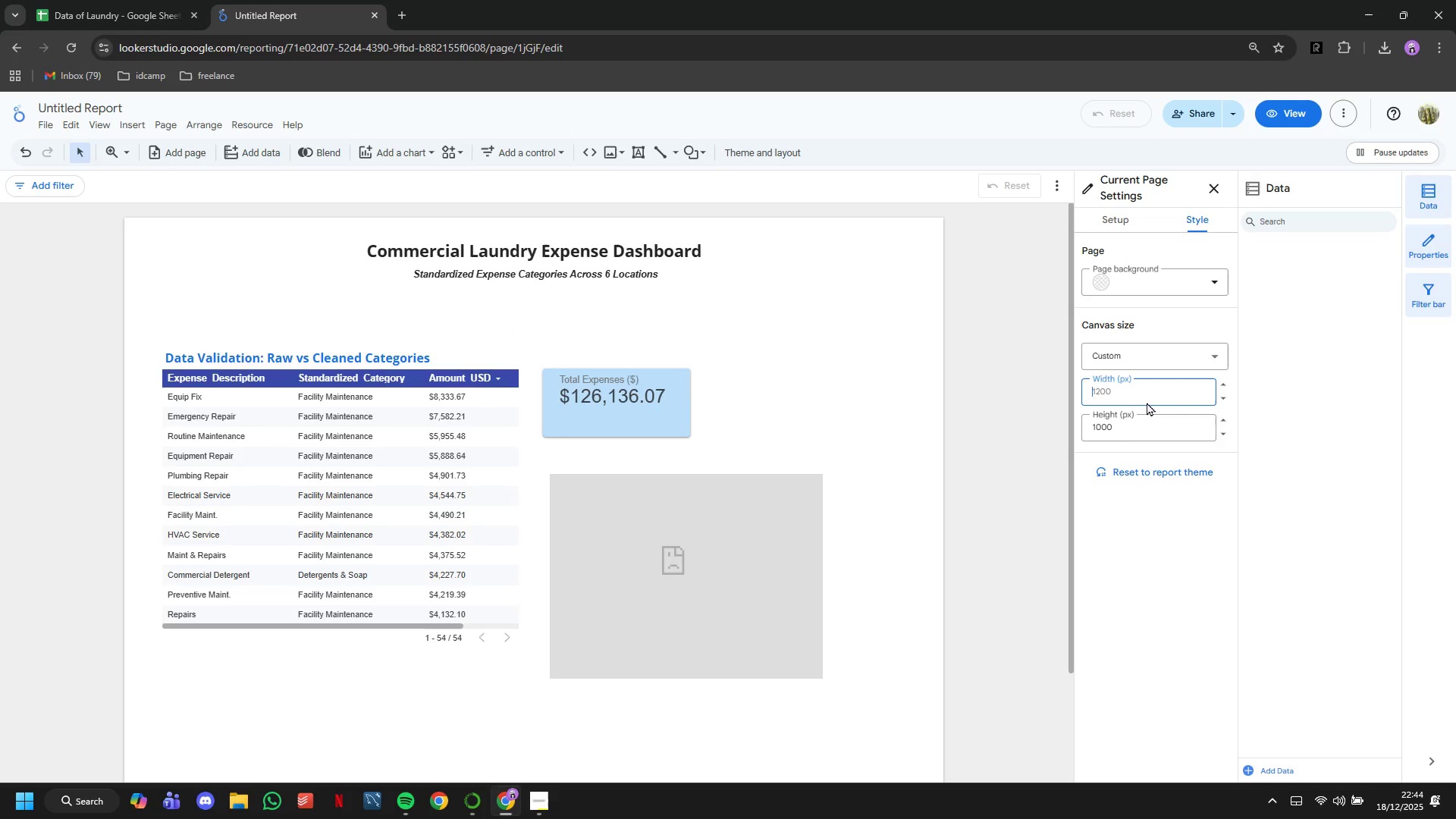 
key(Backspace)
type(2)
key(Backspace)
type(1500)
 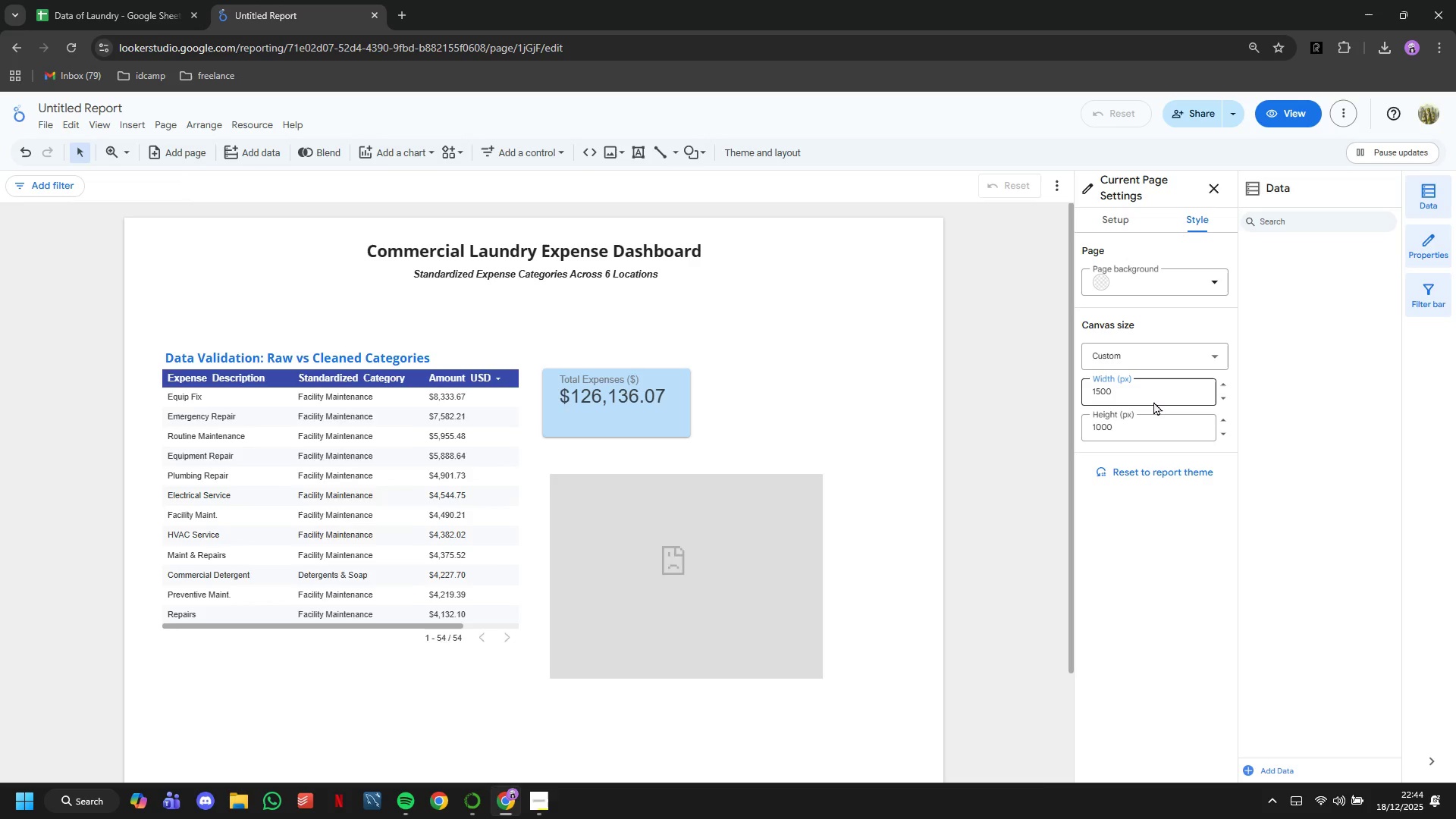 
key(Enter)
 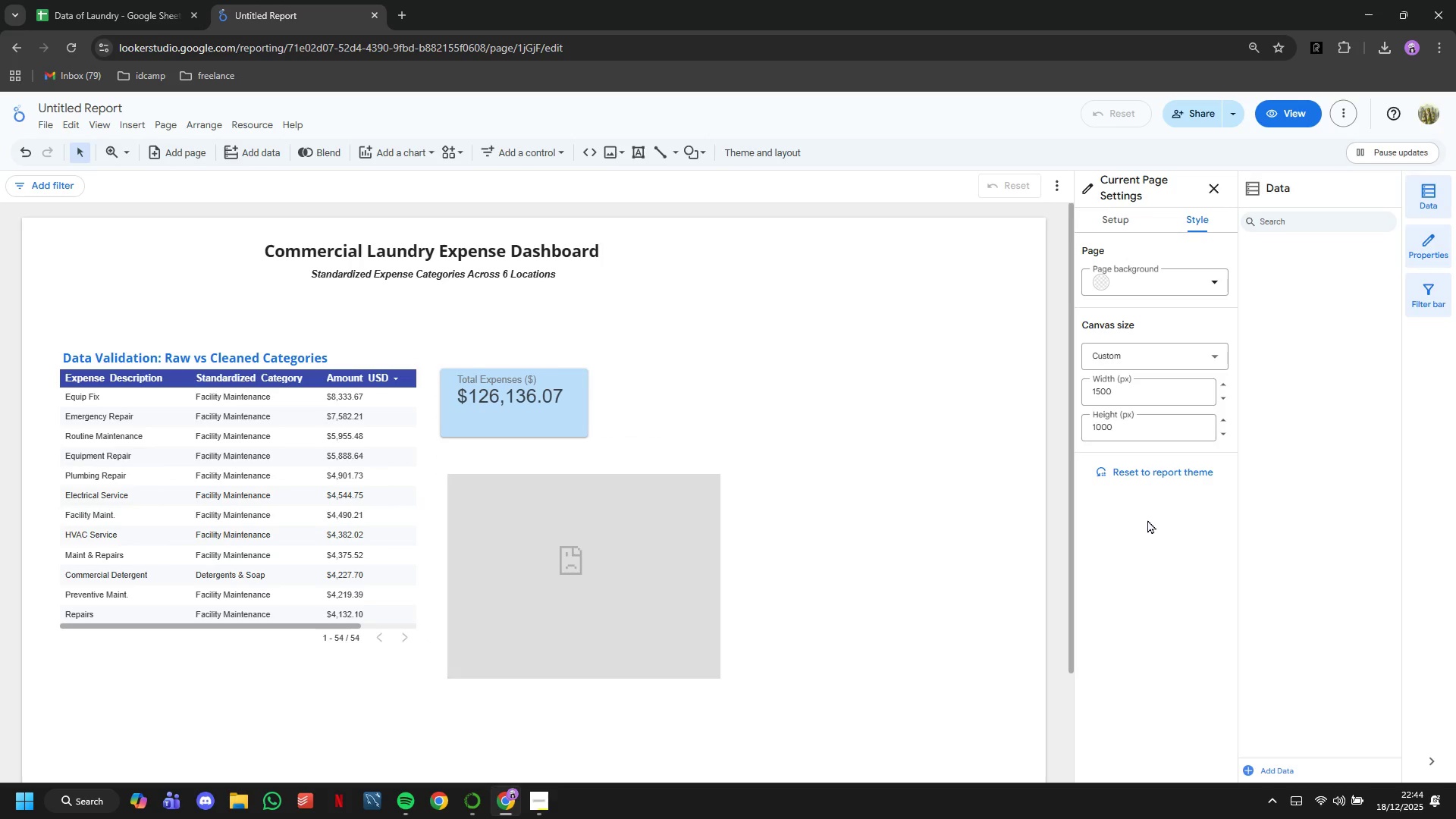 
scroll: coordinate [1147, 519], scroll_direction: up, amount: 4.0
 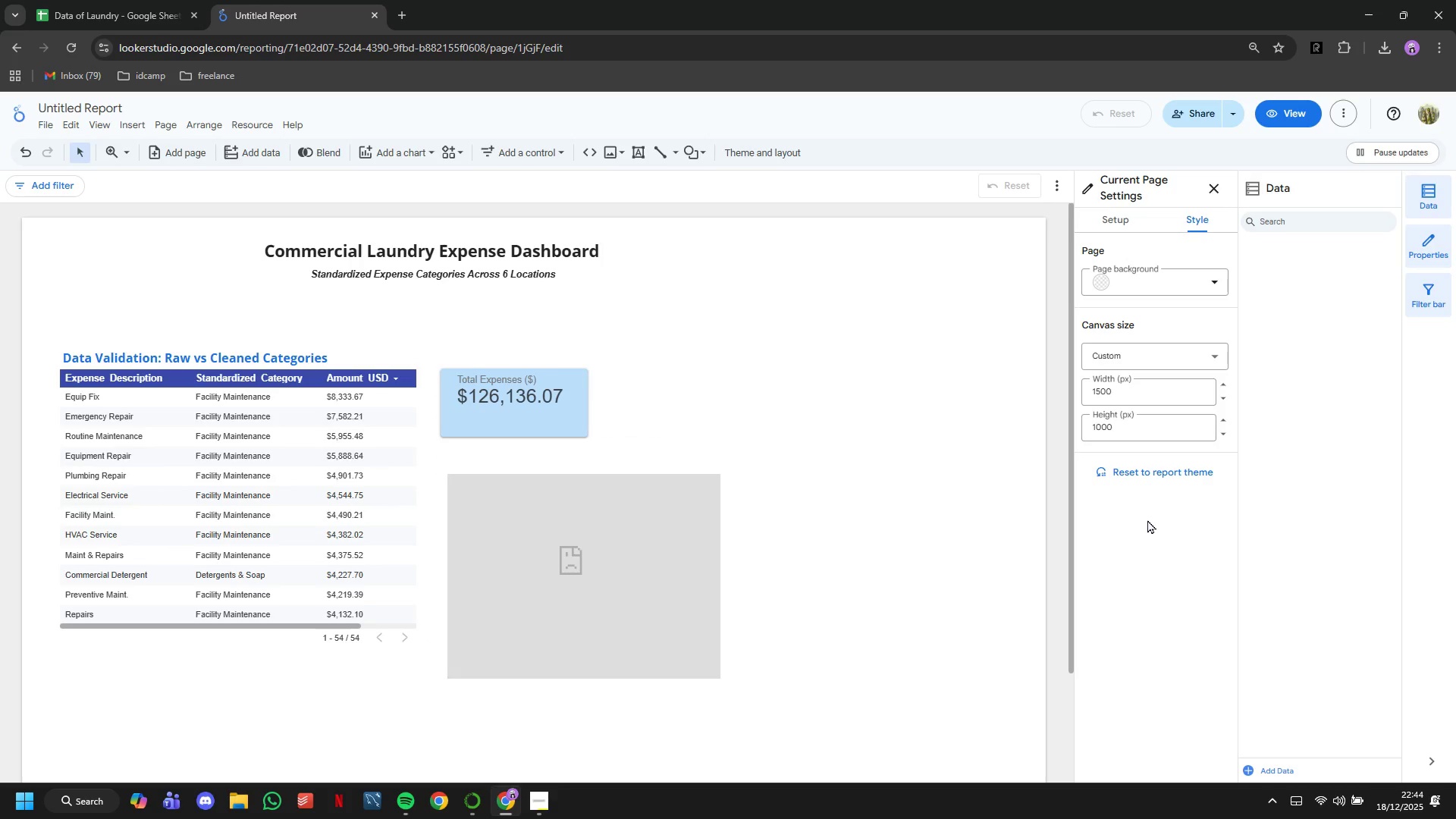 
scroll: coordinate [1003, 485], scroll_direction: down, amount: 3.0
 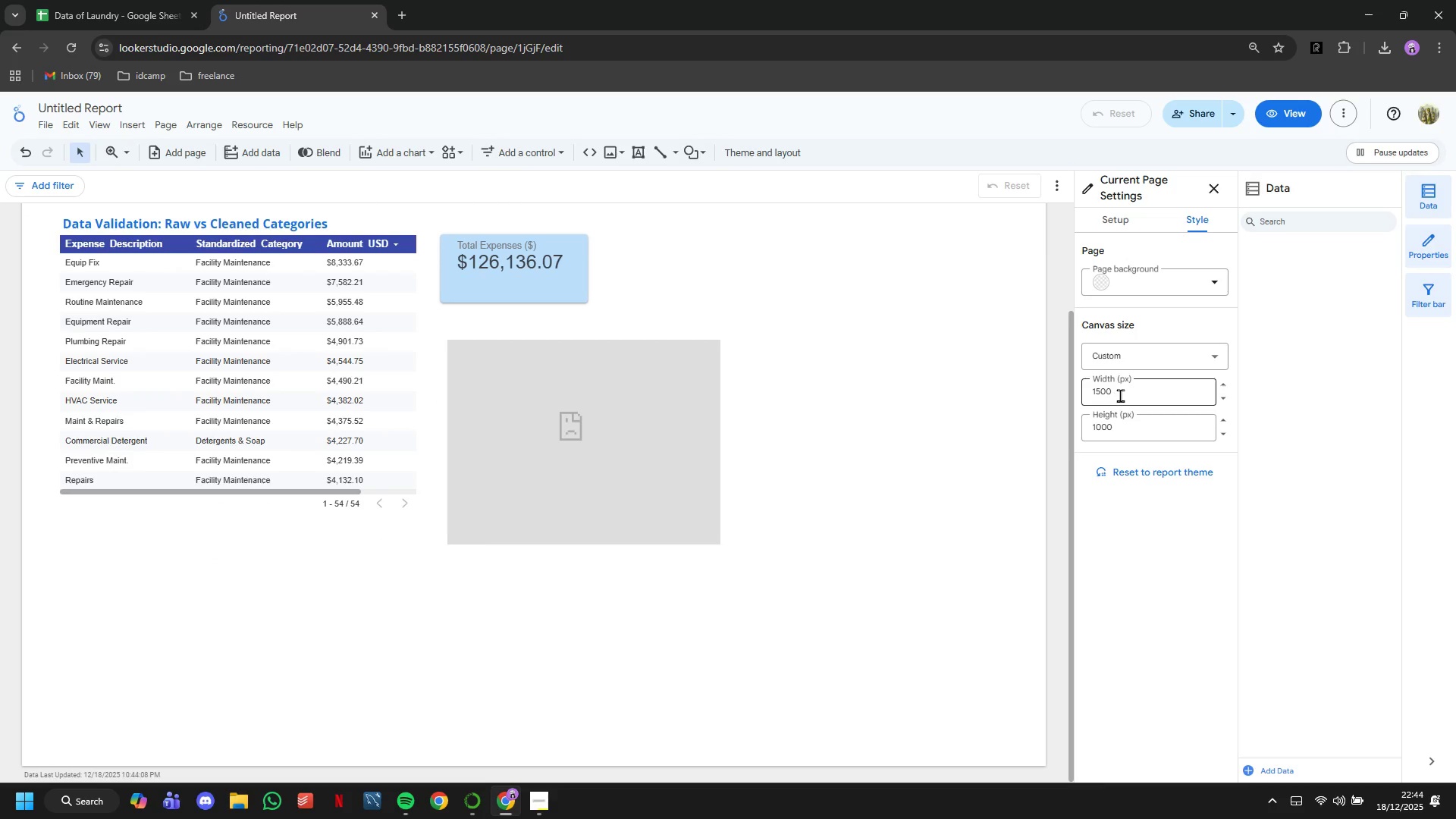 
left_click([1120, 395])
 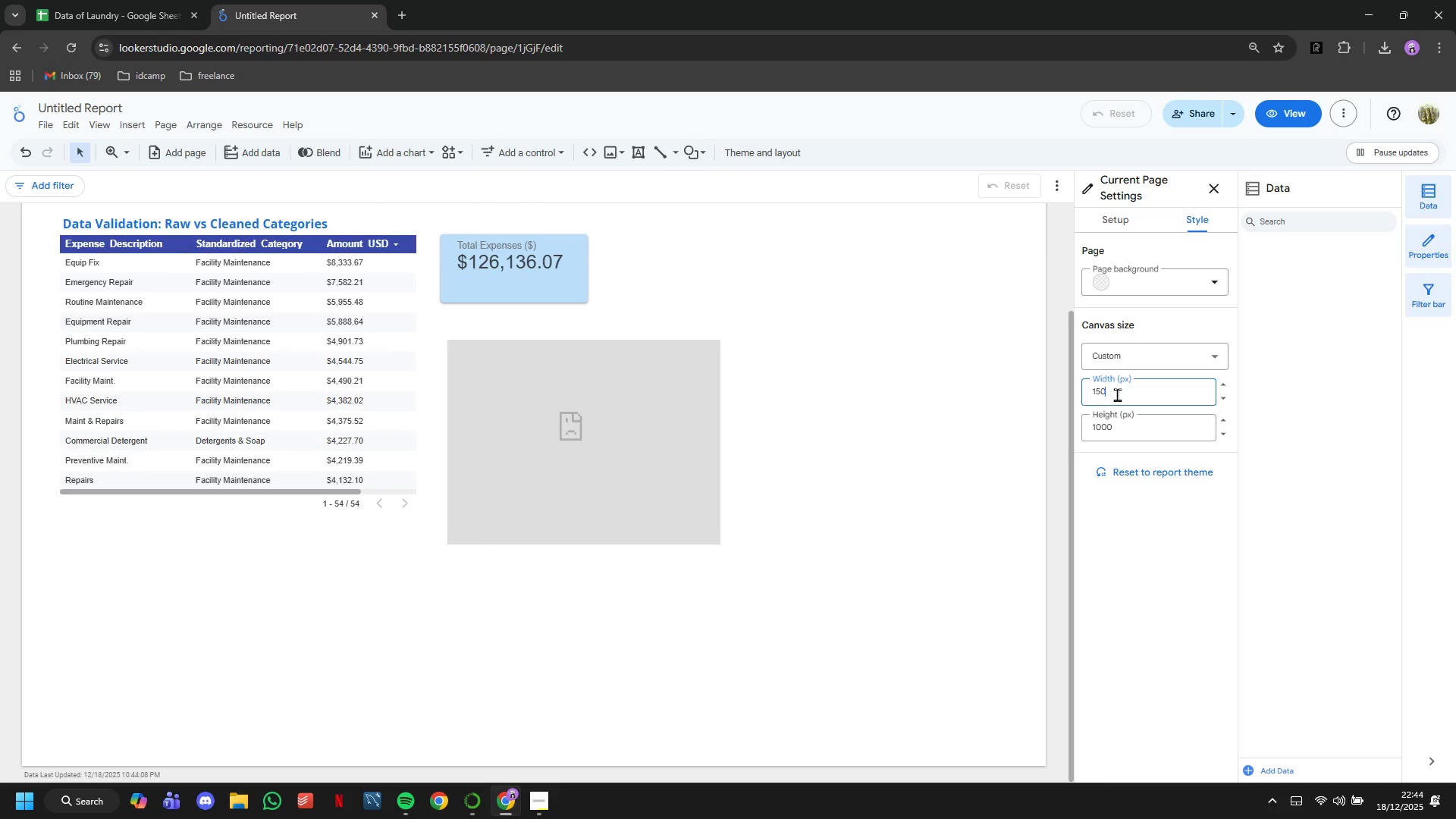 
key(Backspace)
key(Backspace)
key(Backspace)
type(100)
 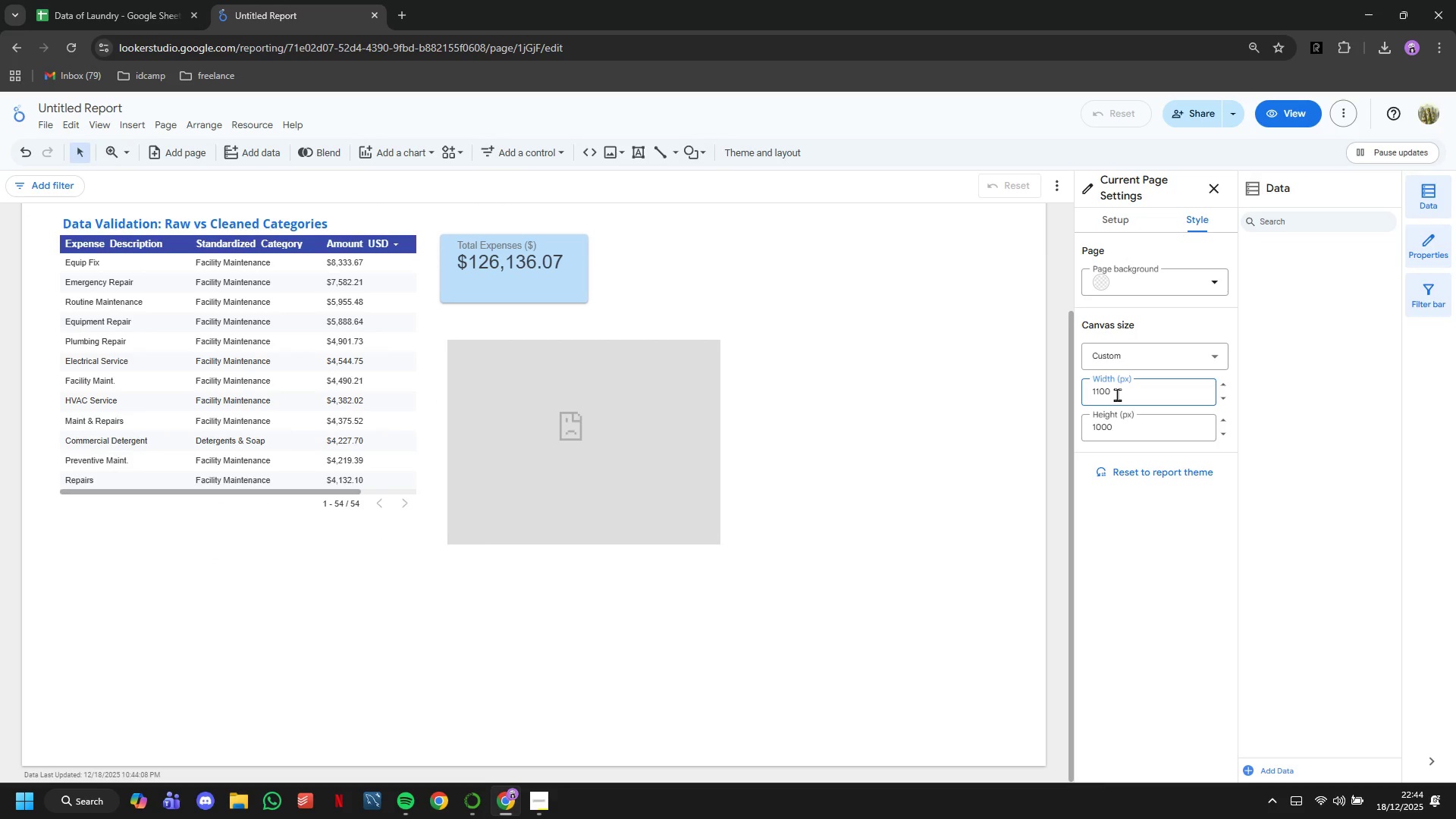 
key(Enter)
 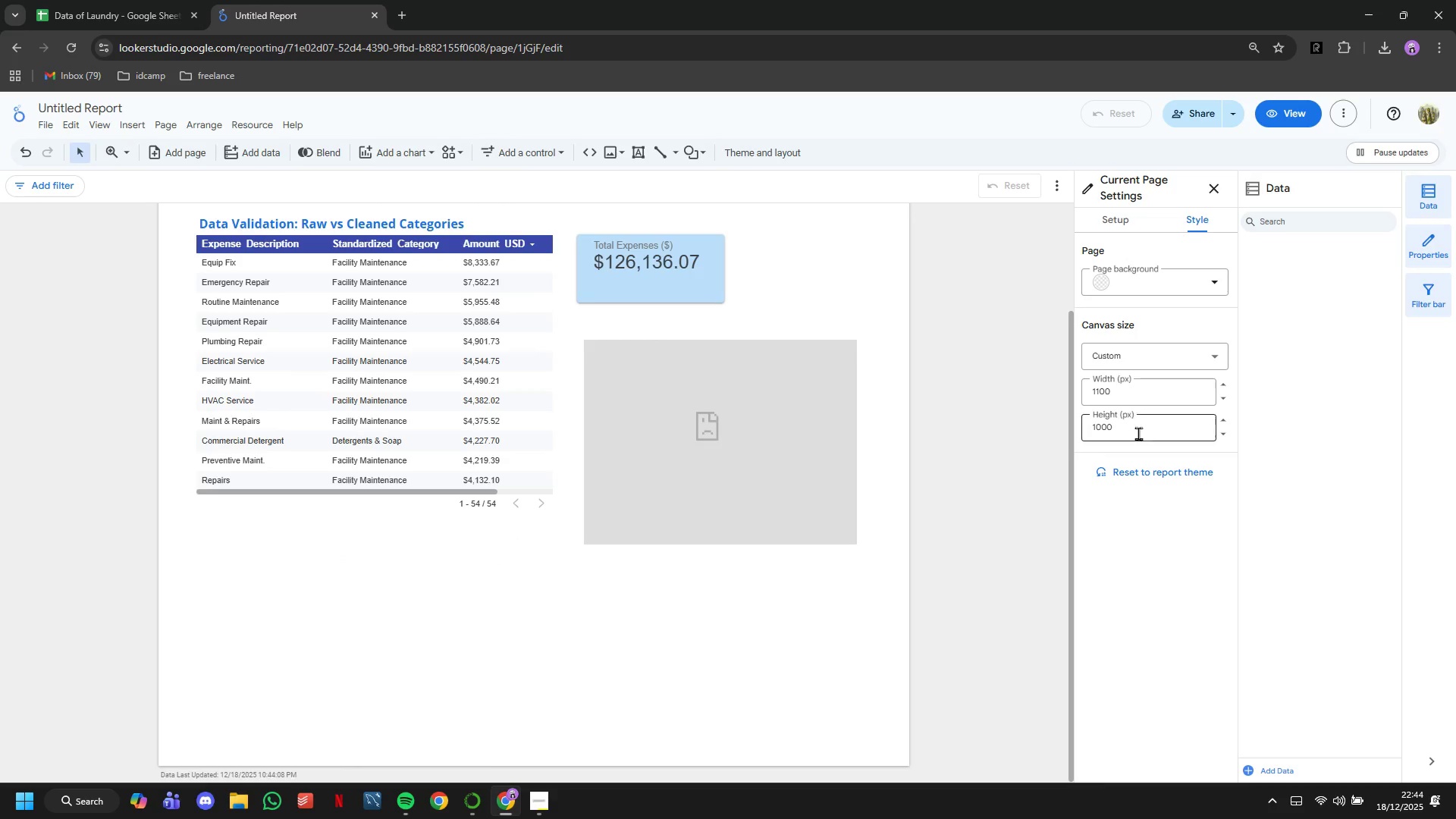 
left_click([1141, 440])
 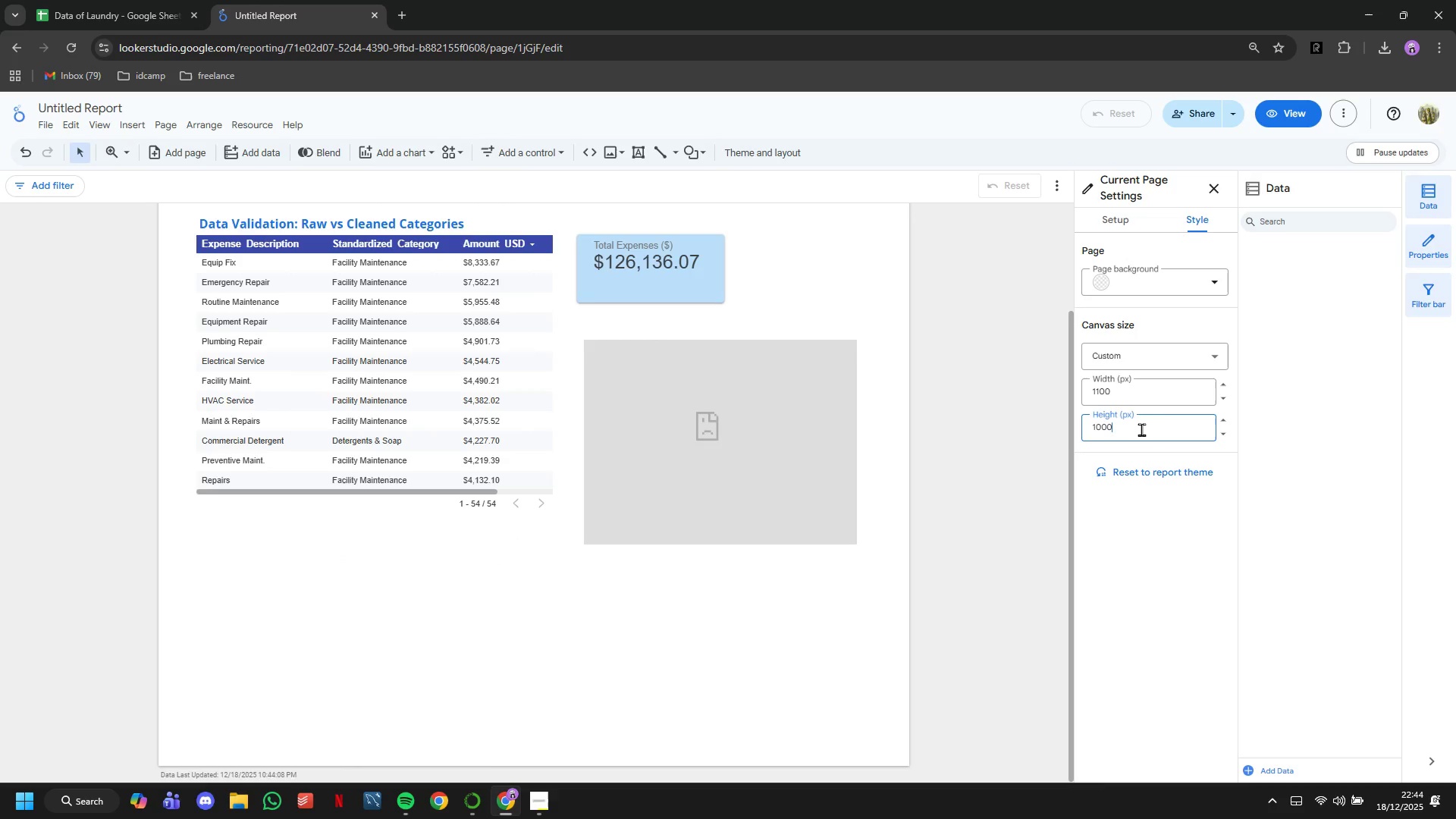 
left_click([1141, 429])
 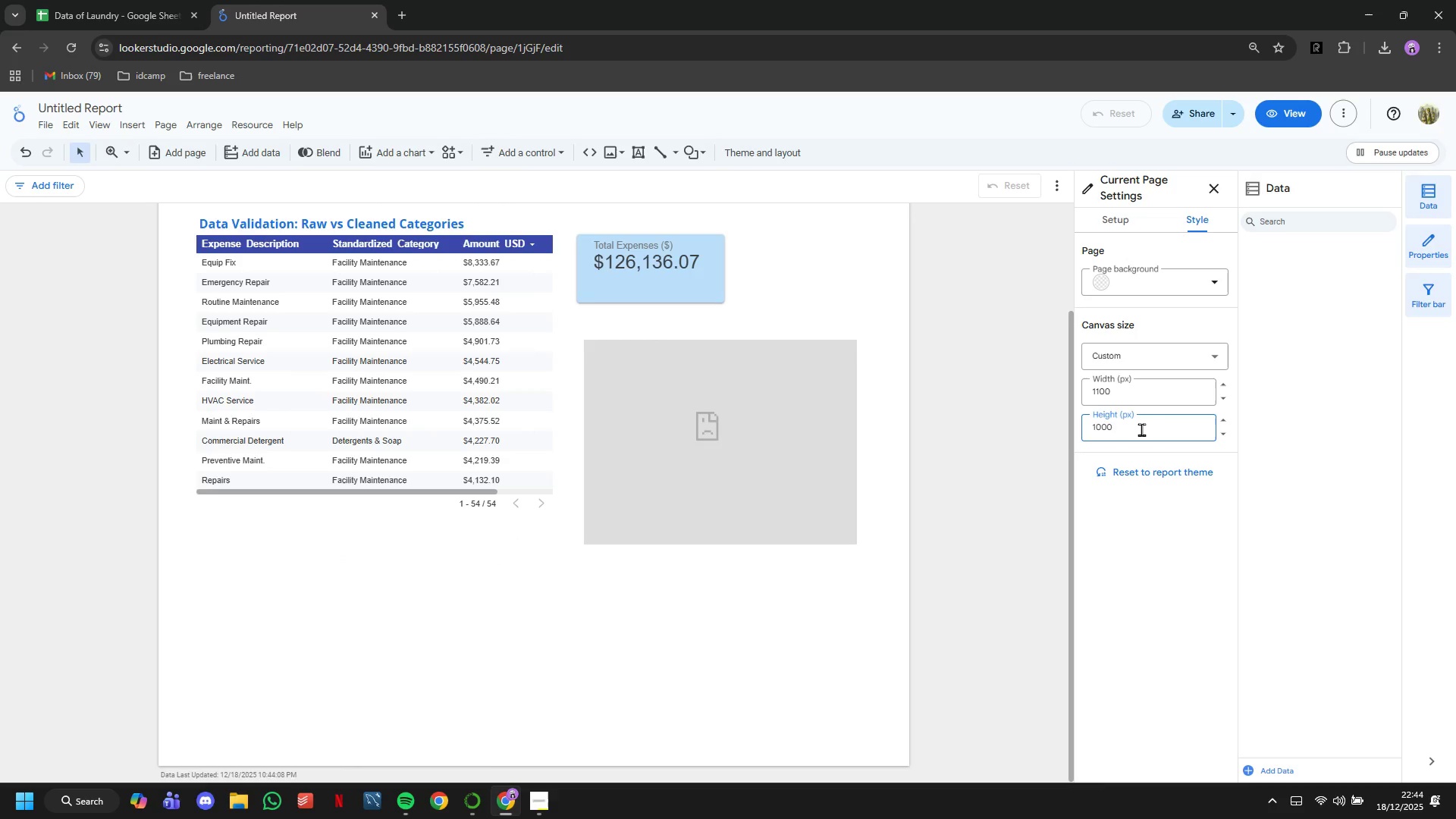 
key(Backspace)
key(Backspace)
key(Backspace)
type(500)
 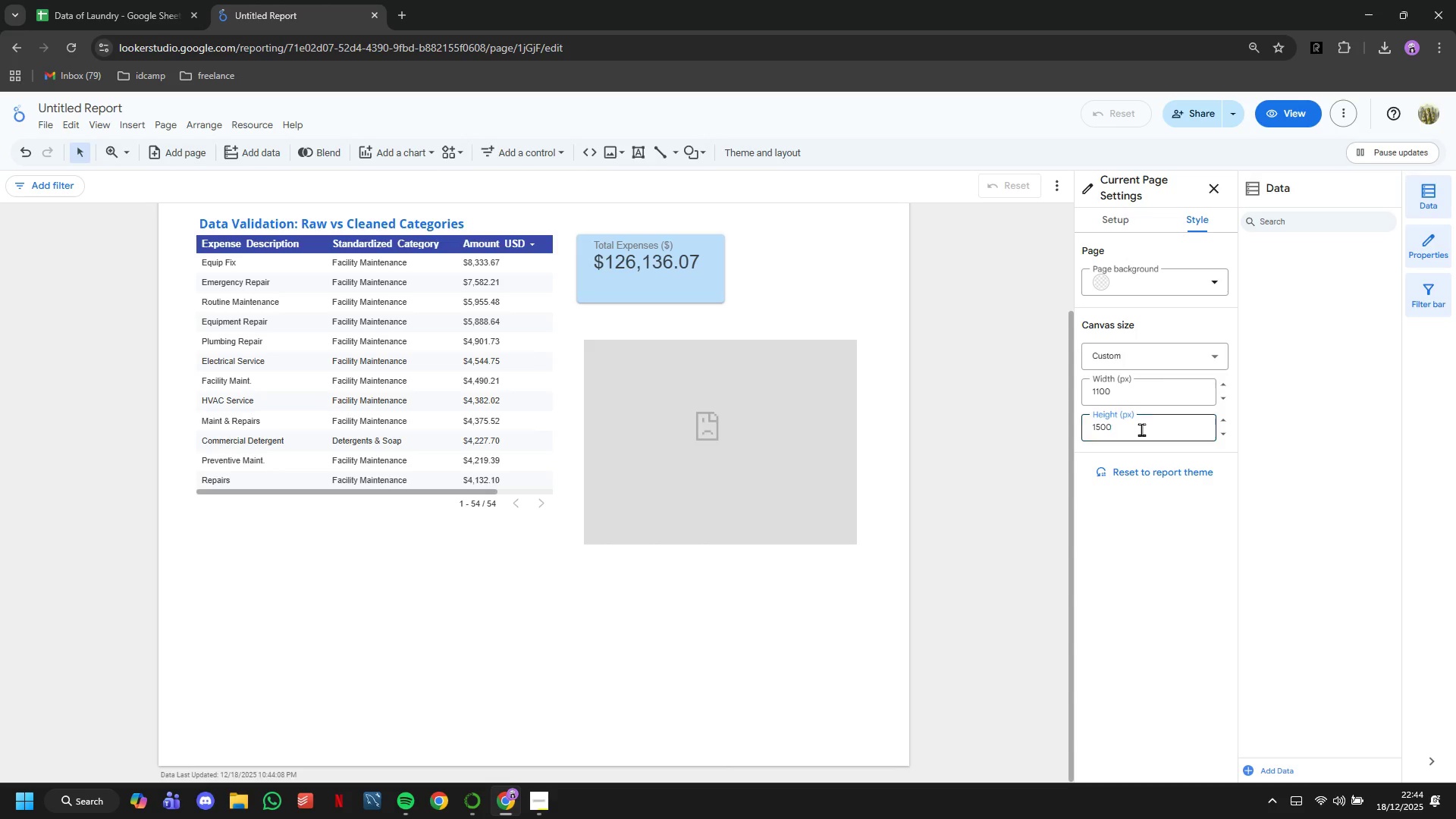 
key(Enter)
 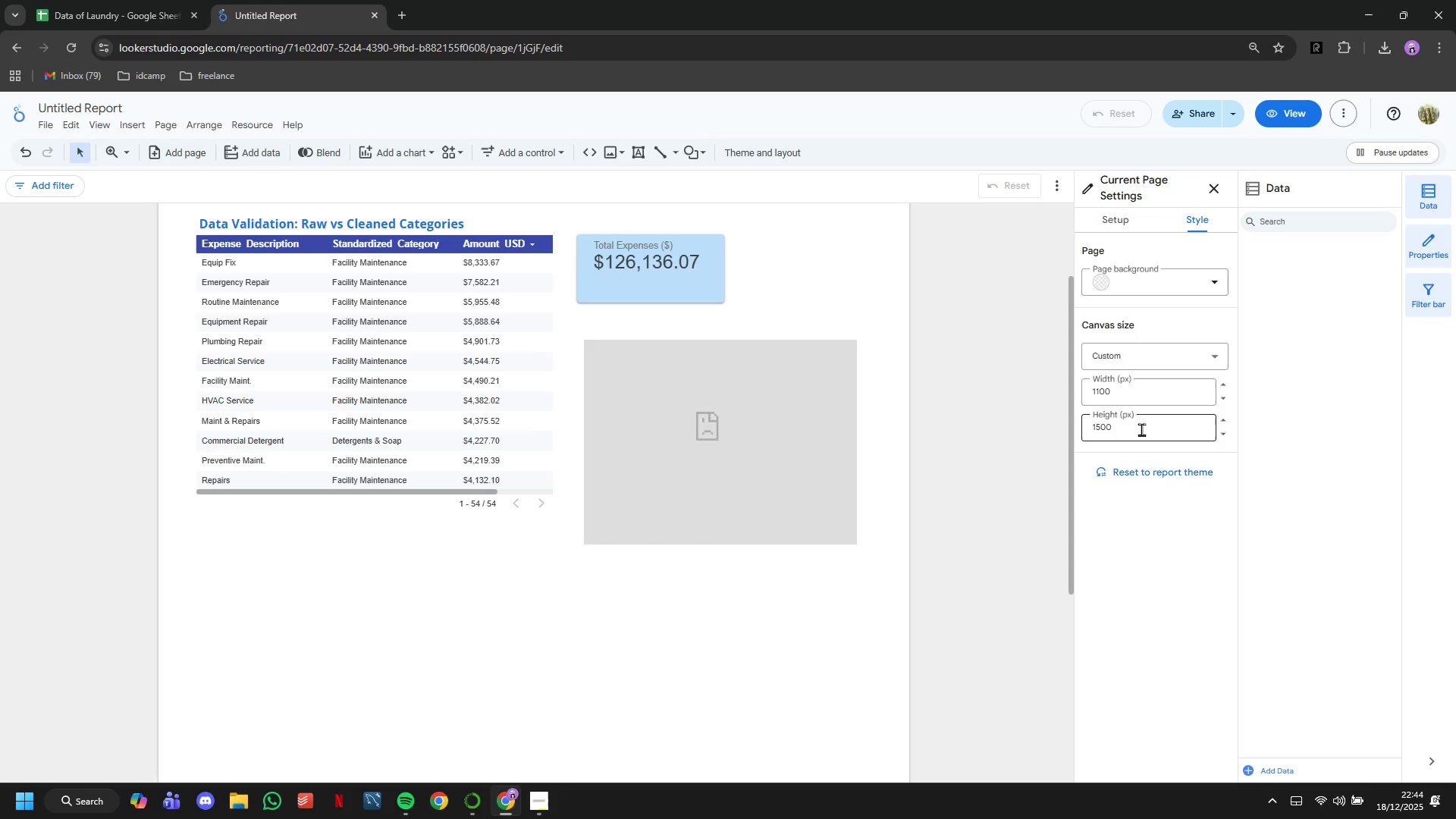 
double_click([830, 370])
 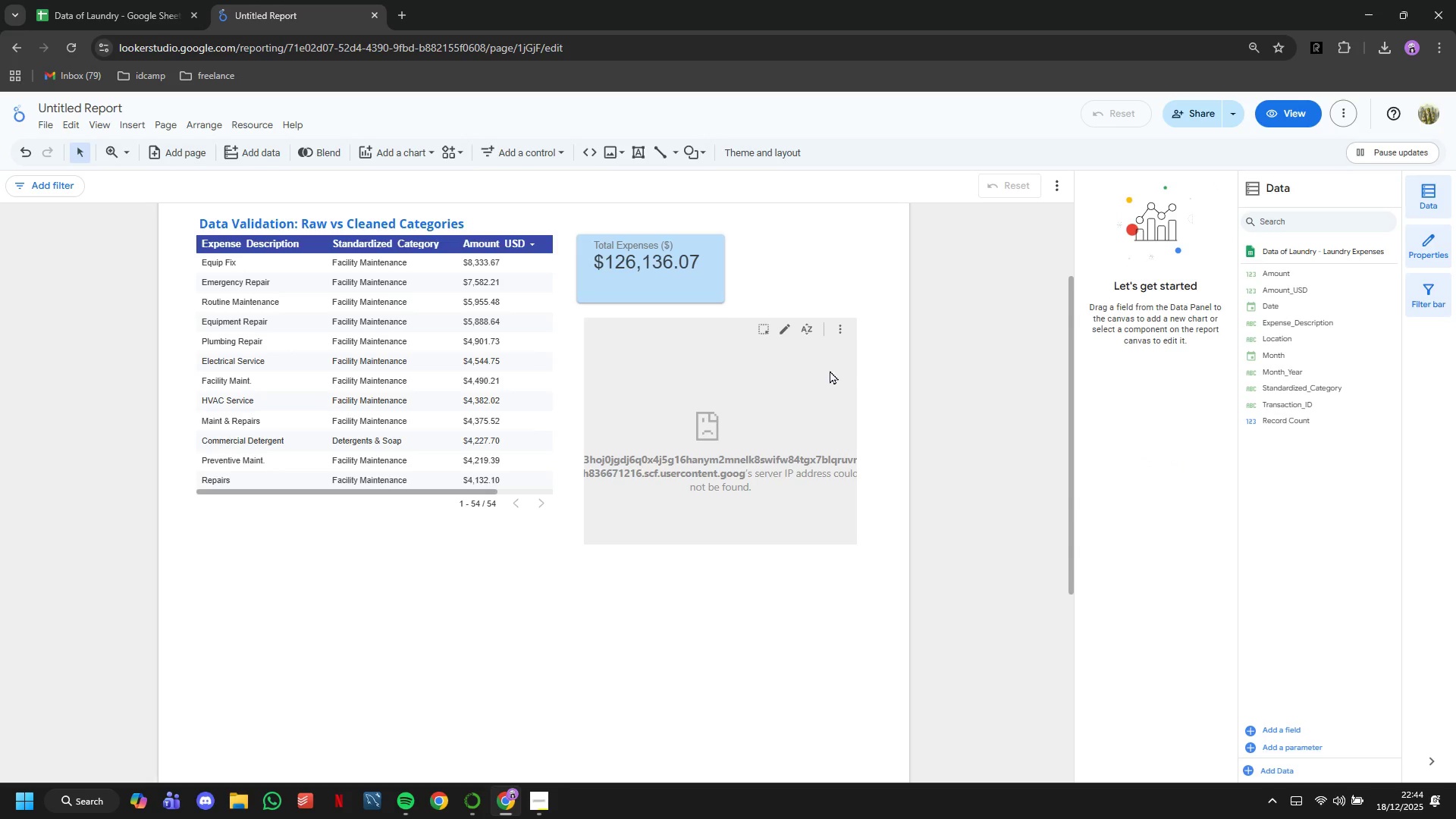 
key(Backspace)
 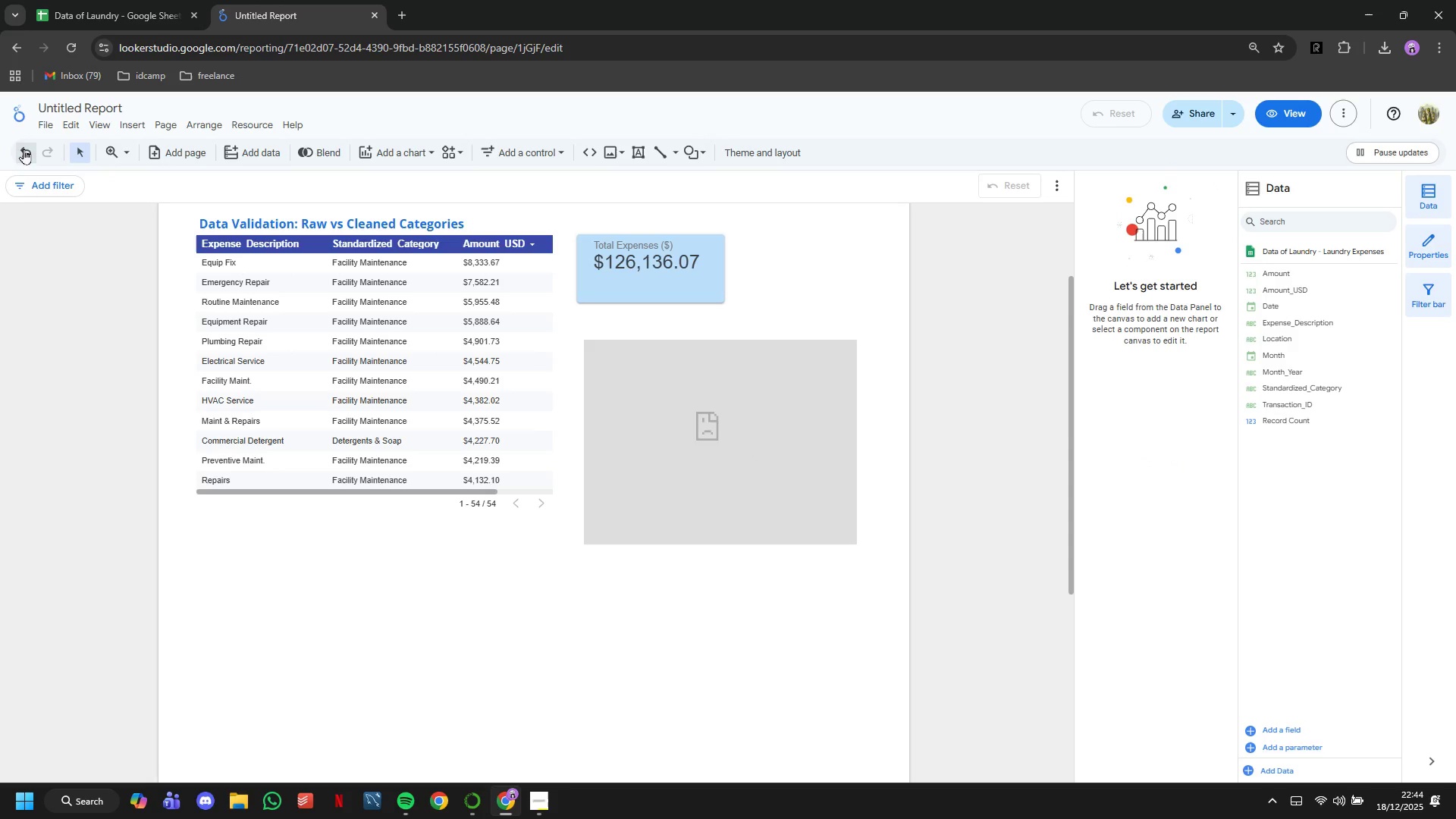 
left_click([23, 146])
 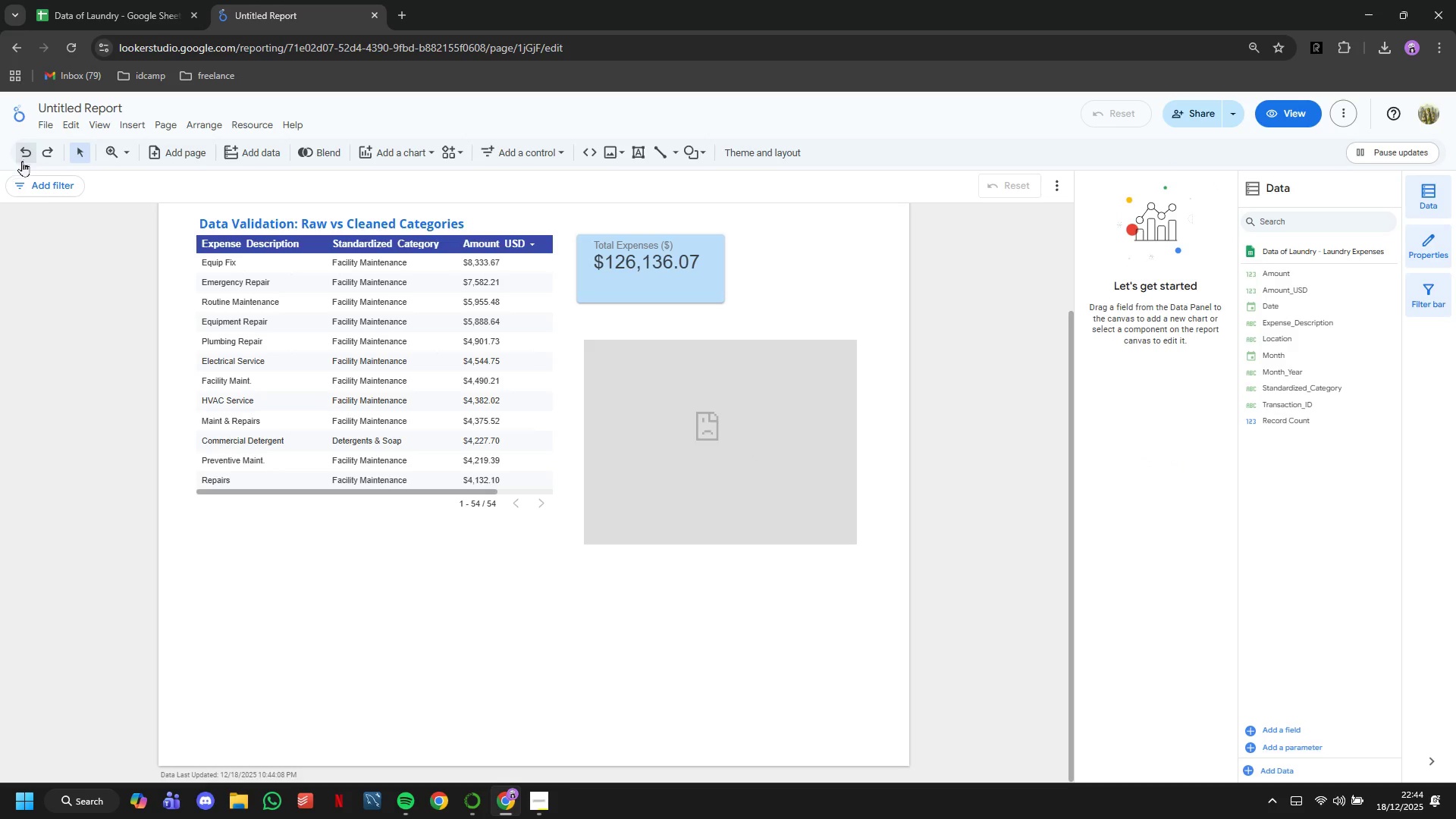 
scroll: coordinate [29, 213], scroll_direction: up, amount: 2.0
 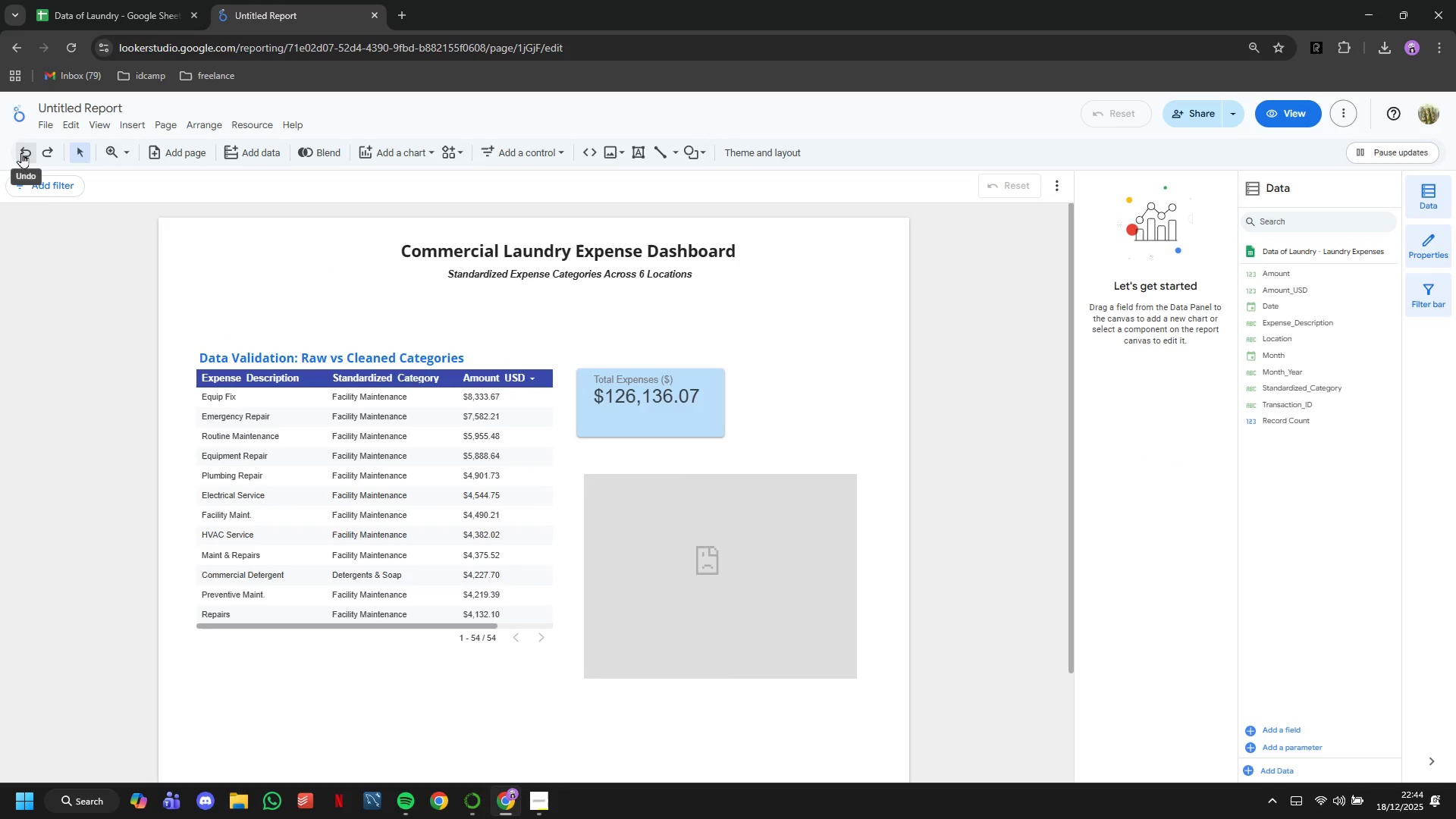 
left_click([21, 152])
 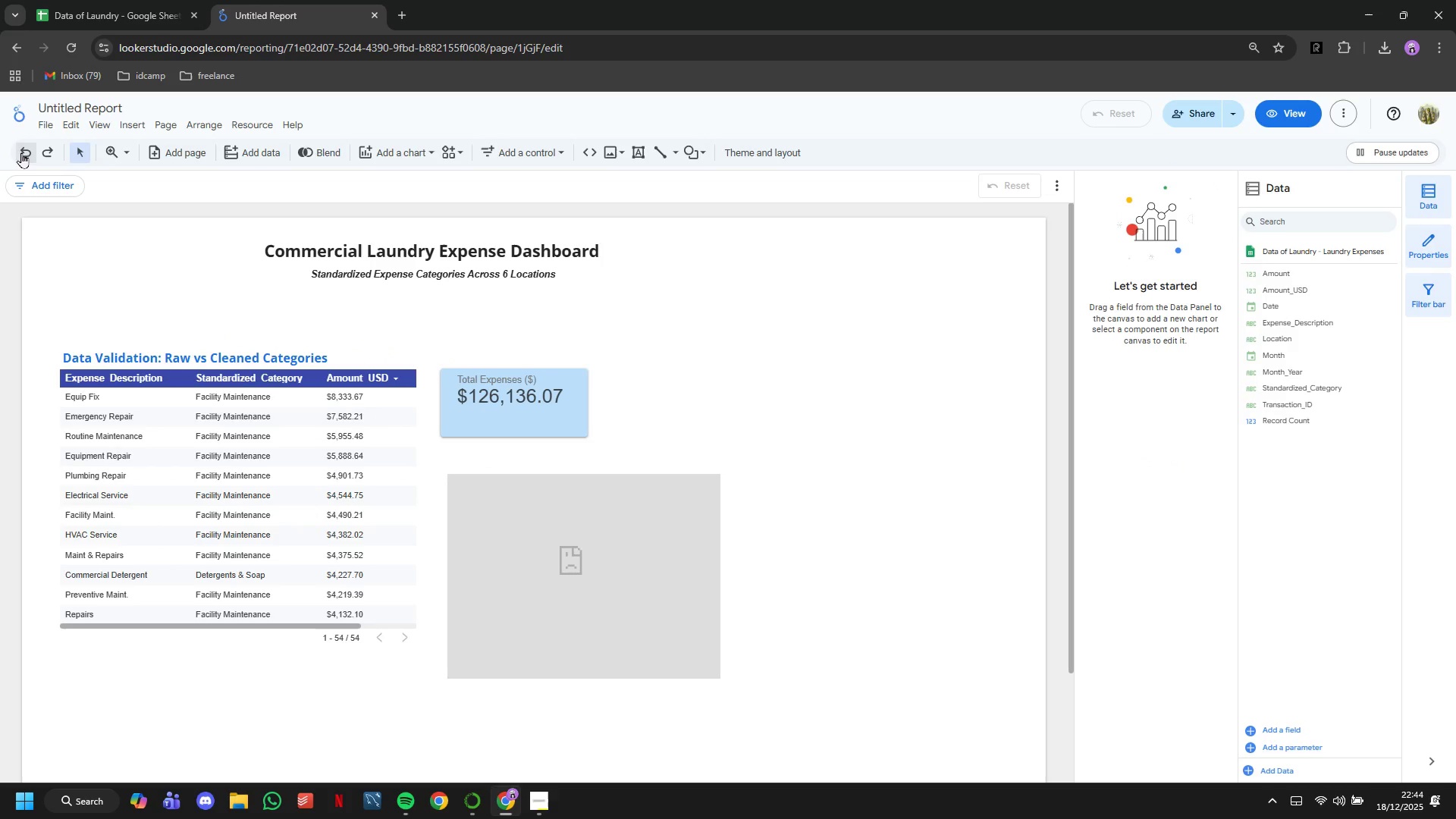 
left_click([21, 152])
 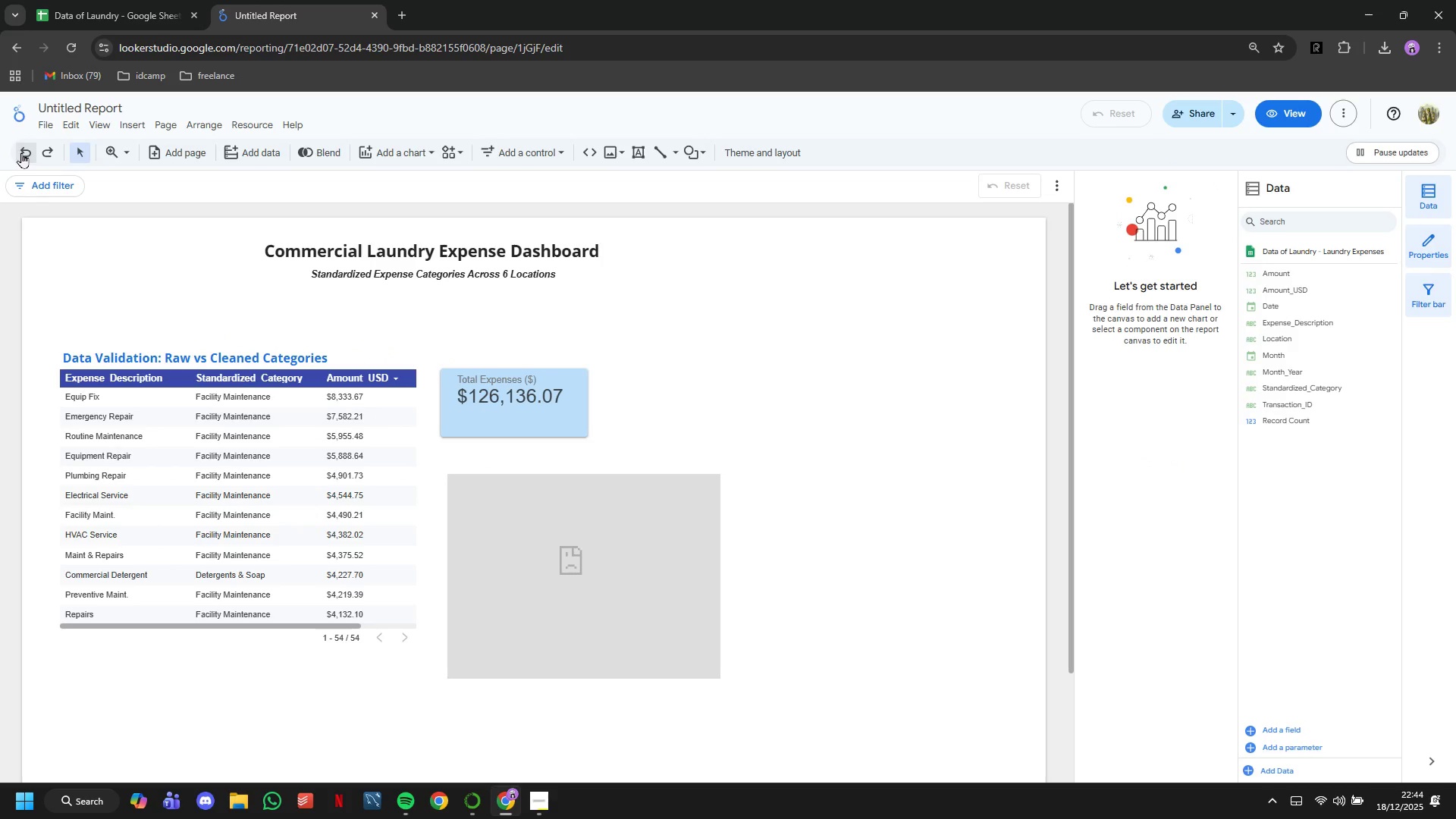 
left_click([21, 152])
 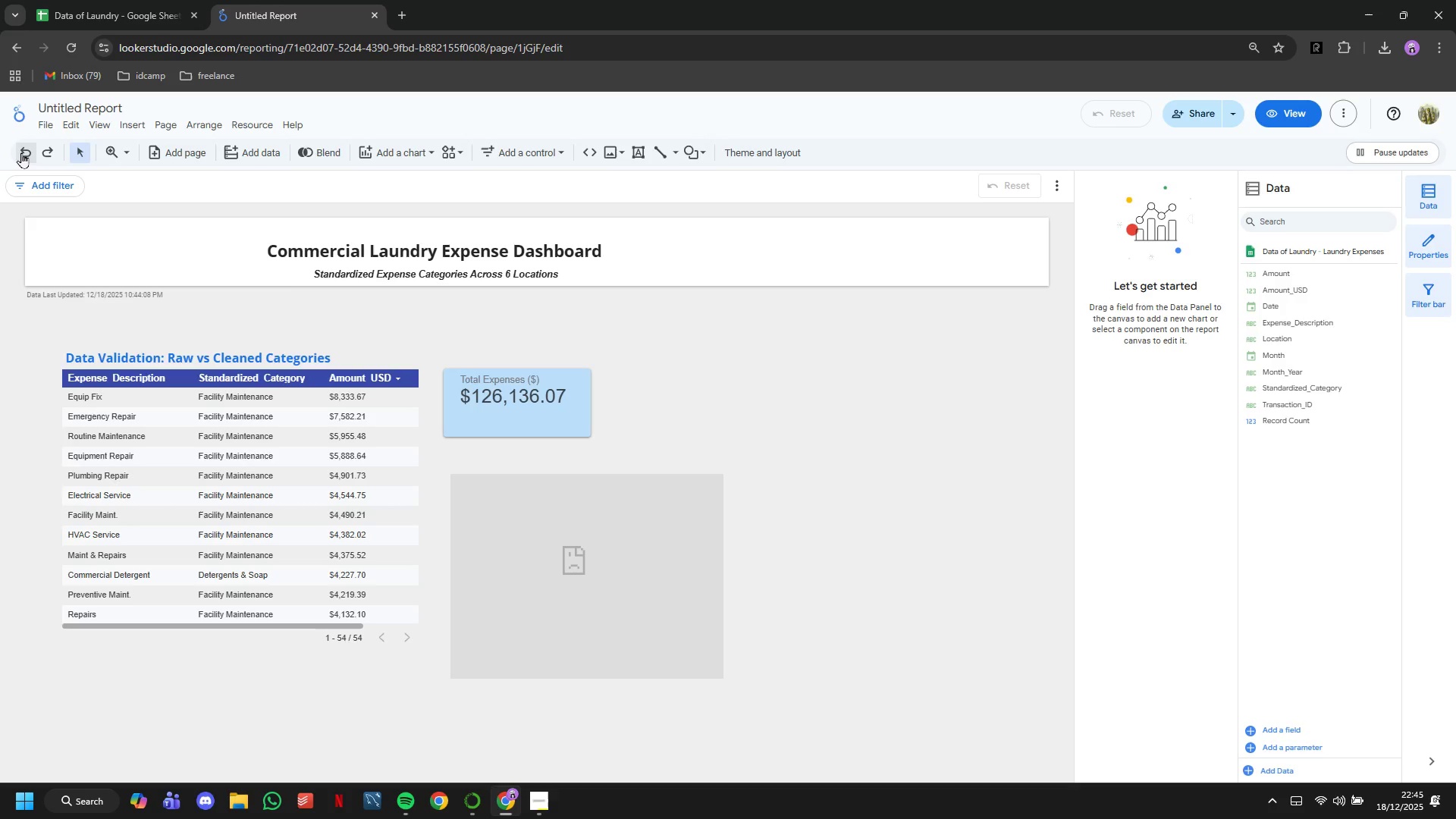 
left_click([21, 152])
 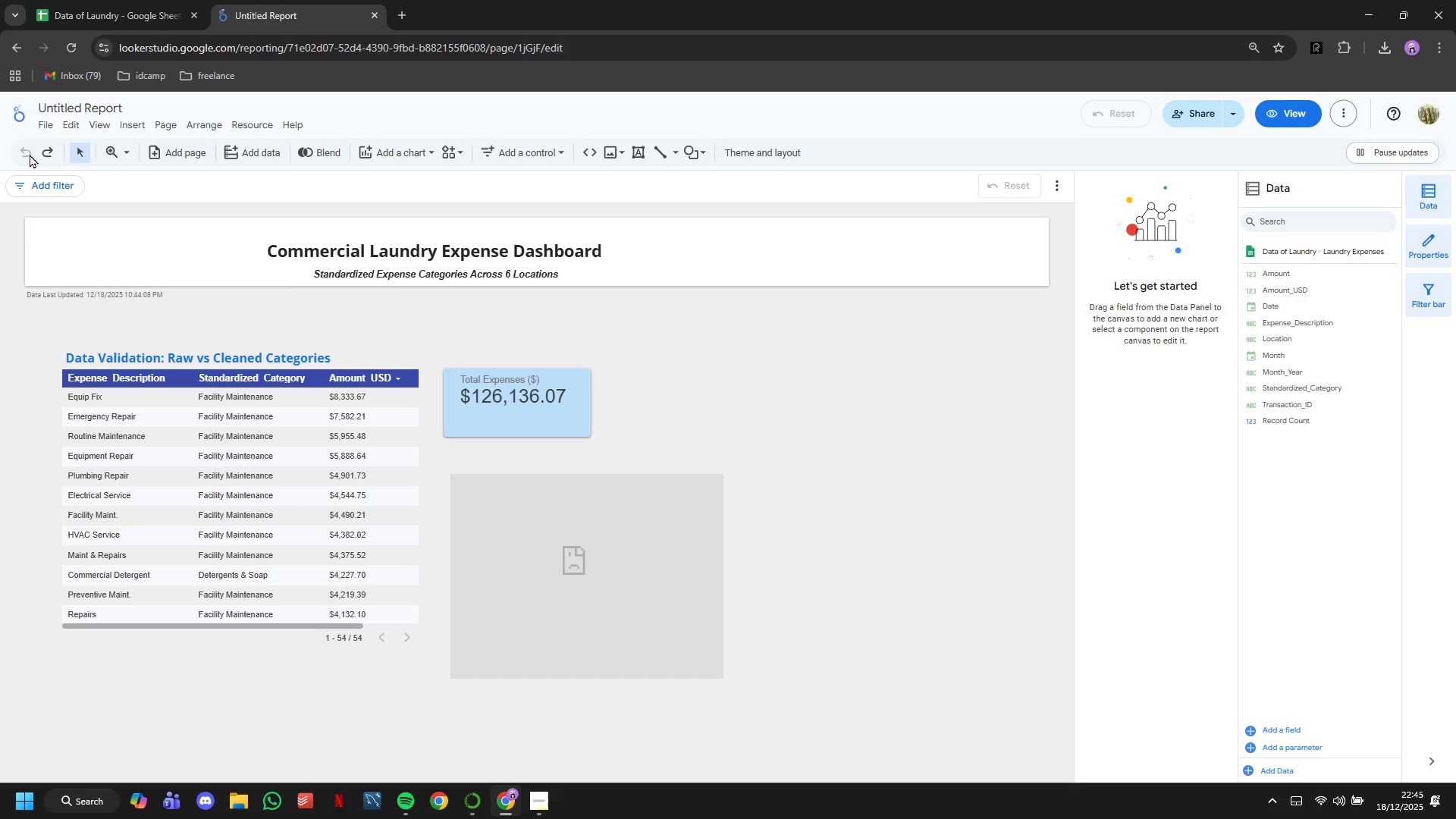 
left_click([52, 158])
 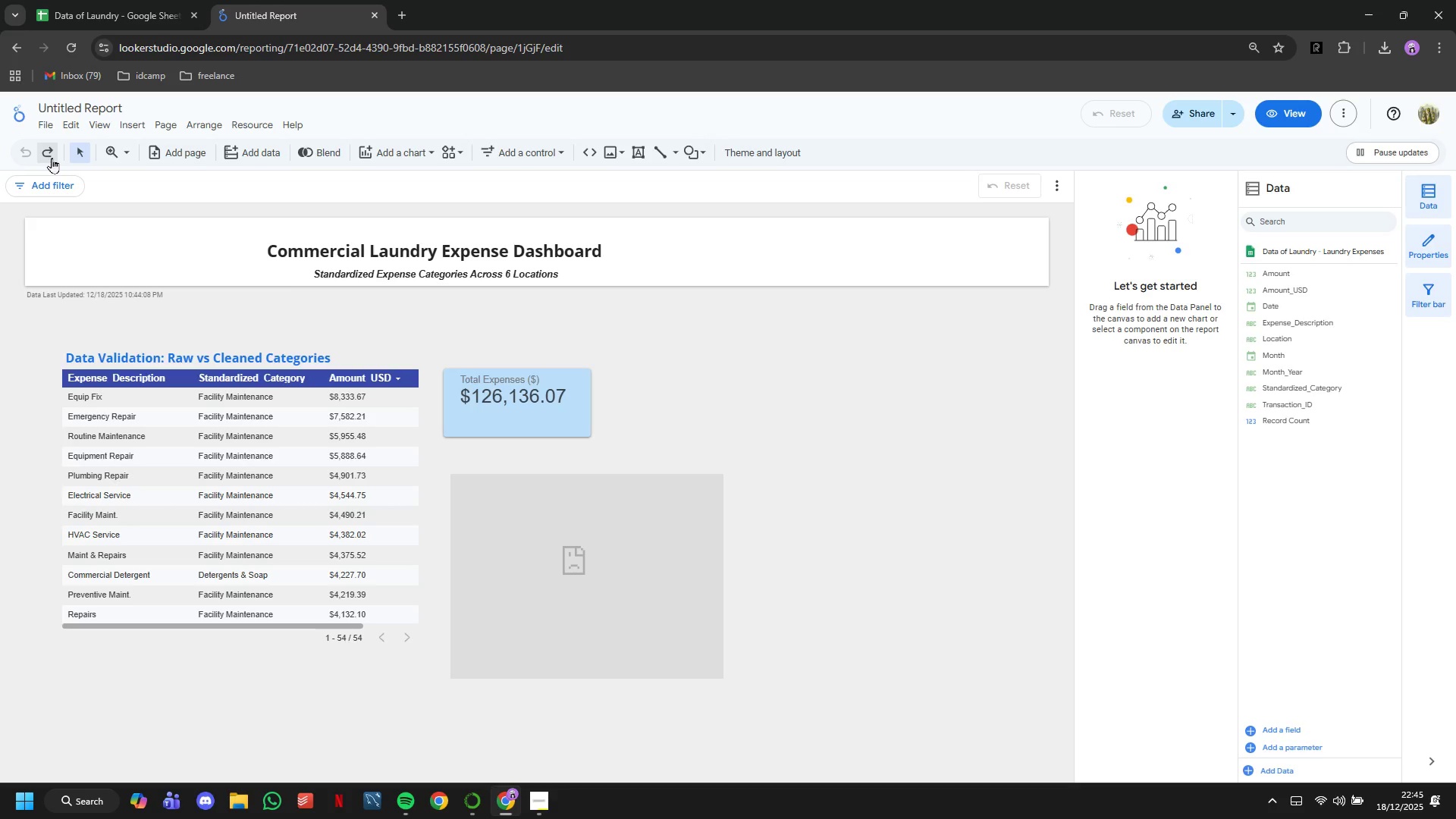 
left_click([52, 158])
 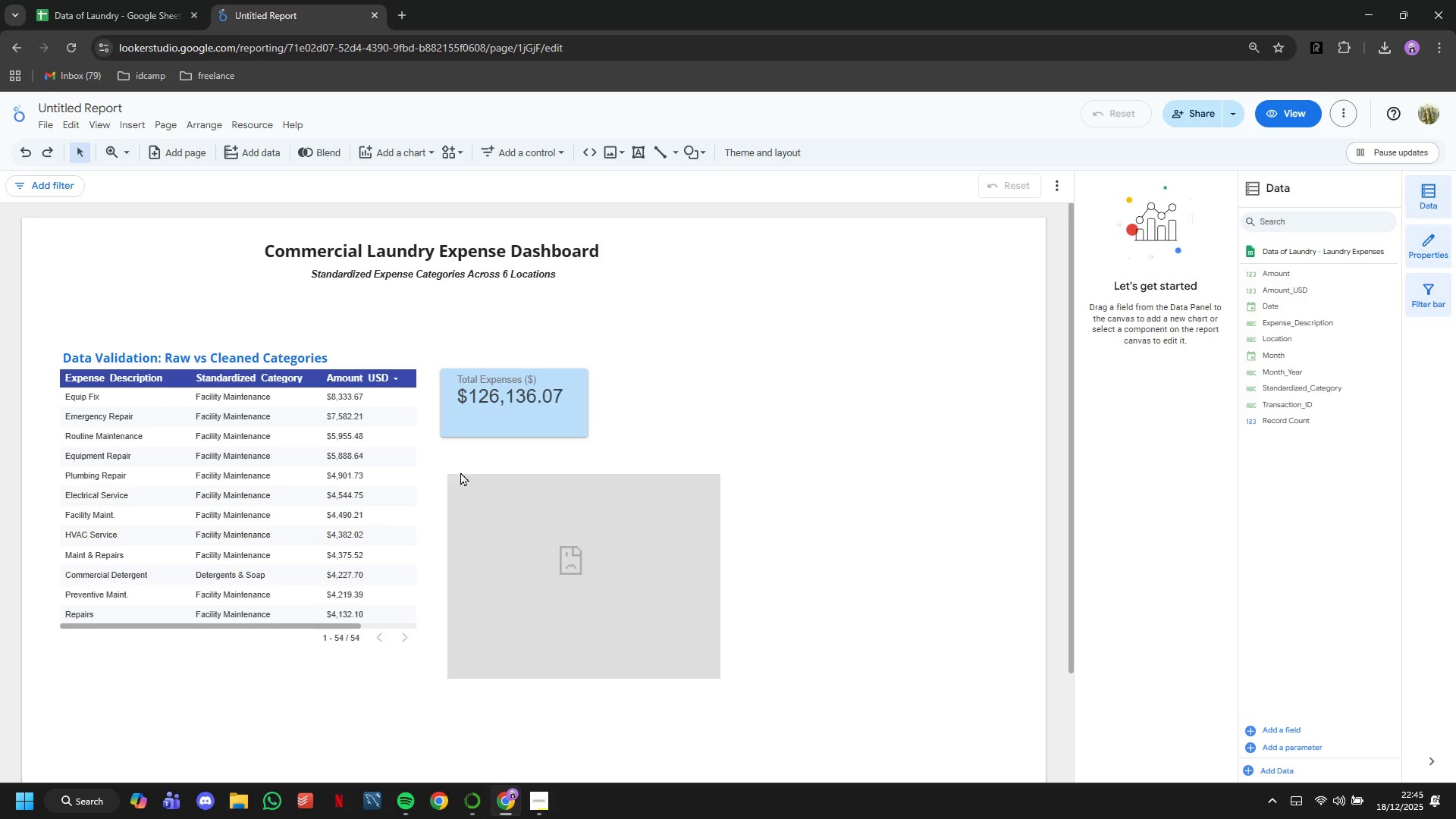 
left_click_drag(start_coordinate=[554, 541], to_coordinate=[666, 628])
 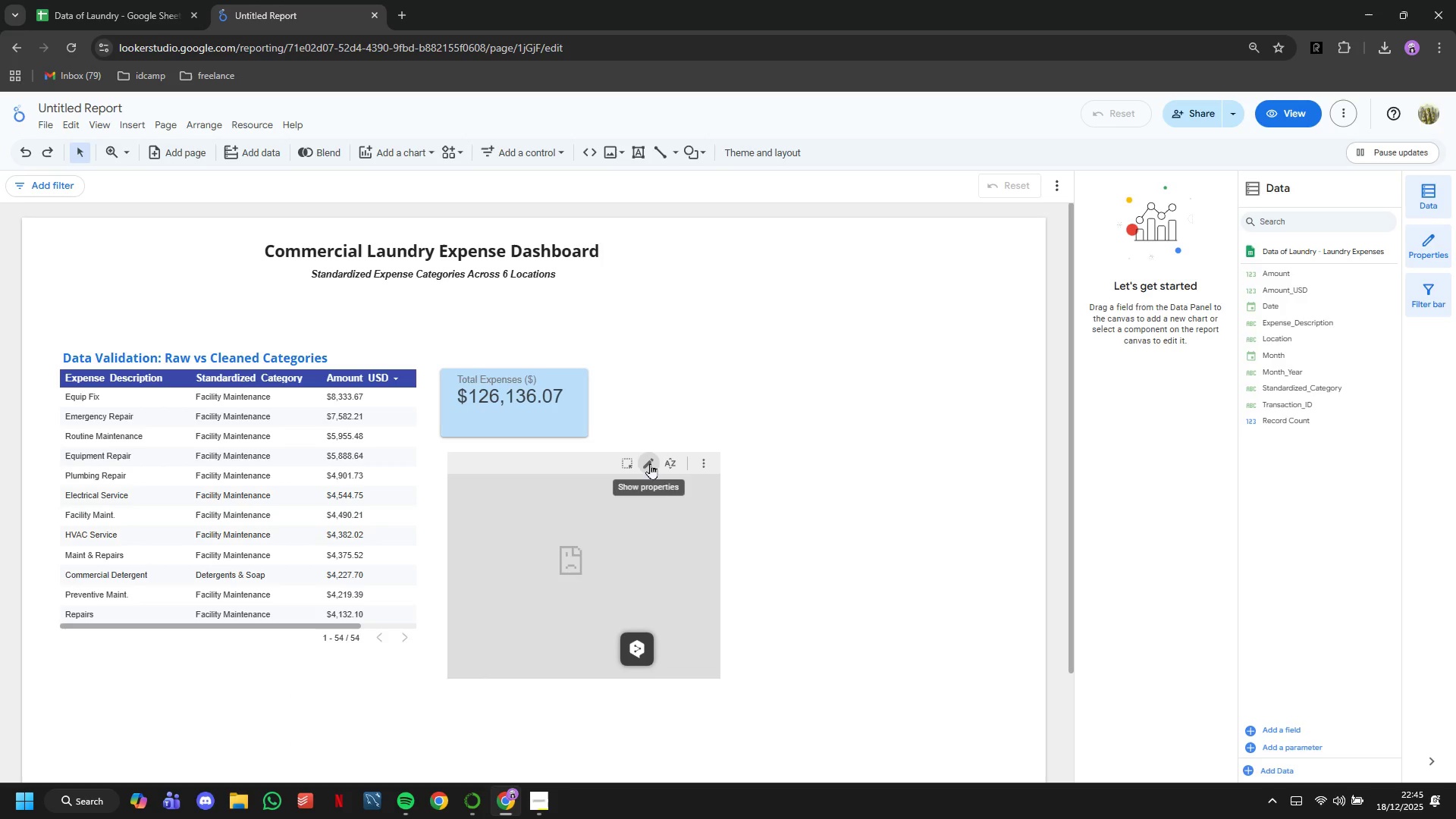 
left_click([651, 463])
 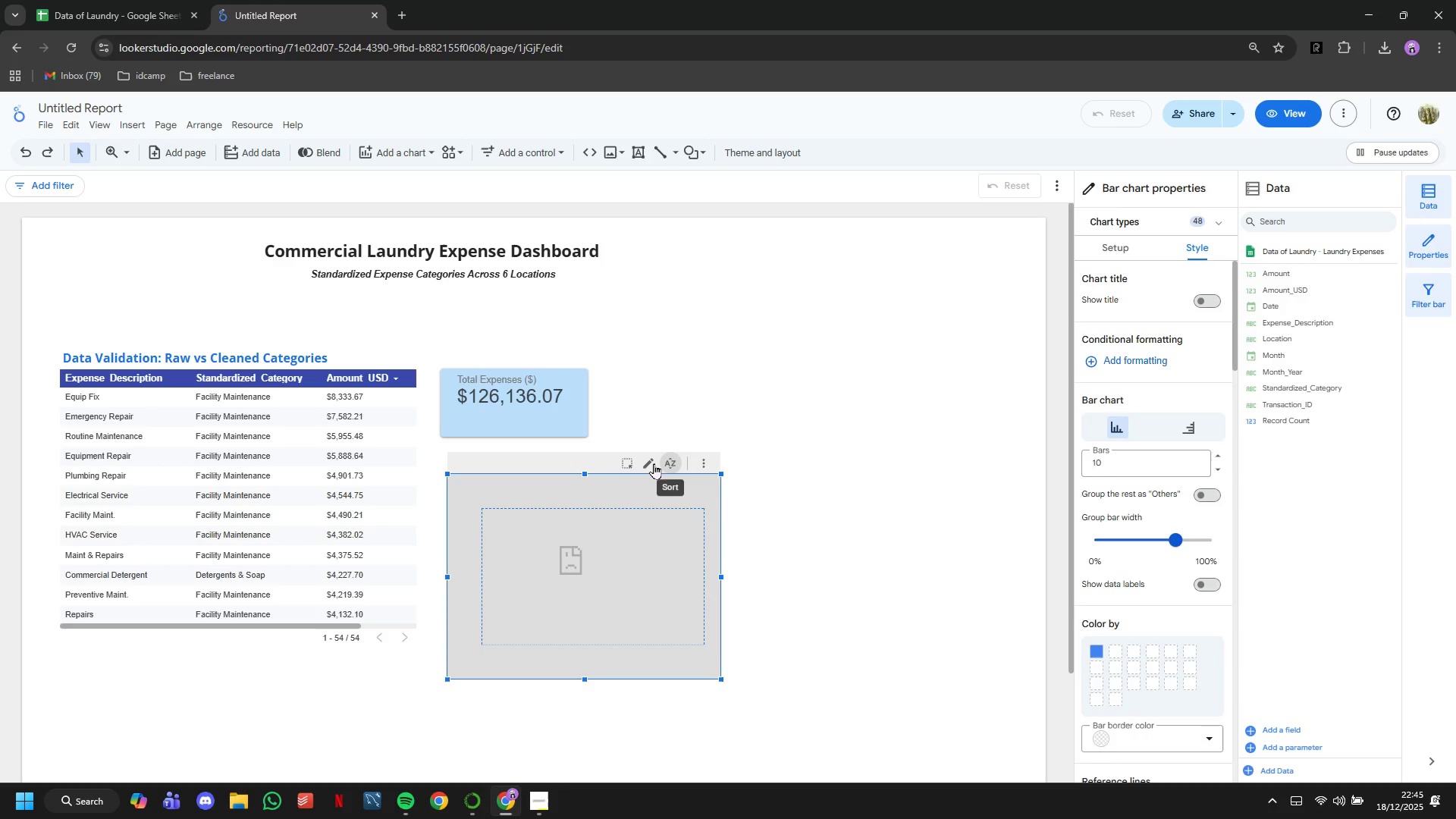 
key(Backspace)
 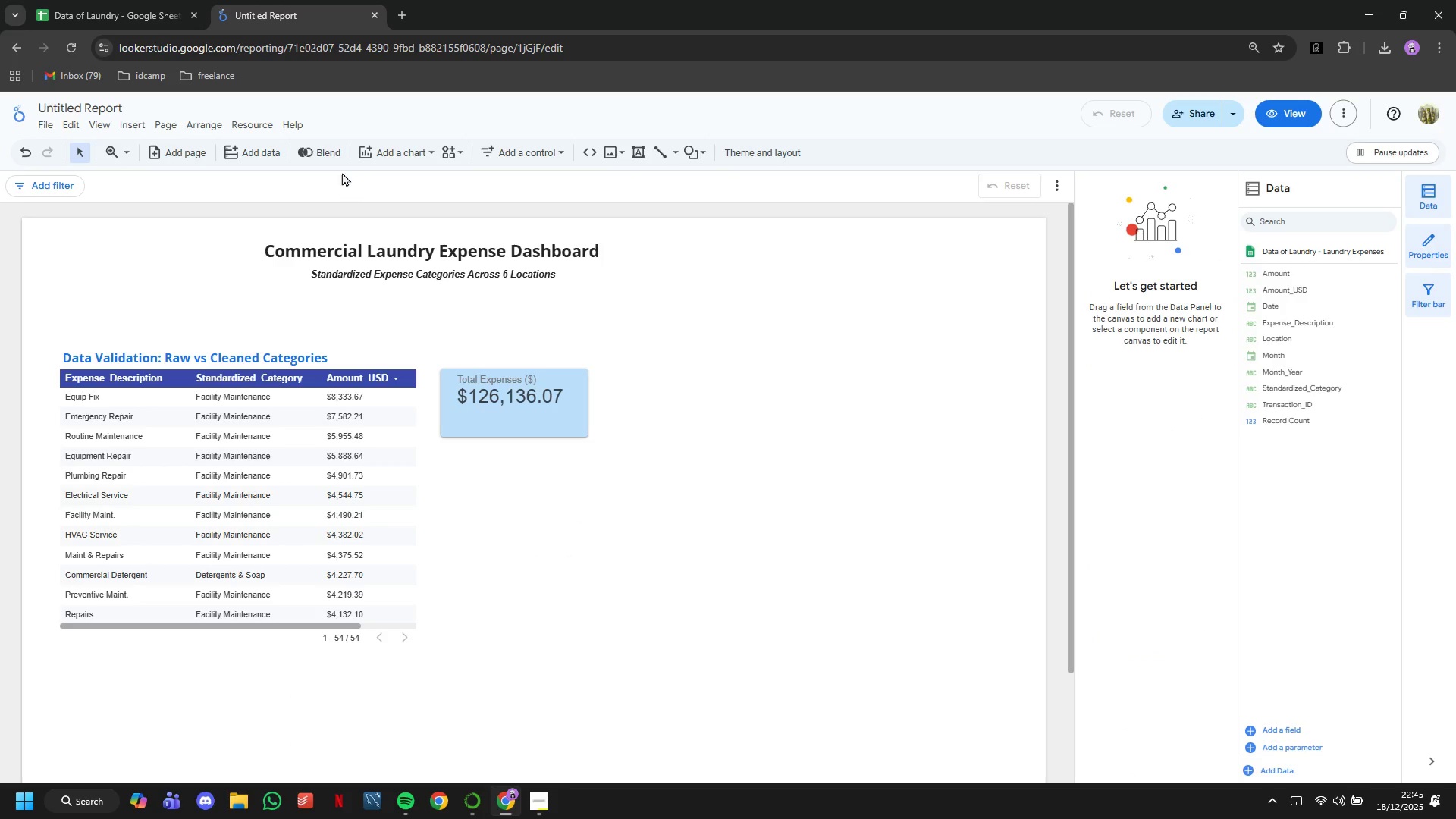 
left_click([383, 143])
 